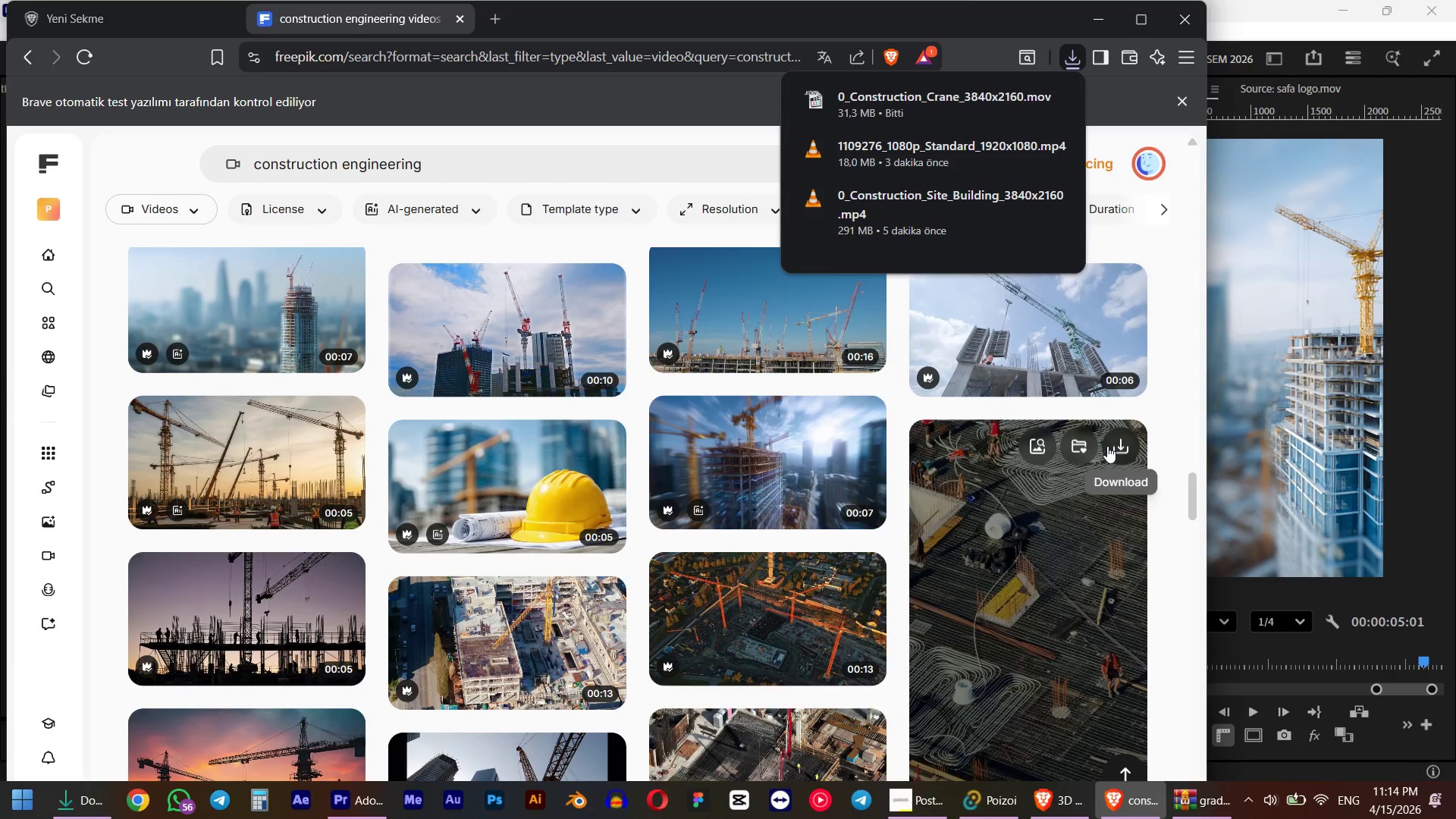 
left_click([1107, 446])
 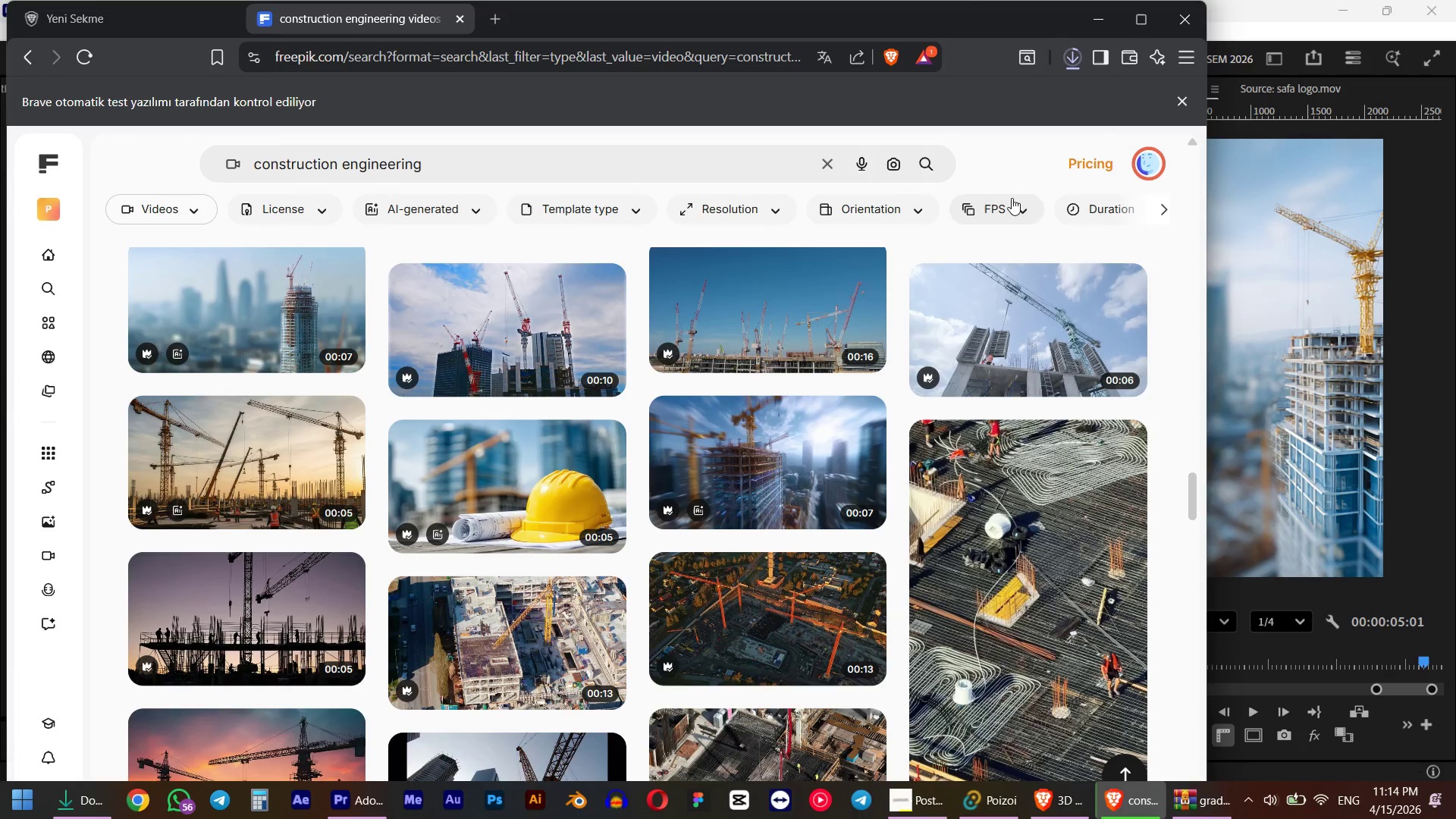 
scroll: coordinate [660, 432], scroll_direction: down, amount: 5.0
 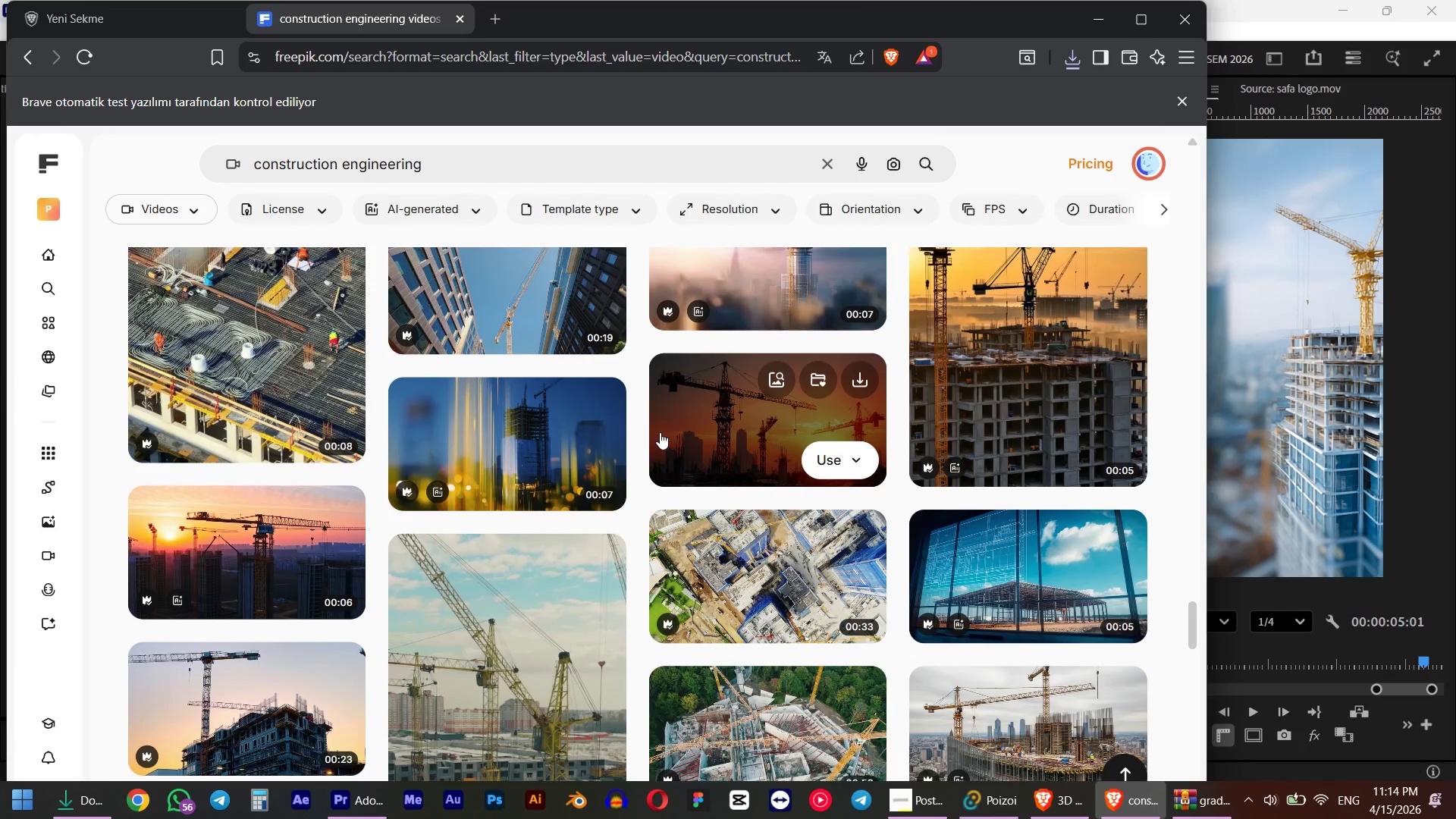 
left_click([1065, 62])
 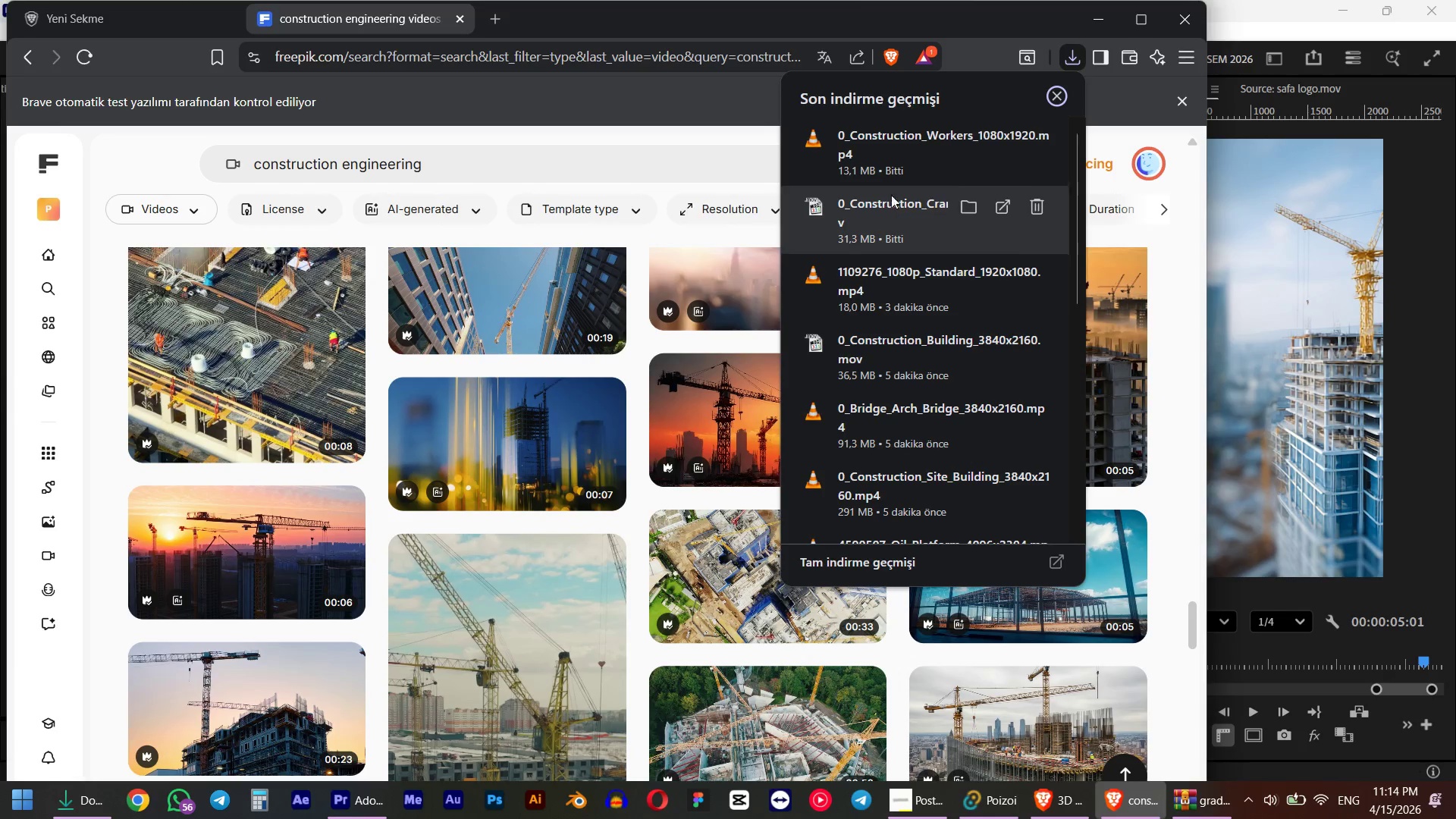 
left_click_drag(start_coordinate=[901, 152], to_coordinate=[720, 274])
 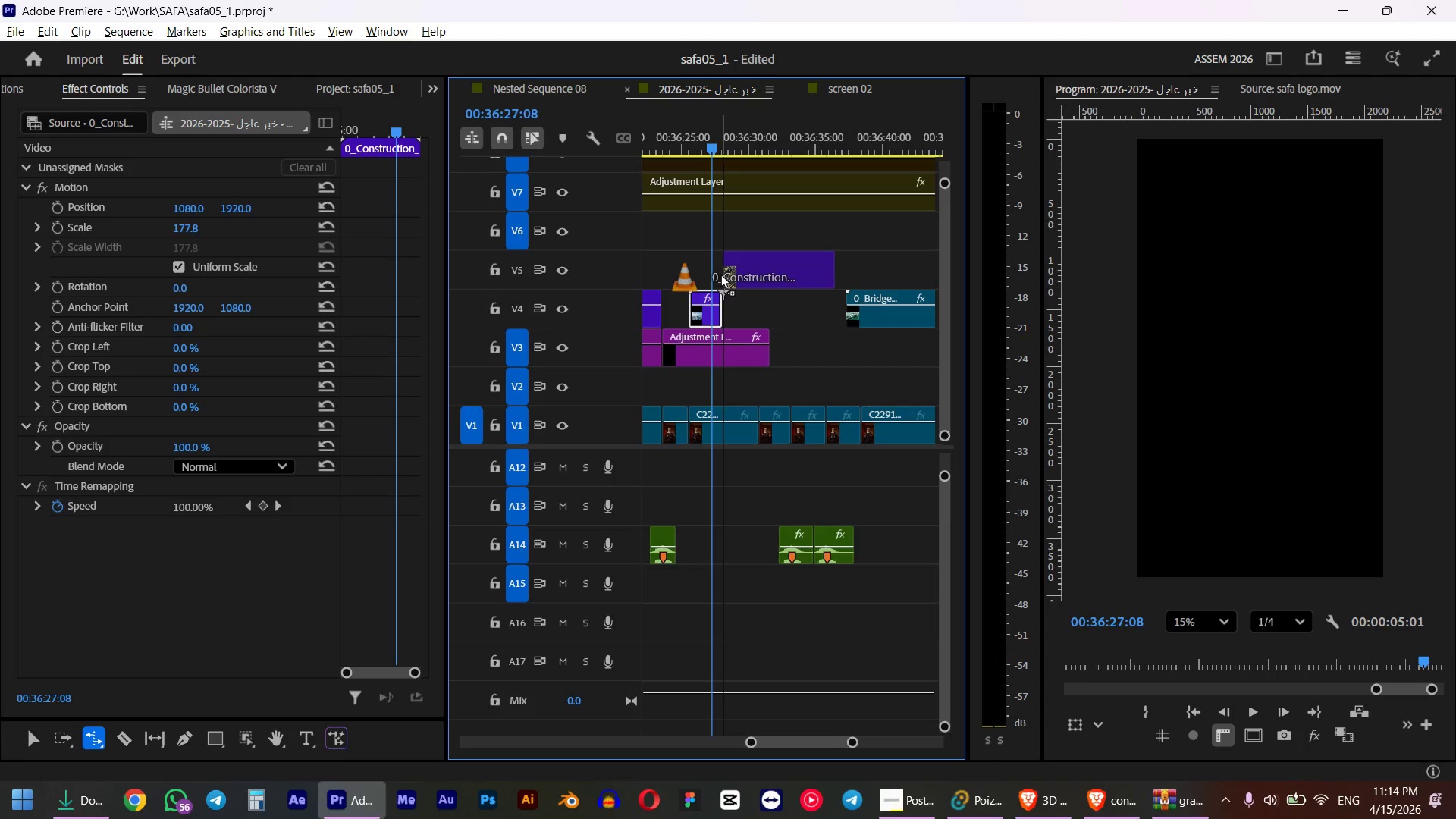 
key(Alt+Tab)
 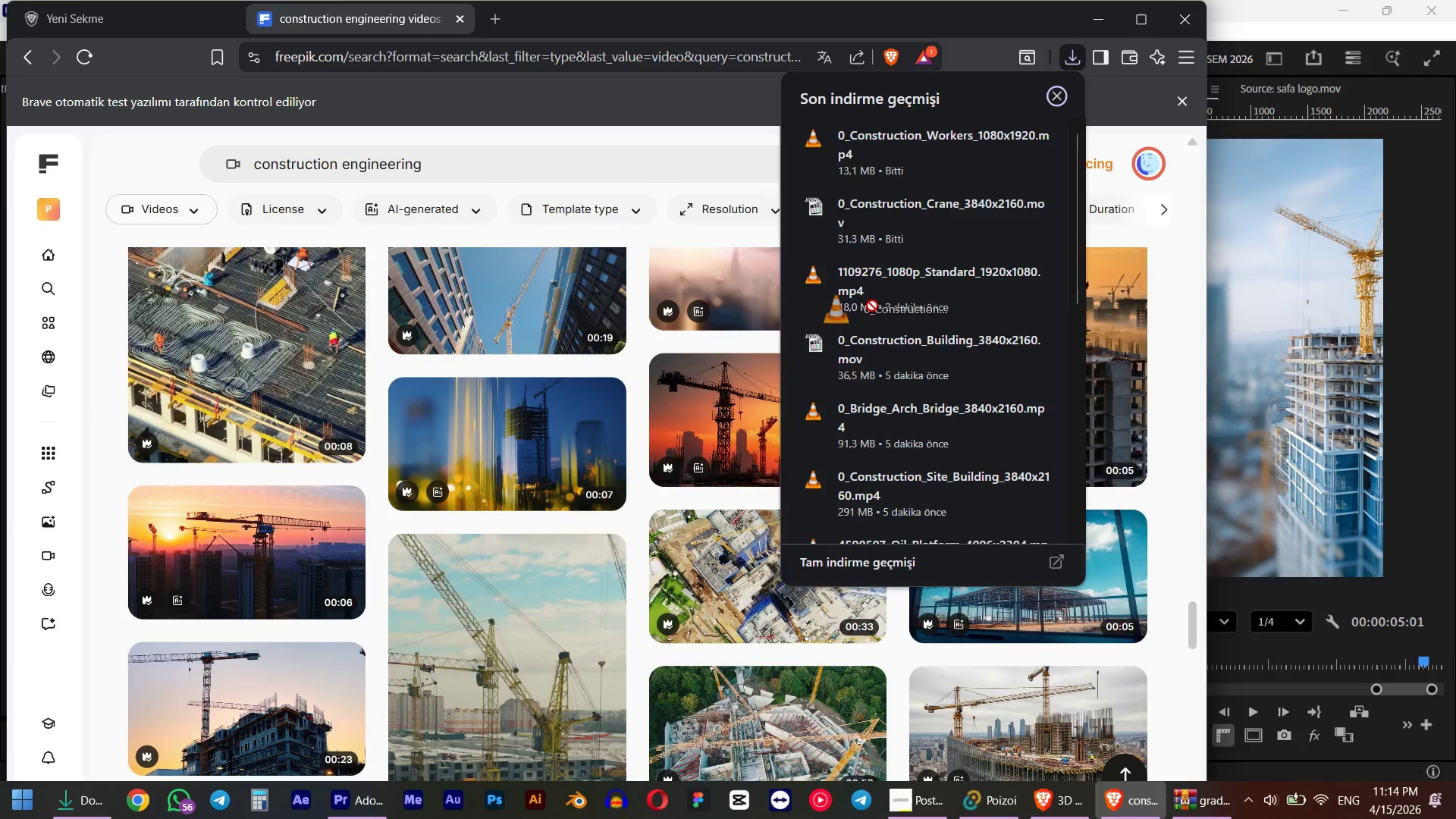 
left_click([699, 134])
 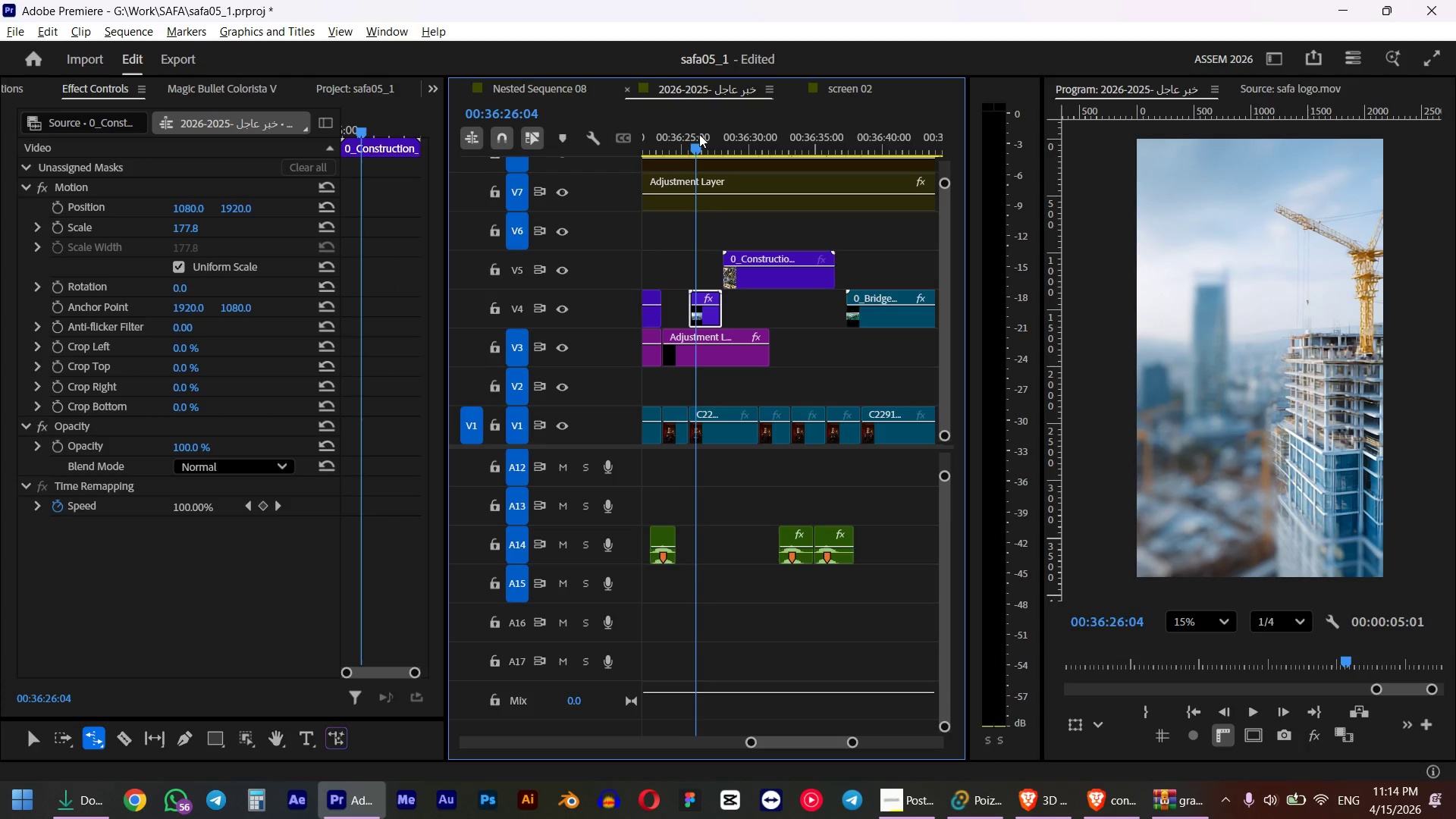 
key(Space)
 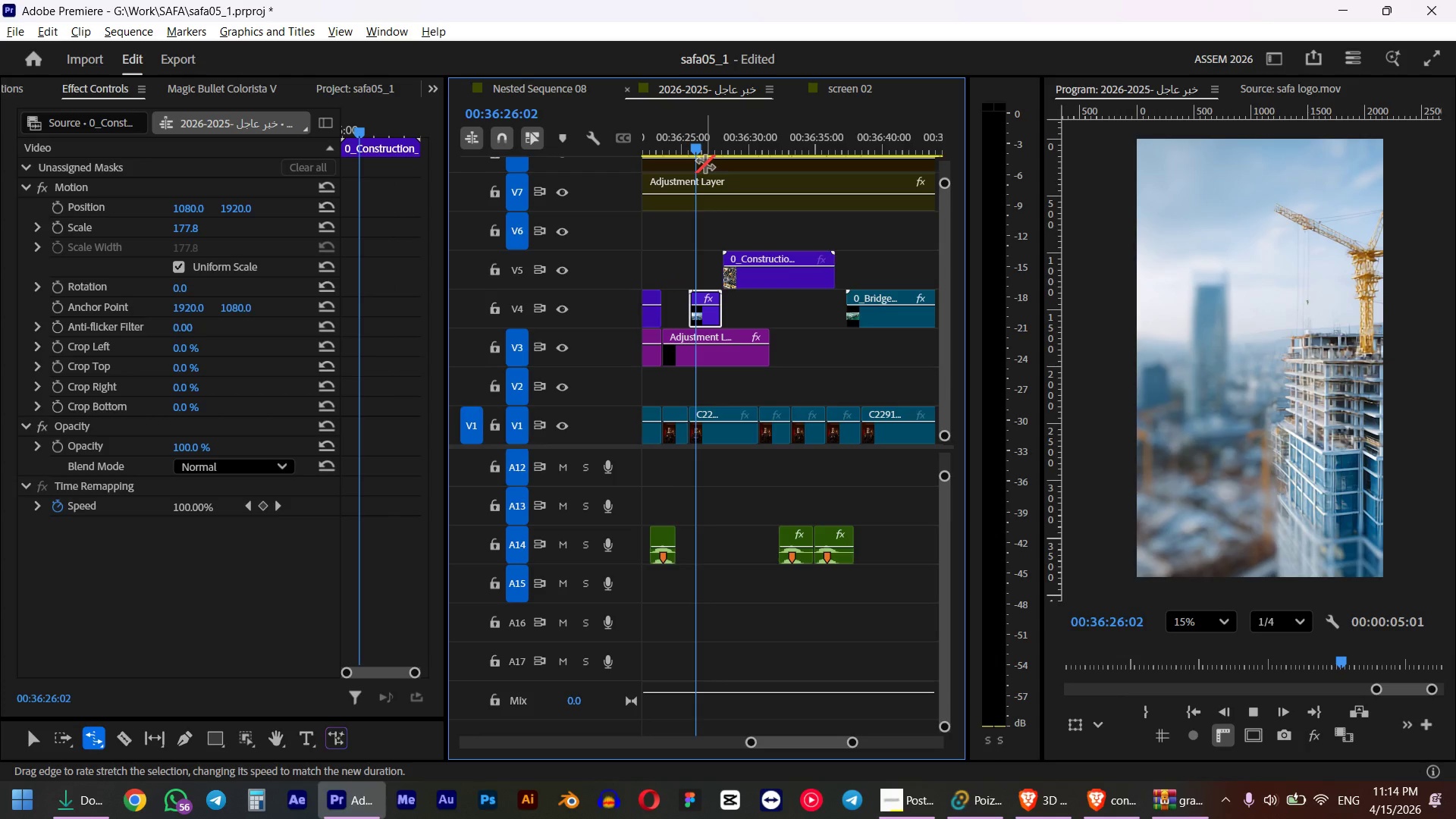 
key(Space)
 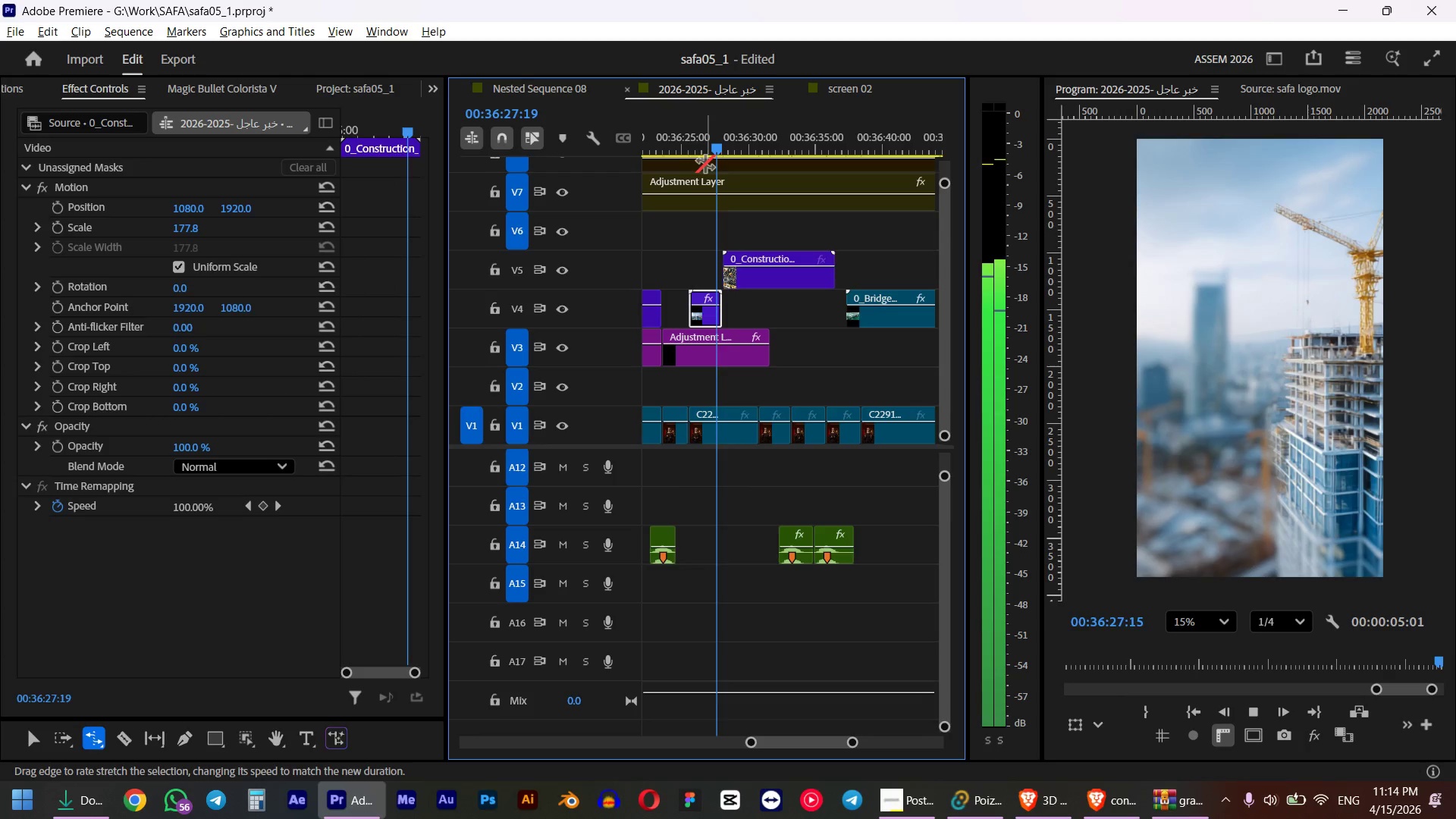 
key(Space)
 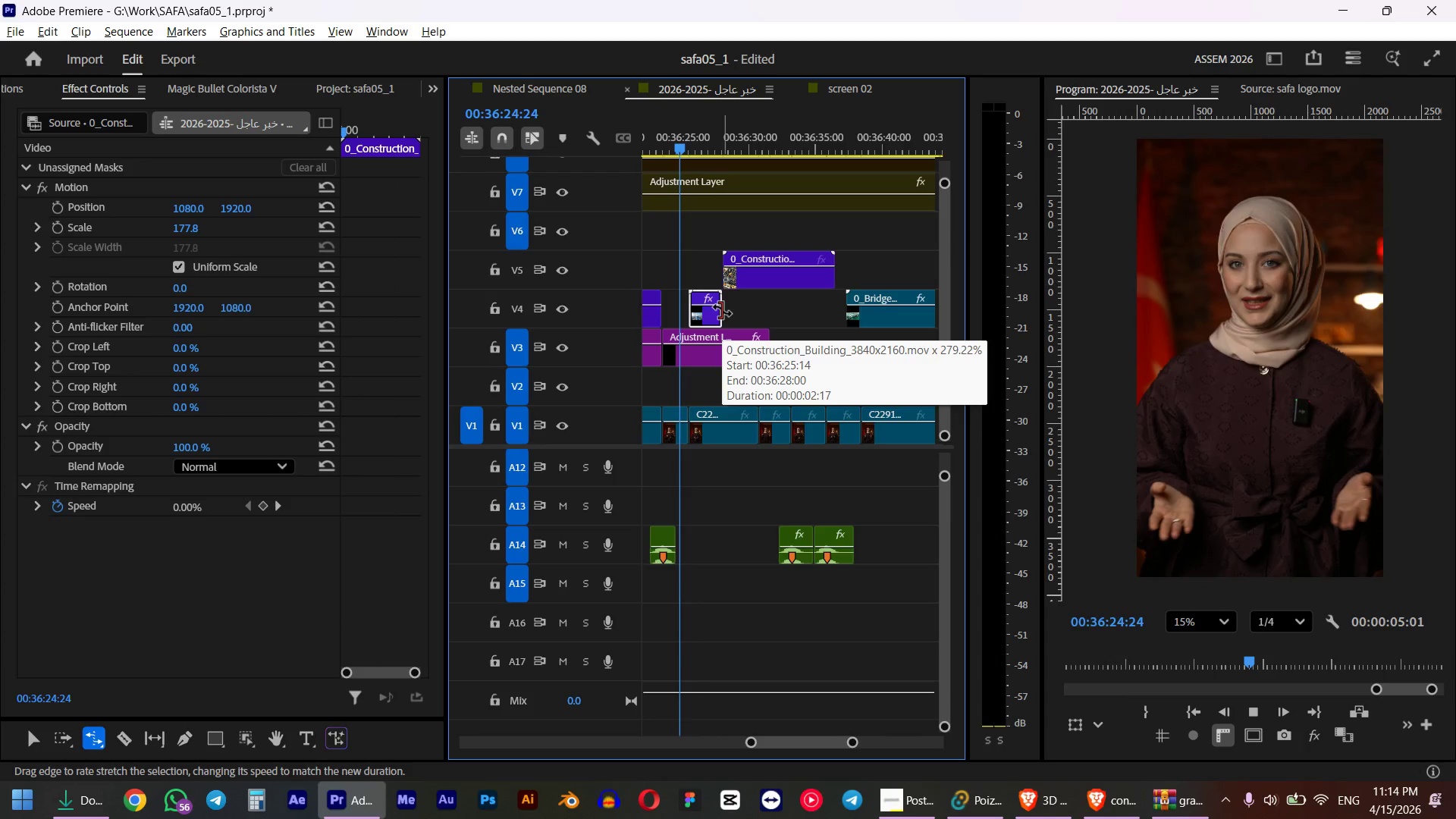 
key(Space)
 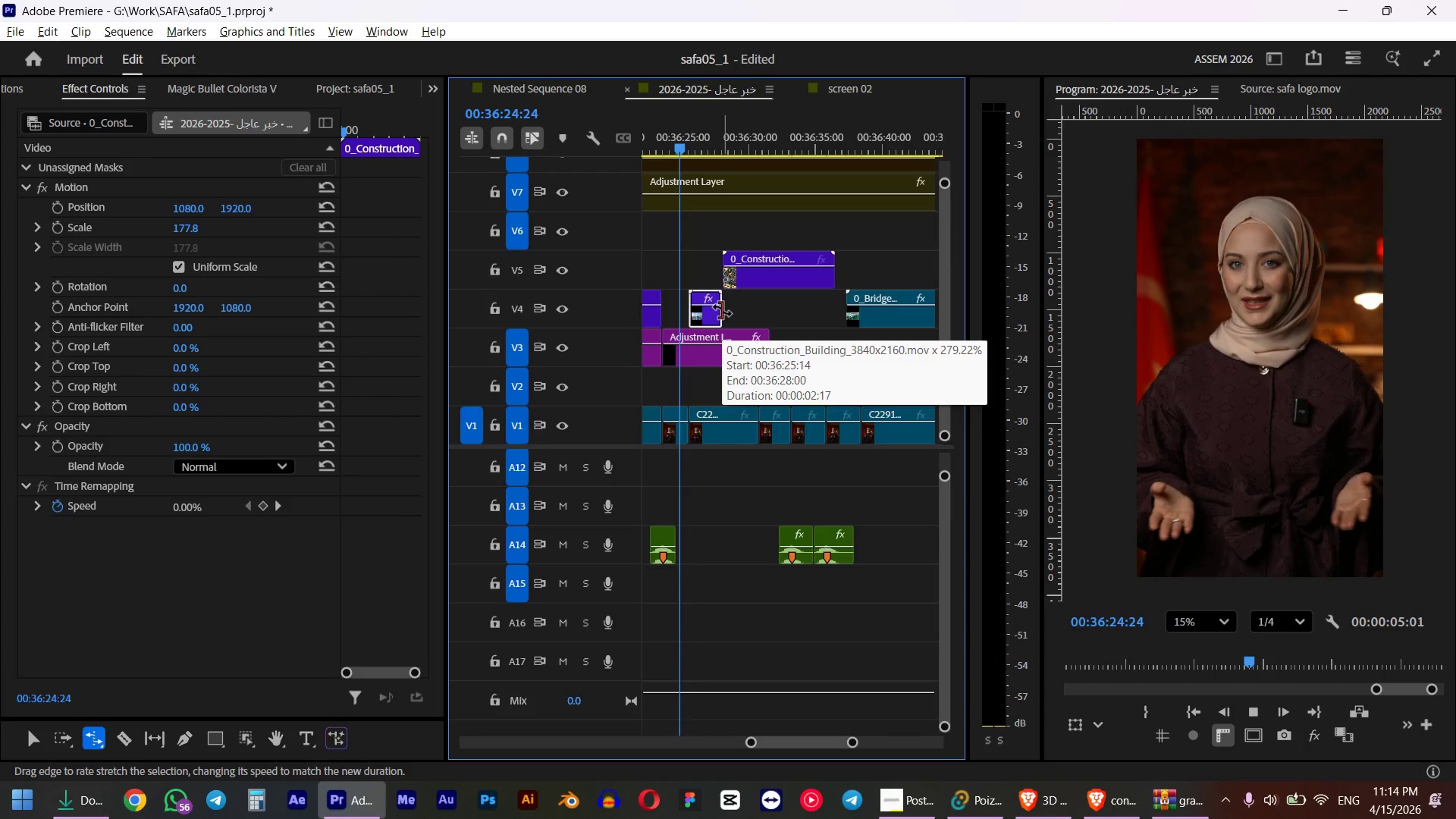 
hold_key(key=AltLeft, duration=0.84)
scroll: coordinate [687, 331], scroll_direction: up, amount: 10.0
 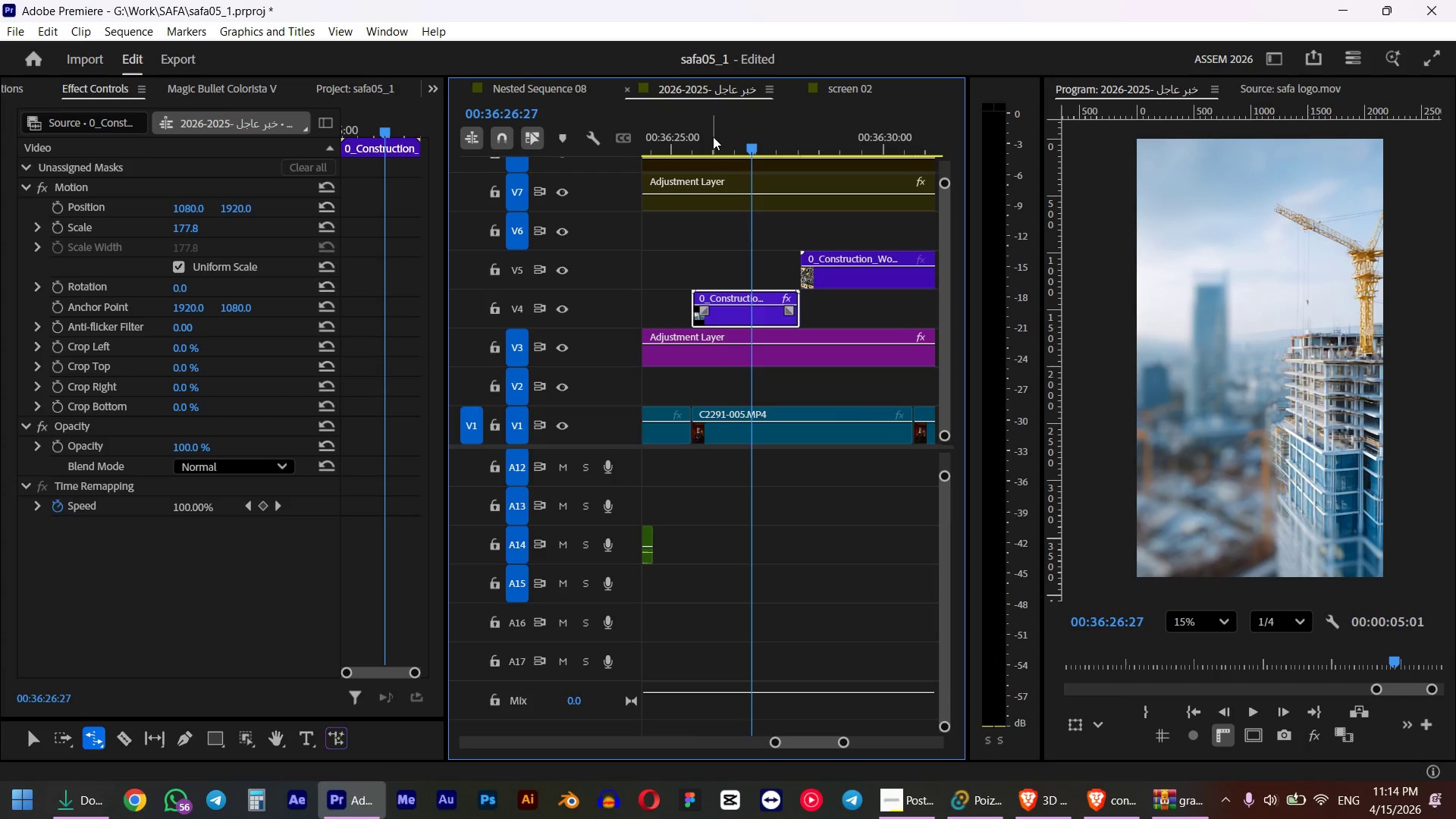 
left_click_drag(start_coordinate=[711, 134], to_coordinate=[697, 140])
 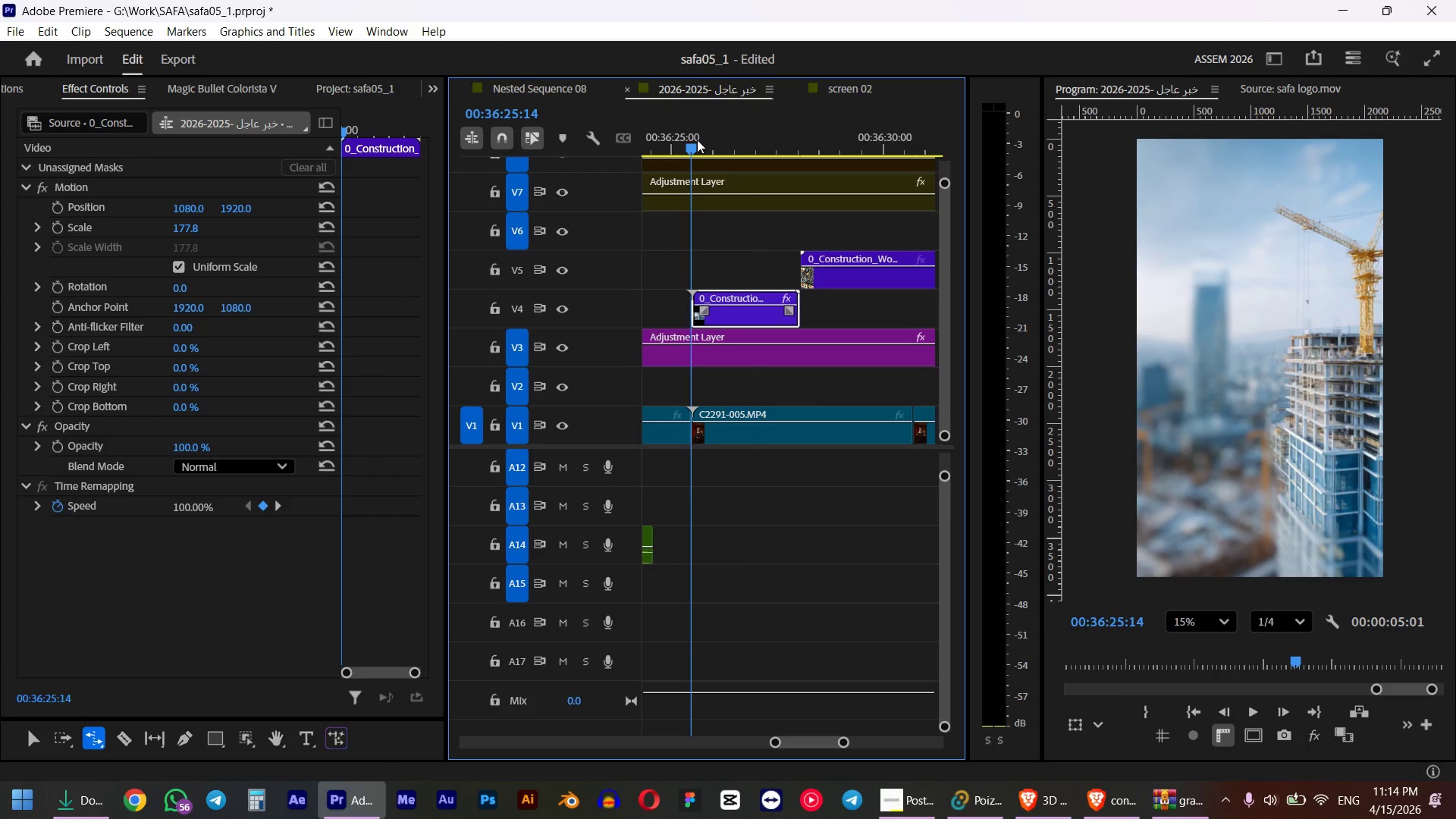 
hold_key(key=ShiftLeft, duration=0.53)
 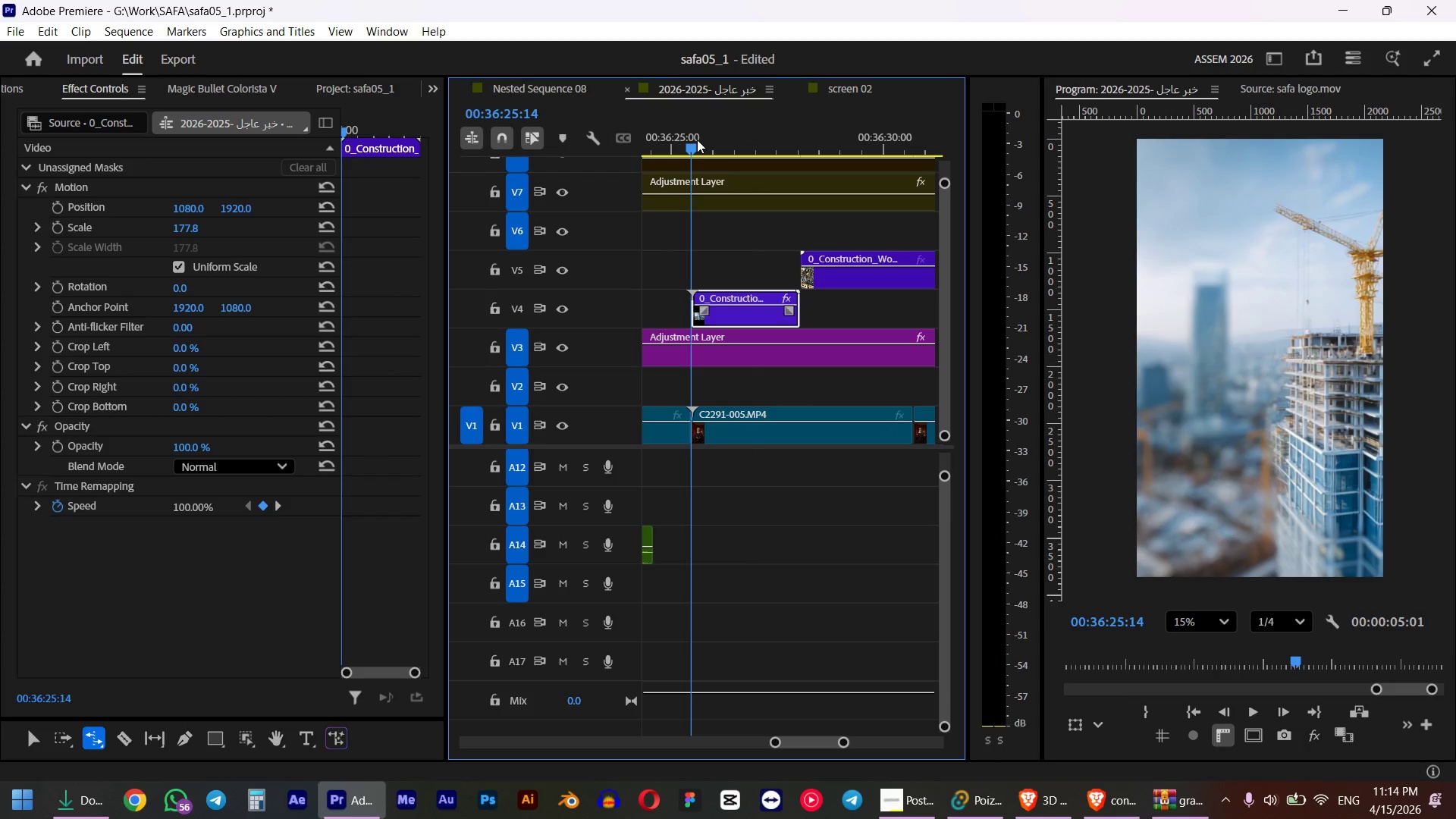 
key(Space)
 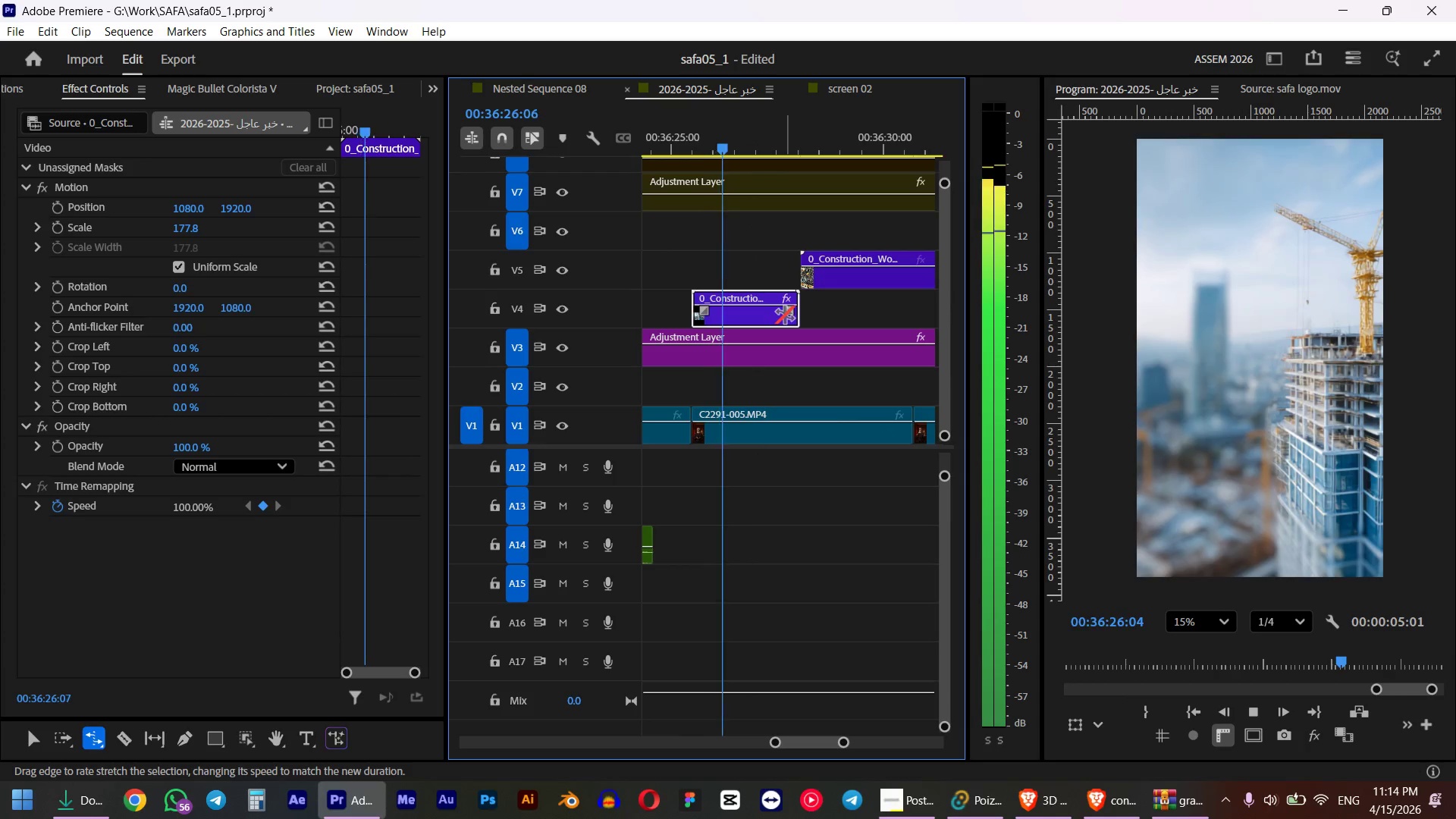 
key(Space)
 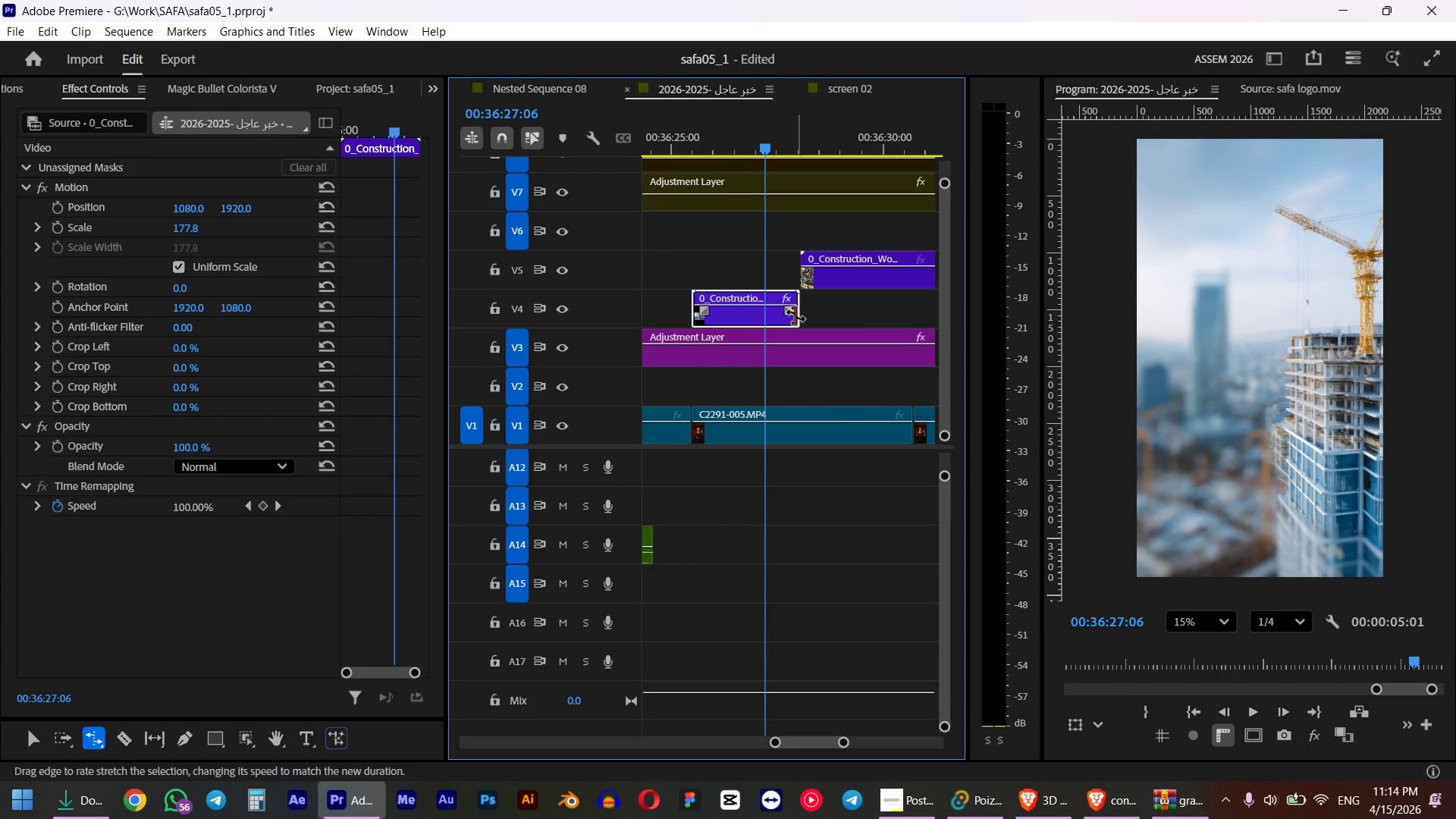 
left_click_drag(start_coordinate=[795, 315], to_coordinate=[764, 313])
 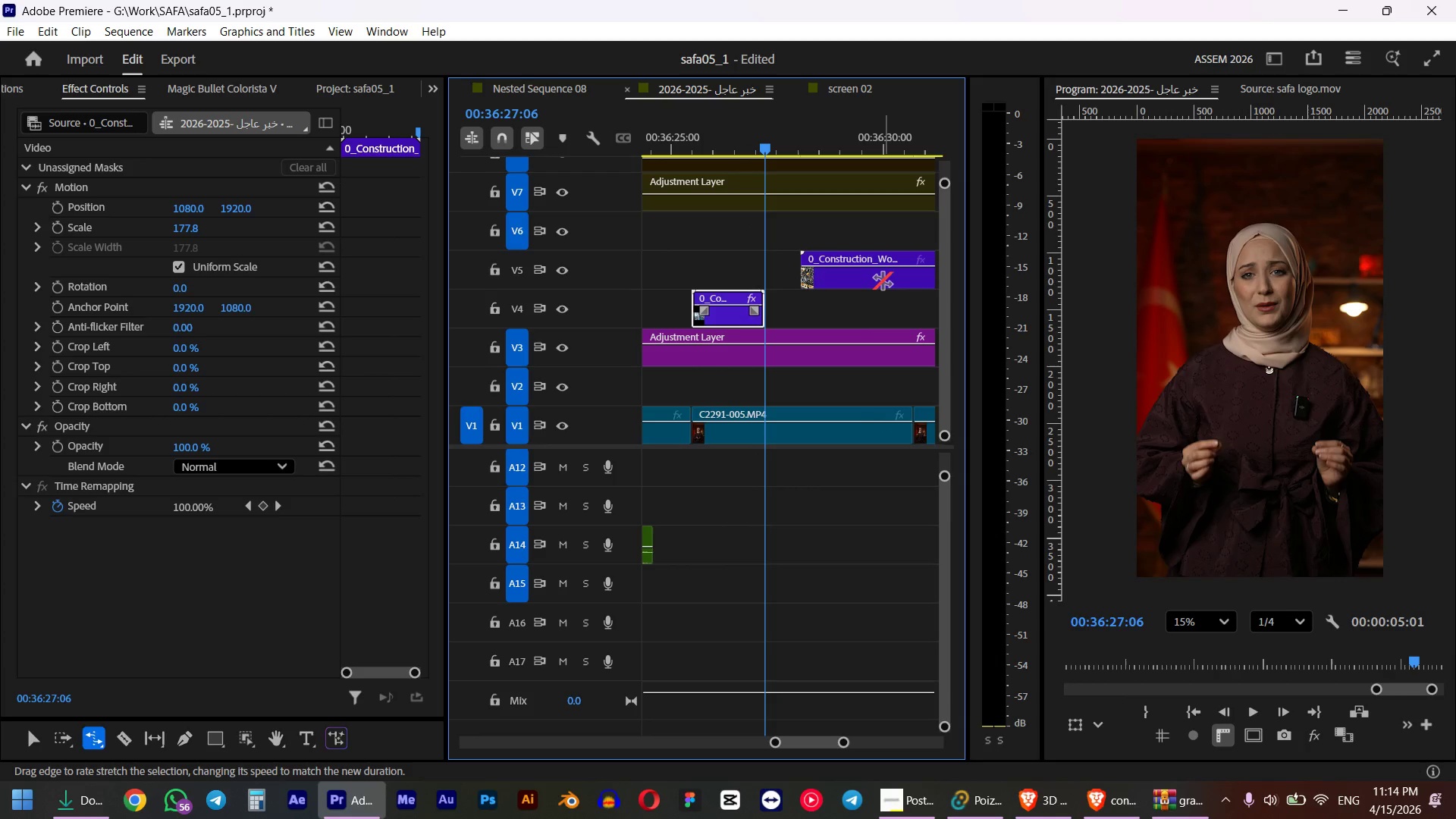 
key(V)
 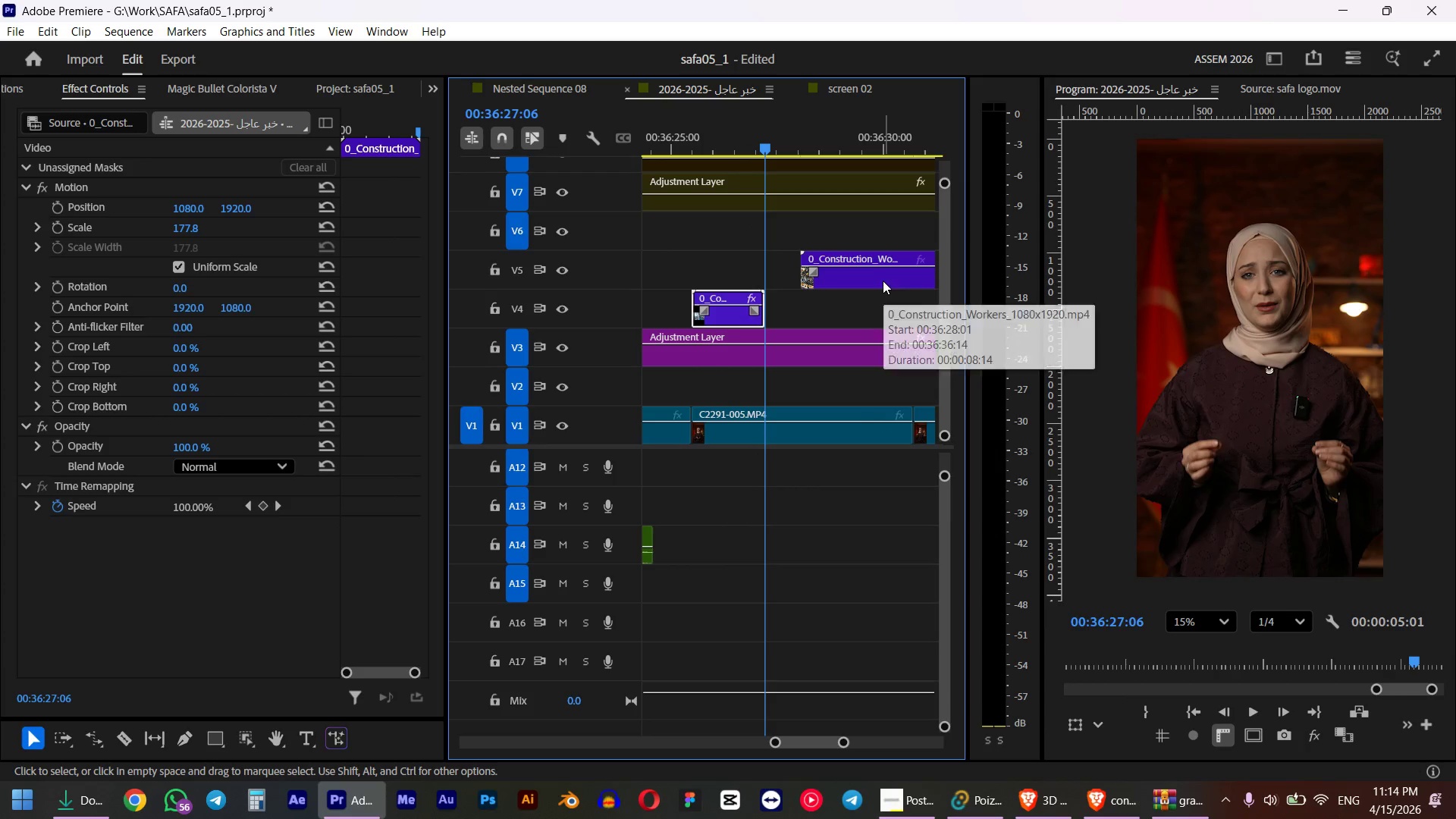 
left_click_drag(start_coordinate=[883, 281], to_coordinate=[851, 296])
 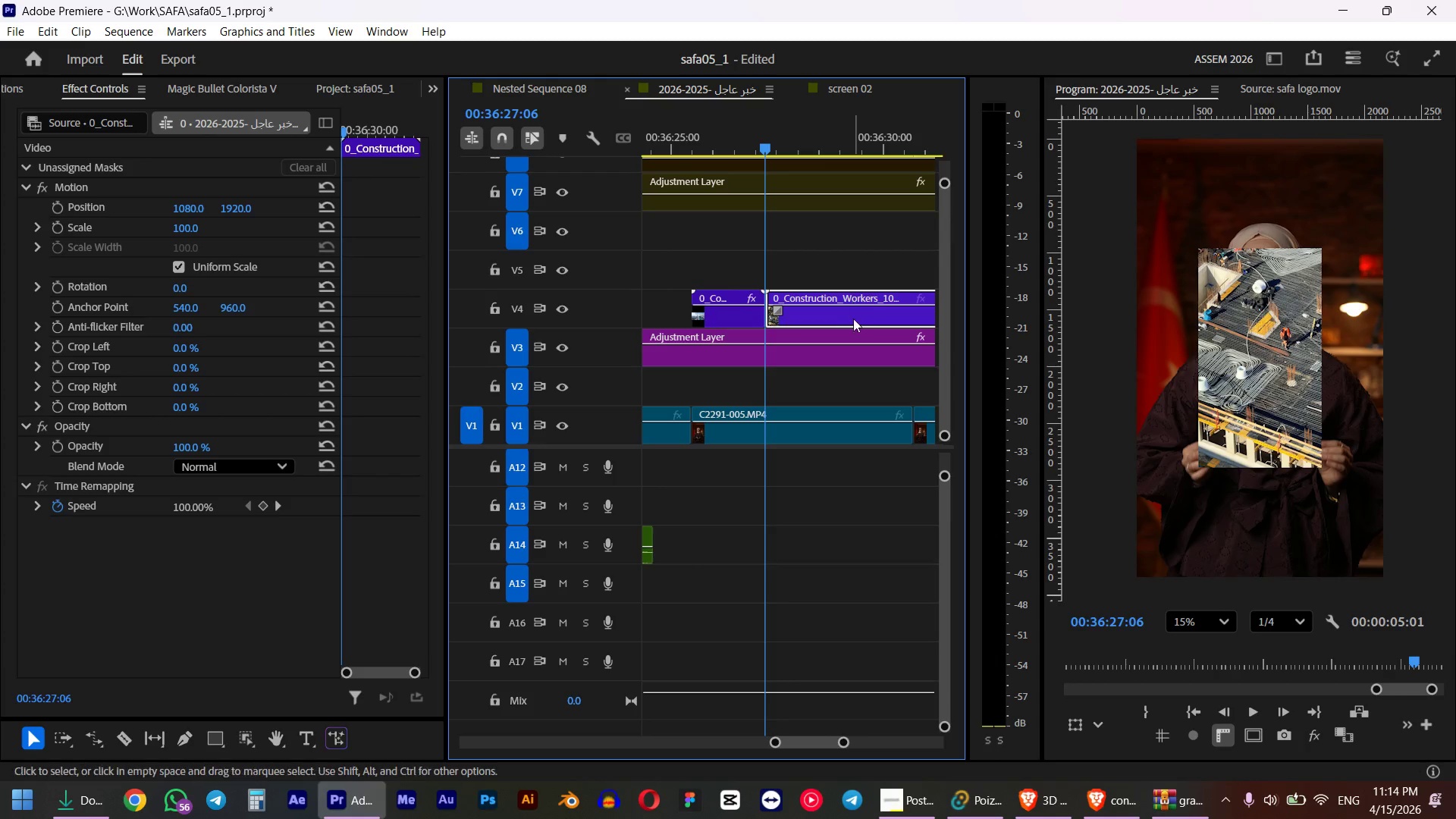 
key(Shift+F)
 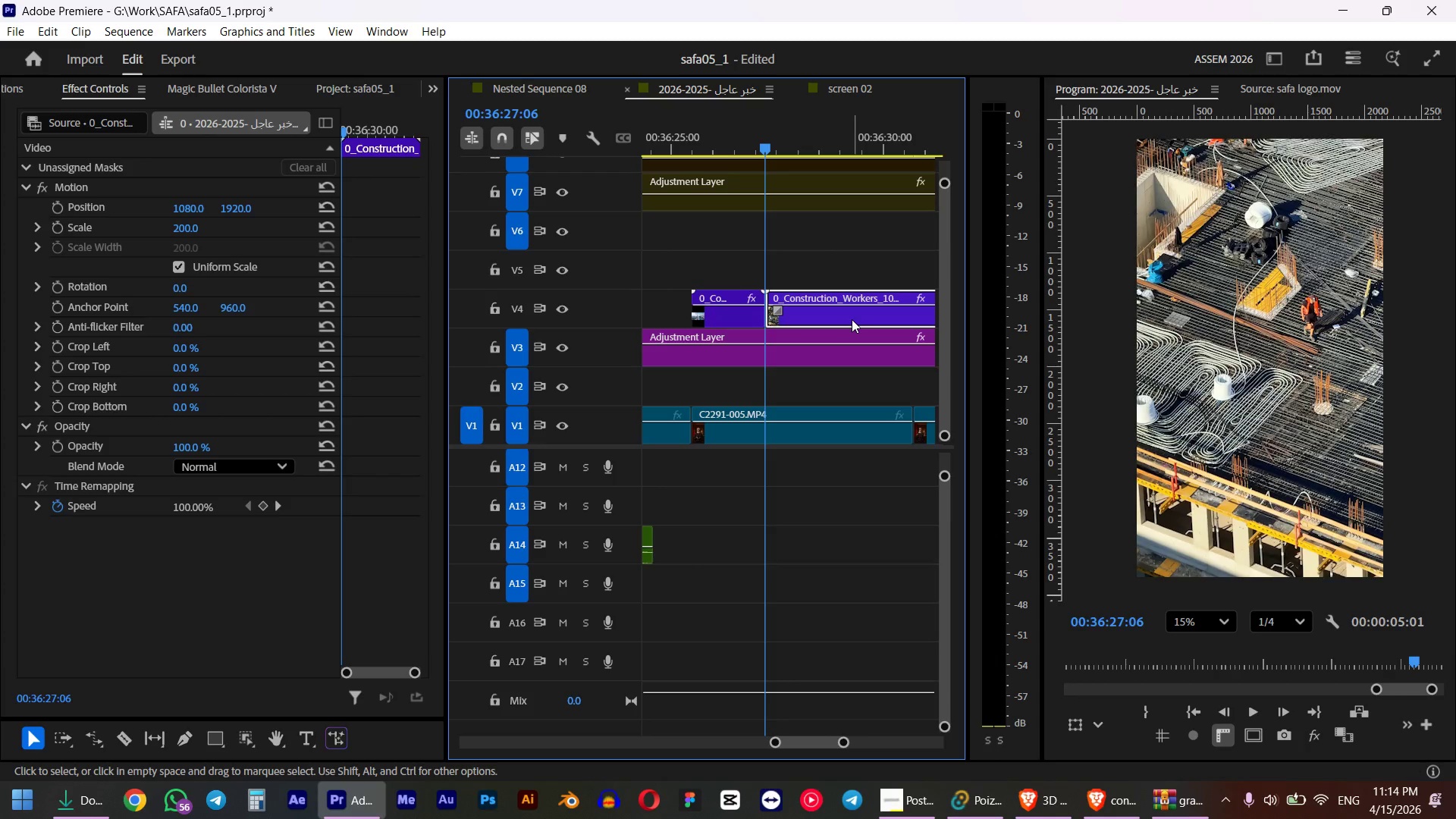 
key(Space)
 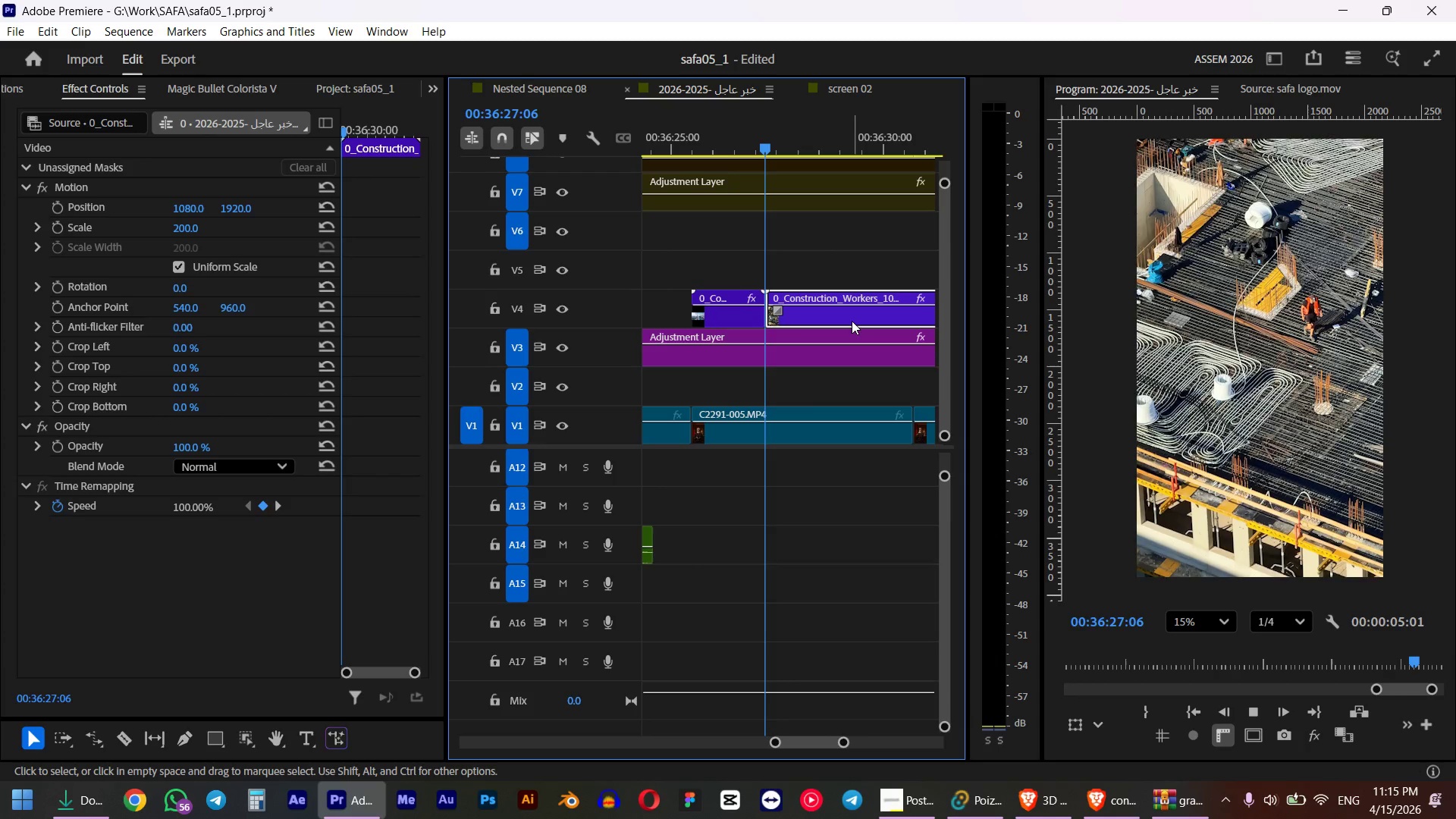 
hold_key(key=AltLeft, duration=0.64)
scroll: coordinate [857, 335], scroll_direction: down, amount: 5.0
 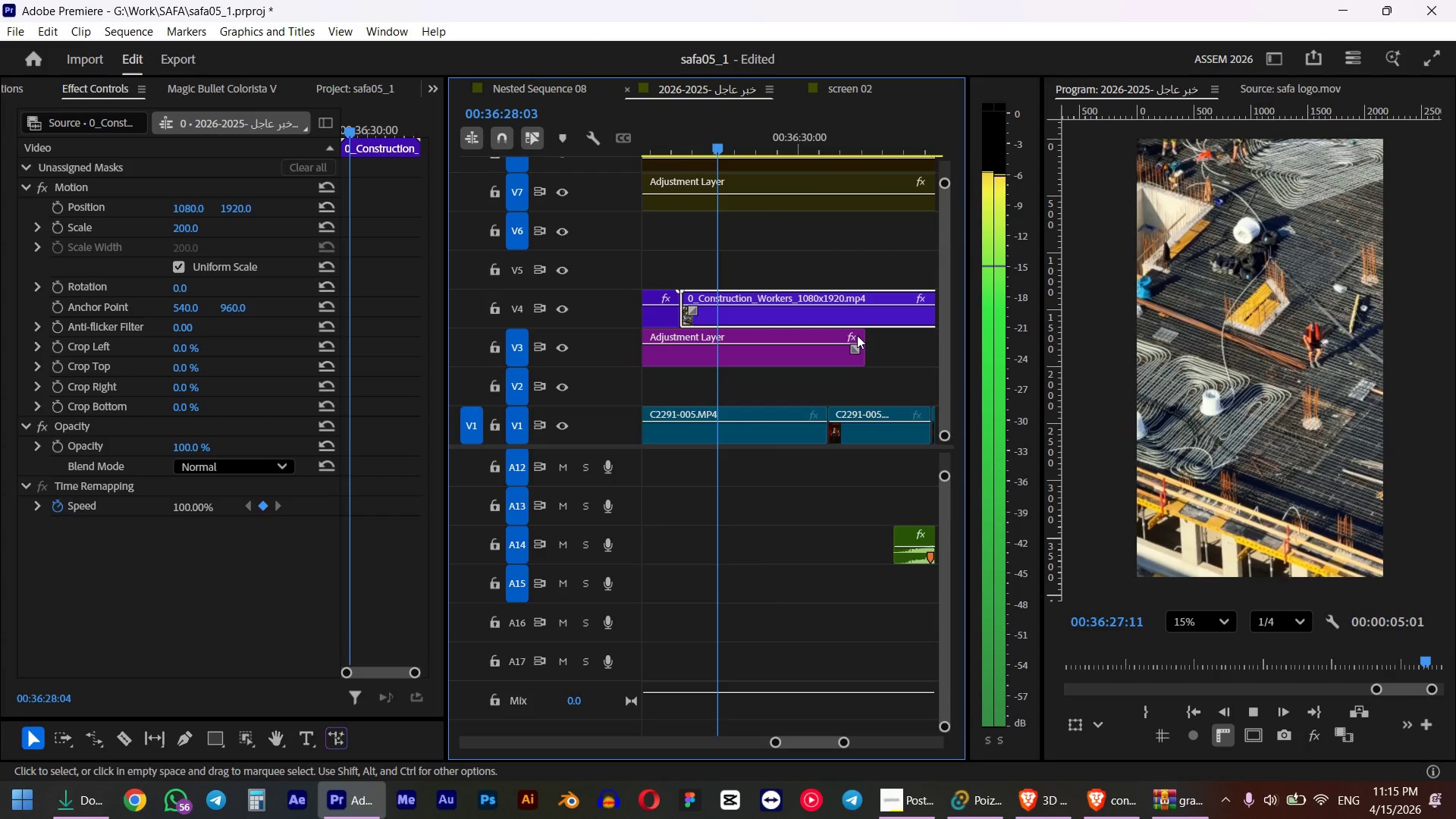 
key(Space)
 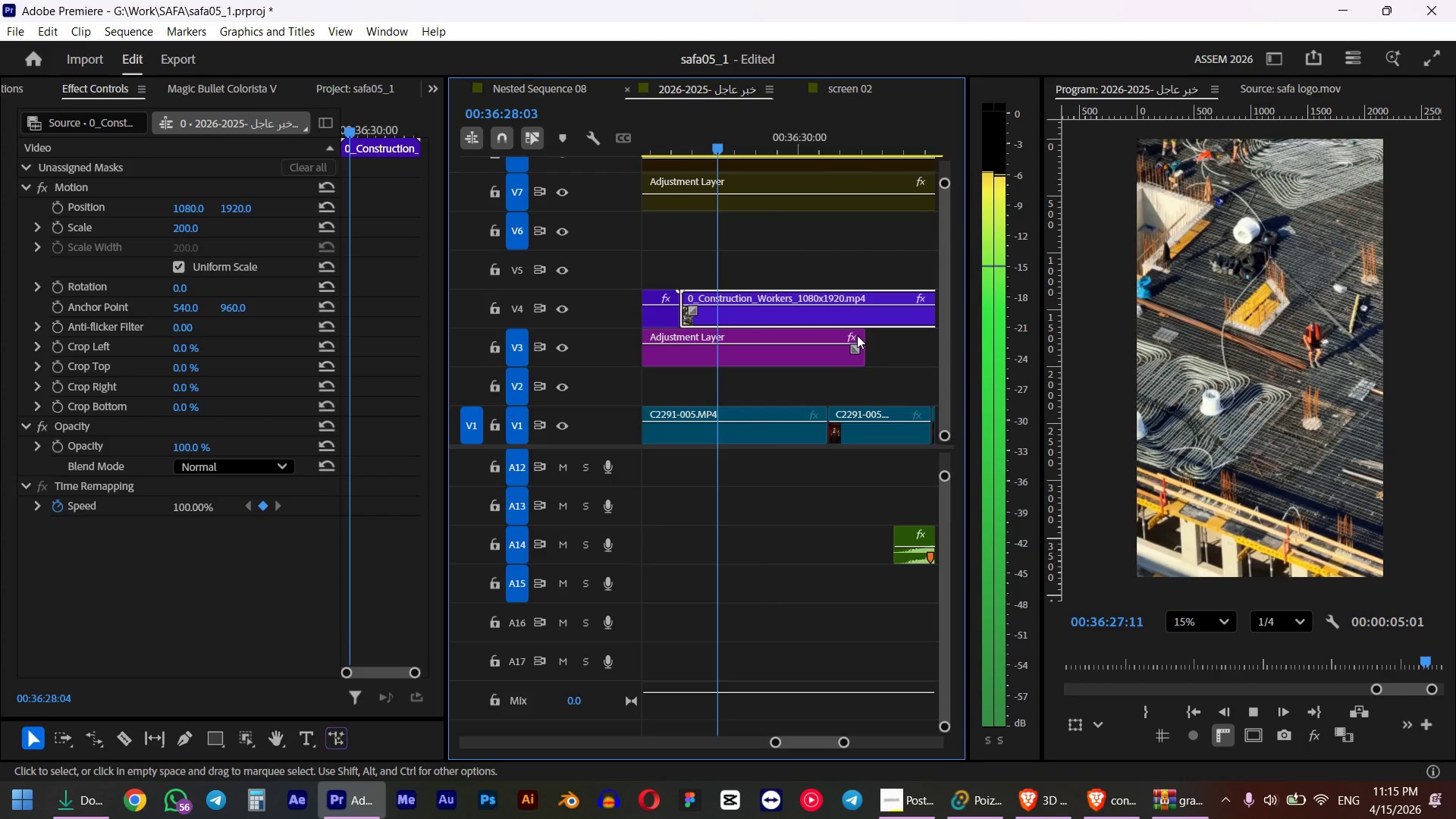 
hold_key(key=AltLeft, duration=0.31)
scroll: coordinate [817, 287], scroll_direction: down, amount: 7.0
 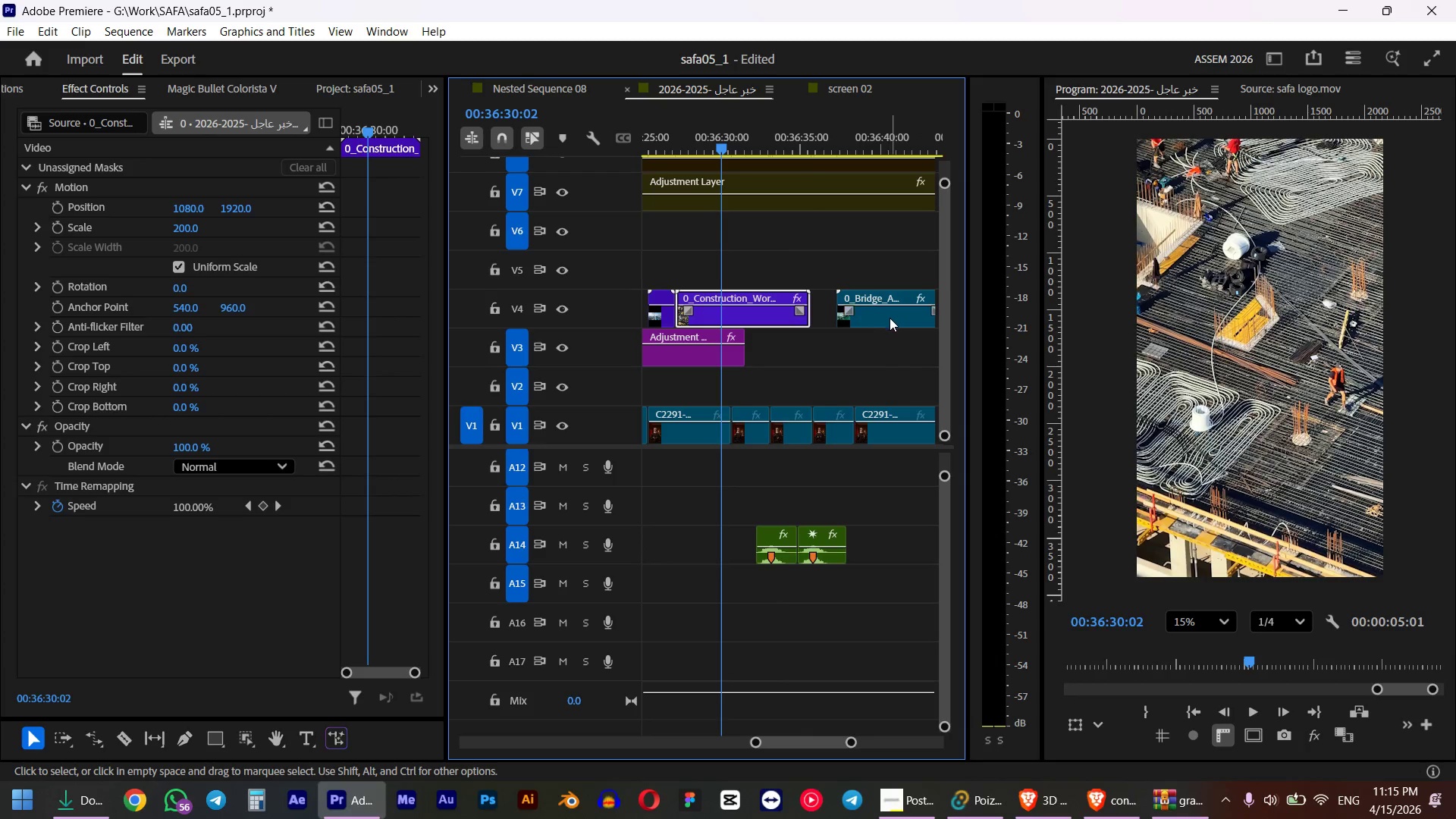 
left_click_drag(start_coordinate=[890, 318], to_coordinate=[775, 309])
 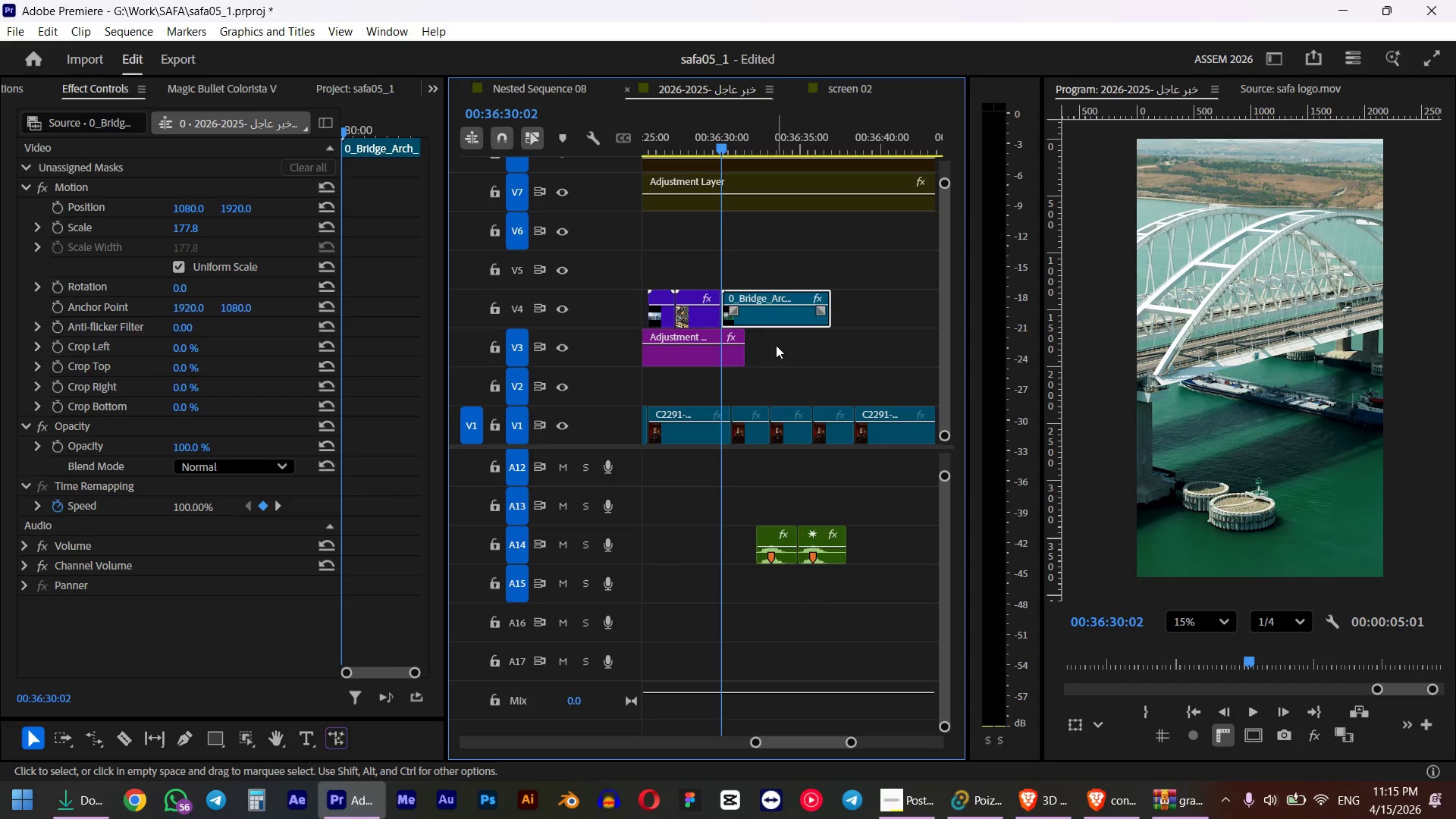 
left_click([685, 132])
 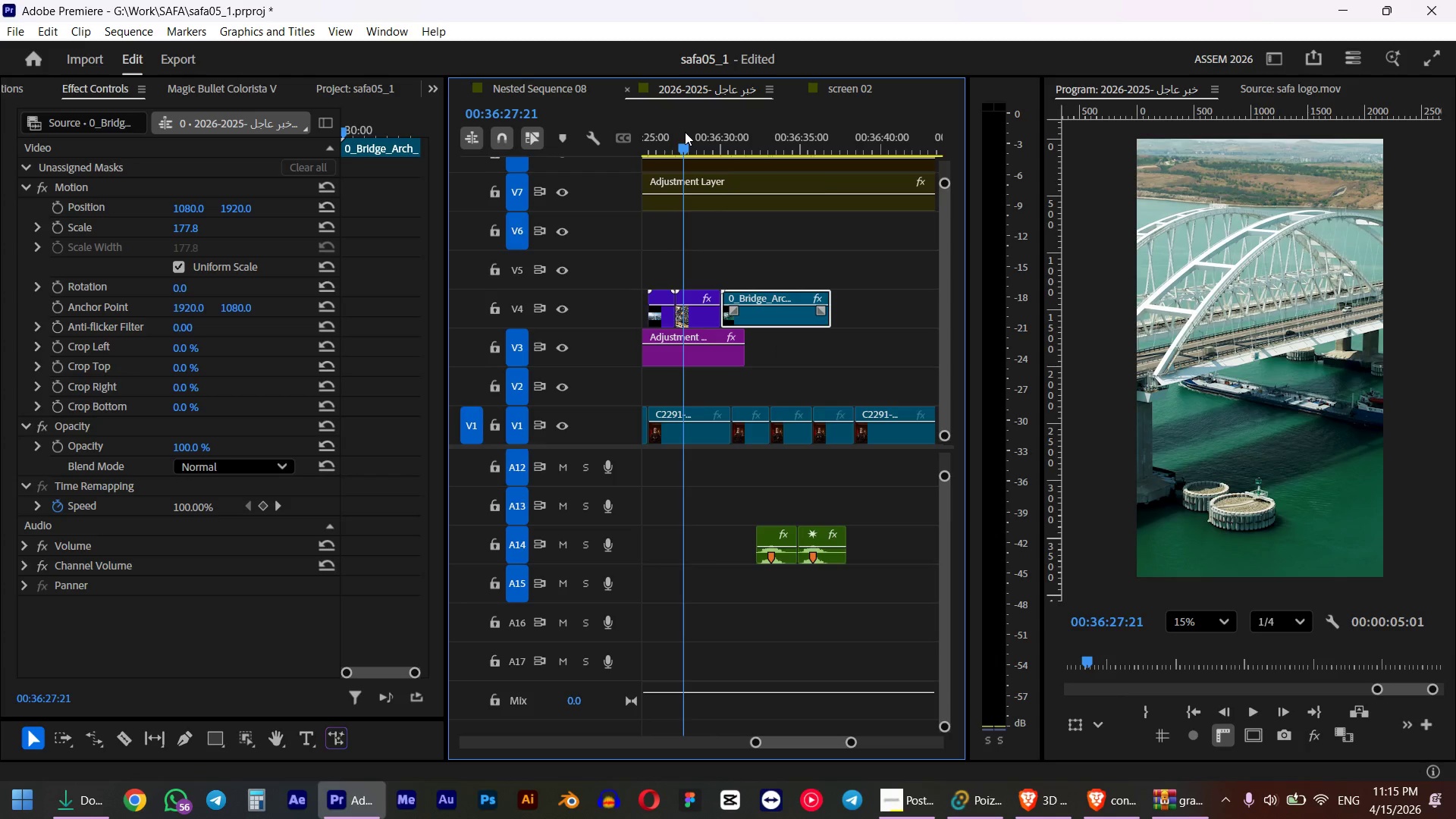 
key(Space)
 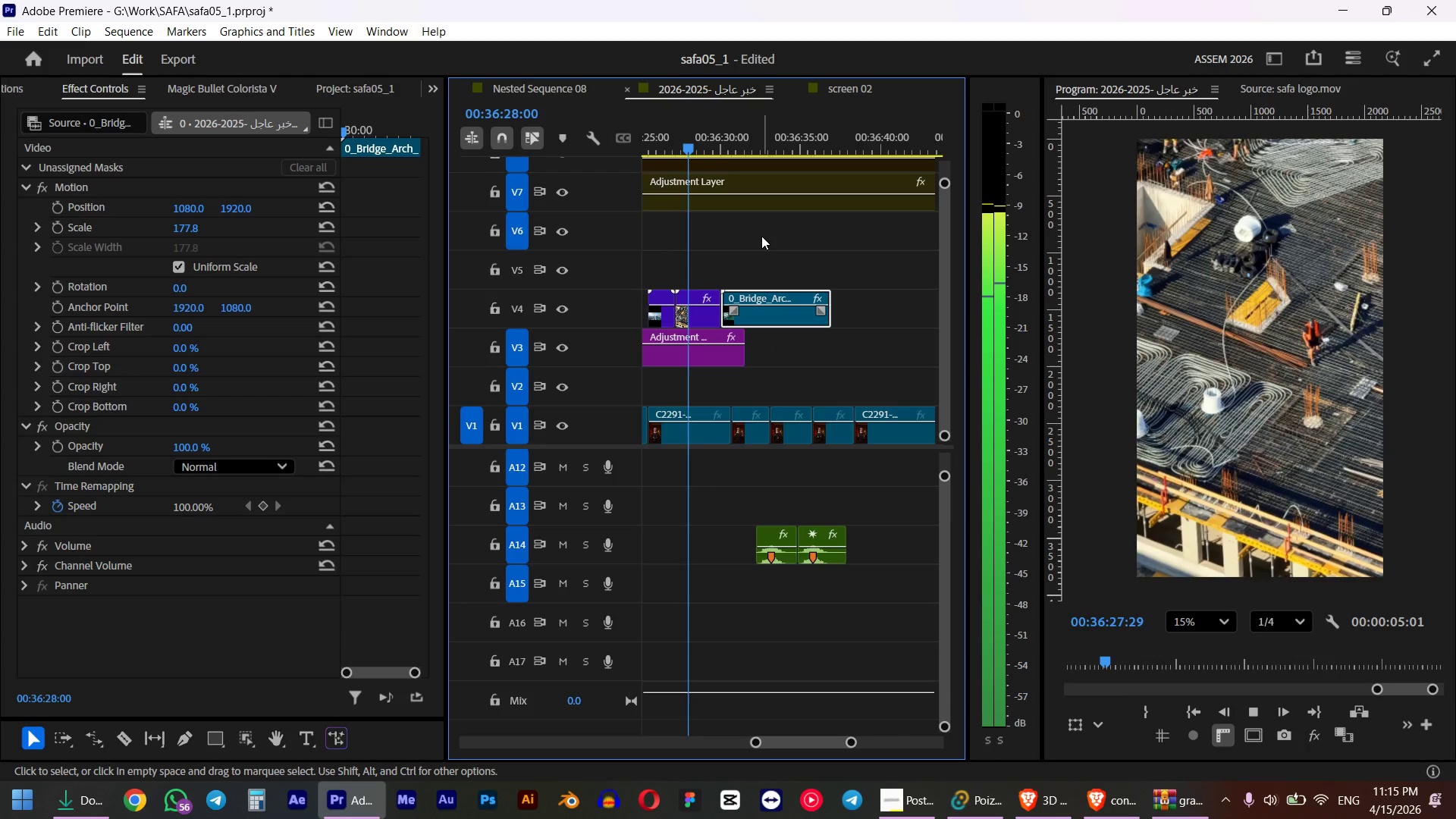 
key(Space)
 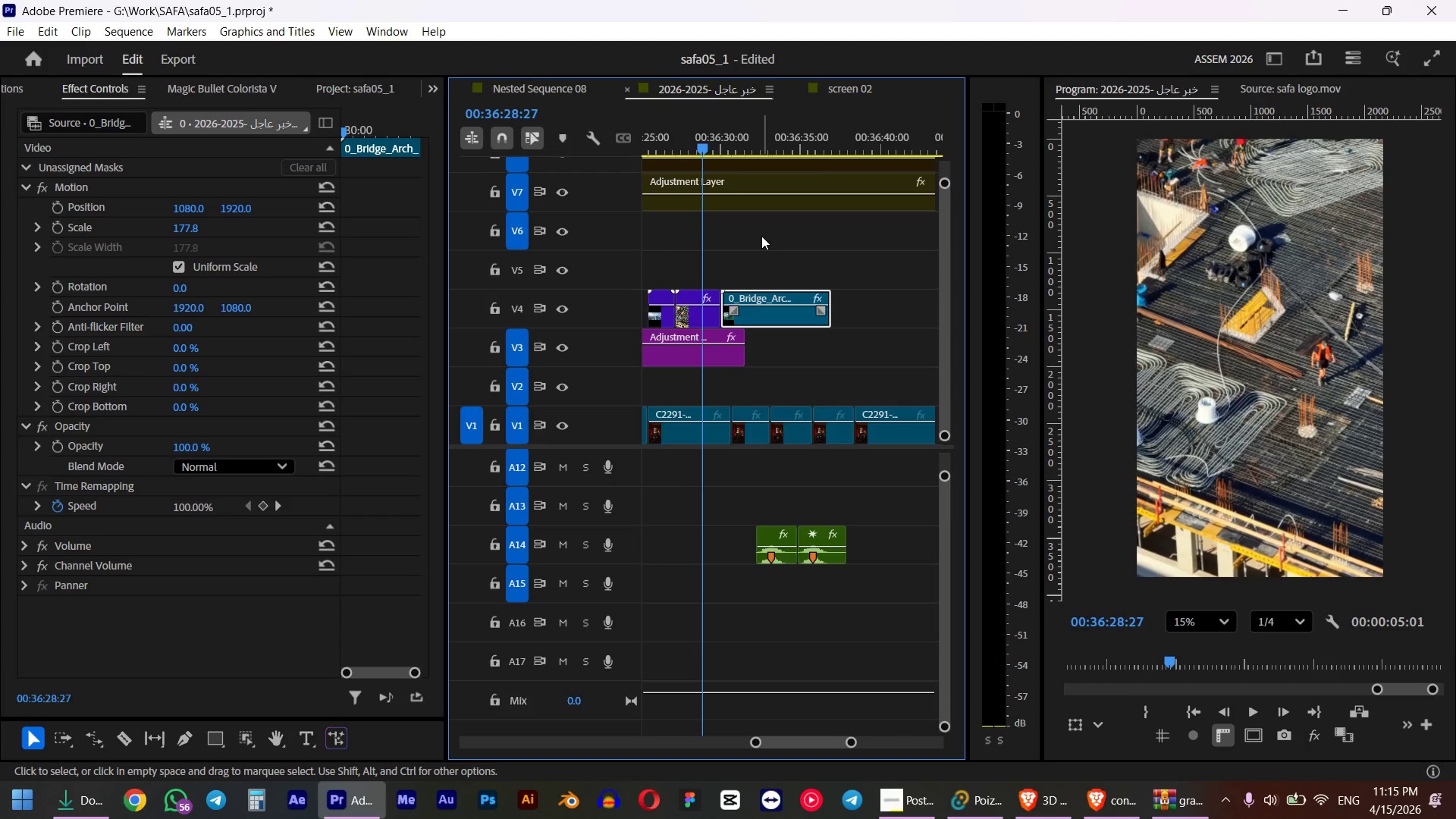 
left_click_drag(start_coordinate=[792, 315], to_coordinate=[770, 315])
 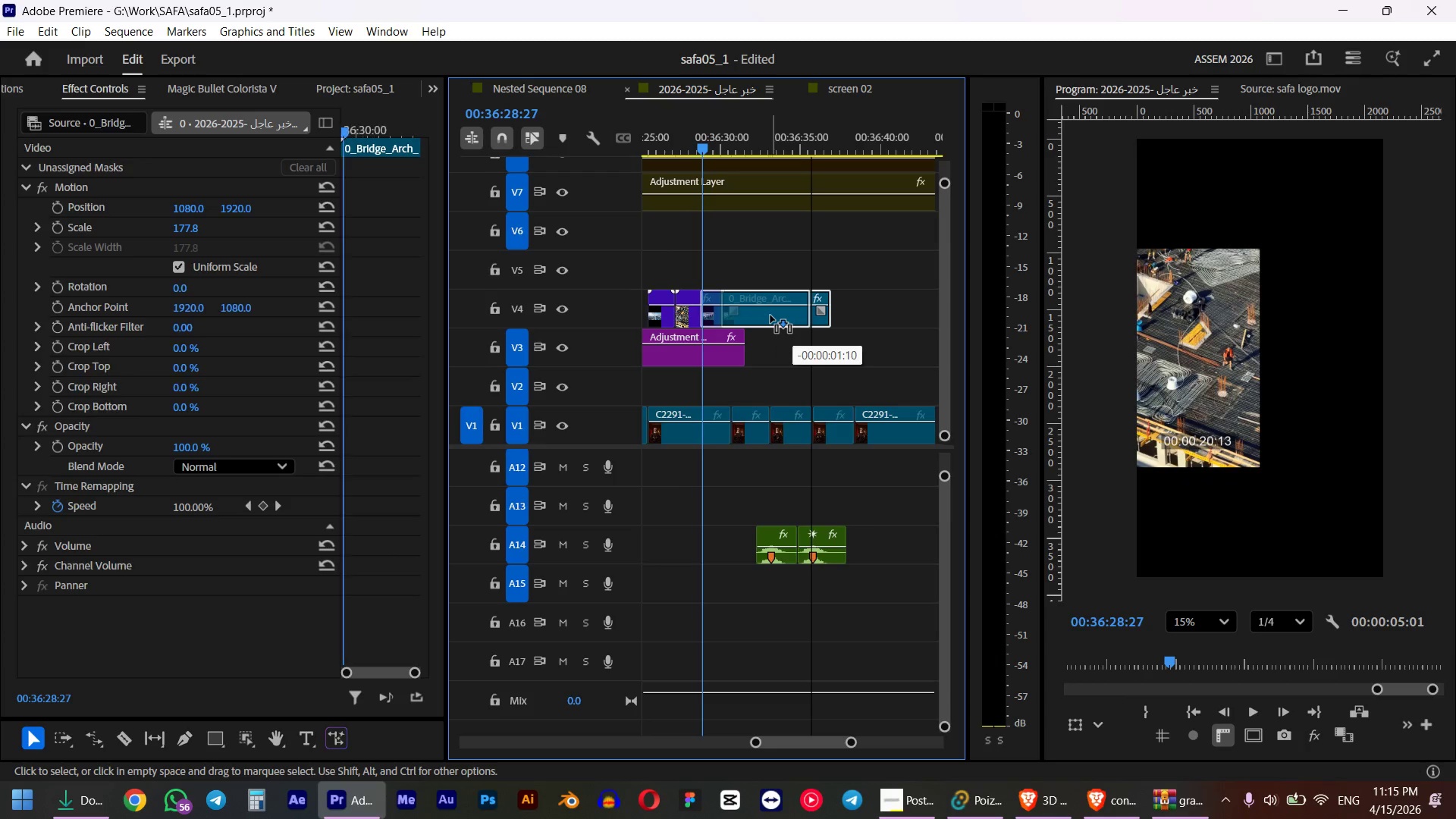 
key(Space)
 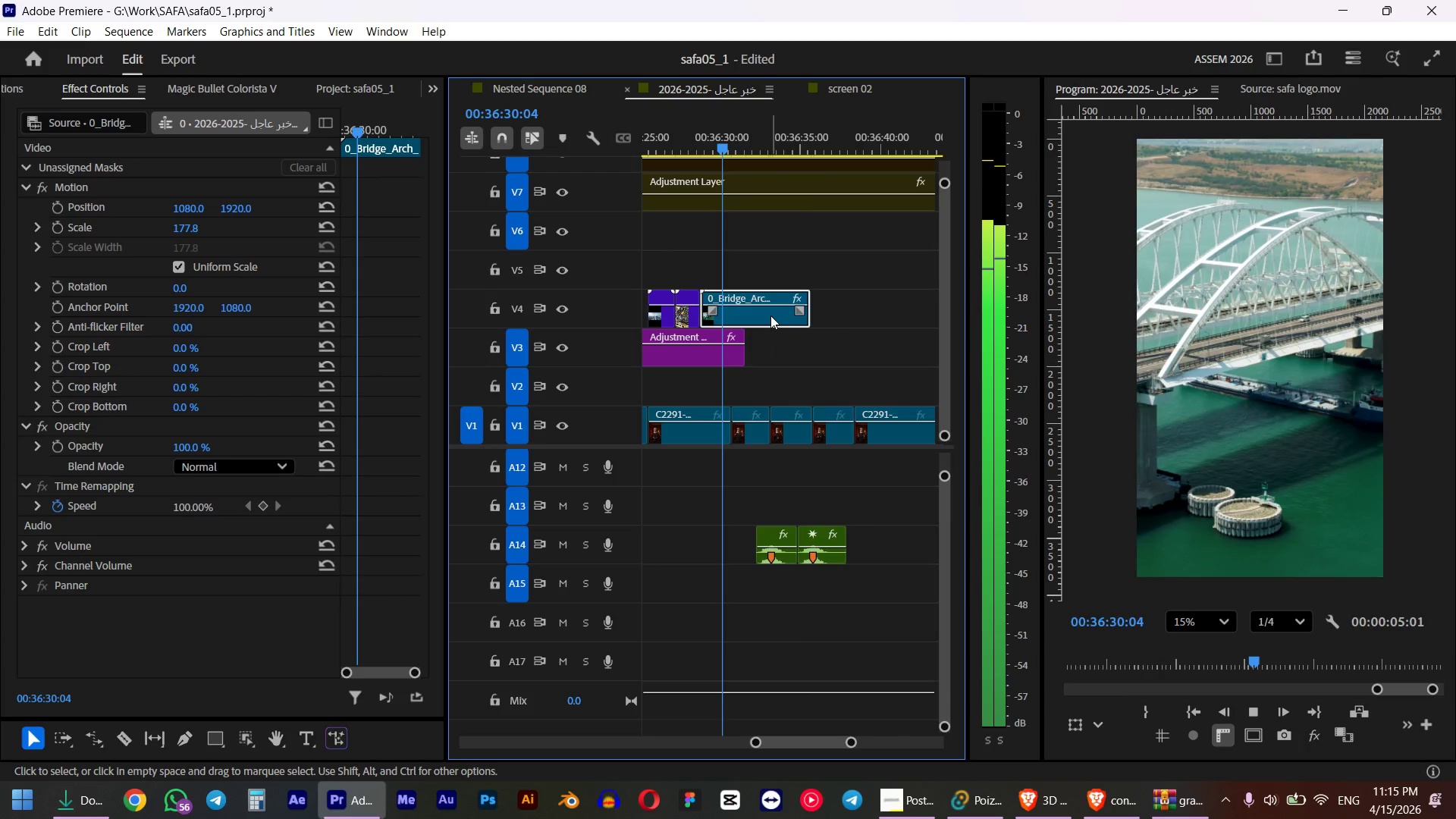 
key(Space)
 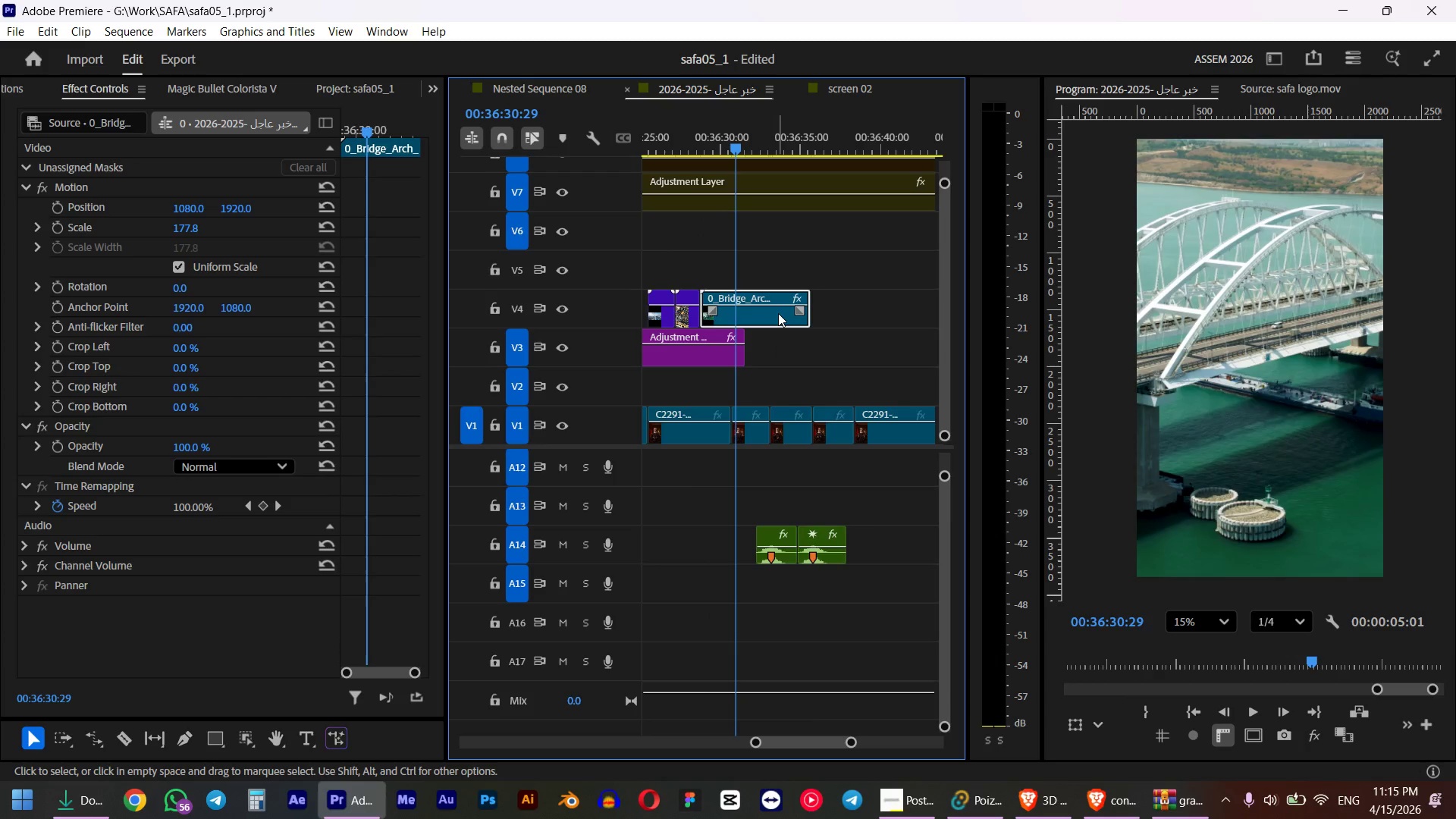 
key(Space)
 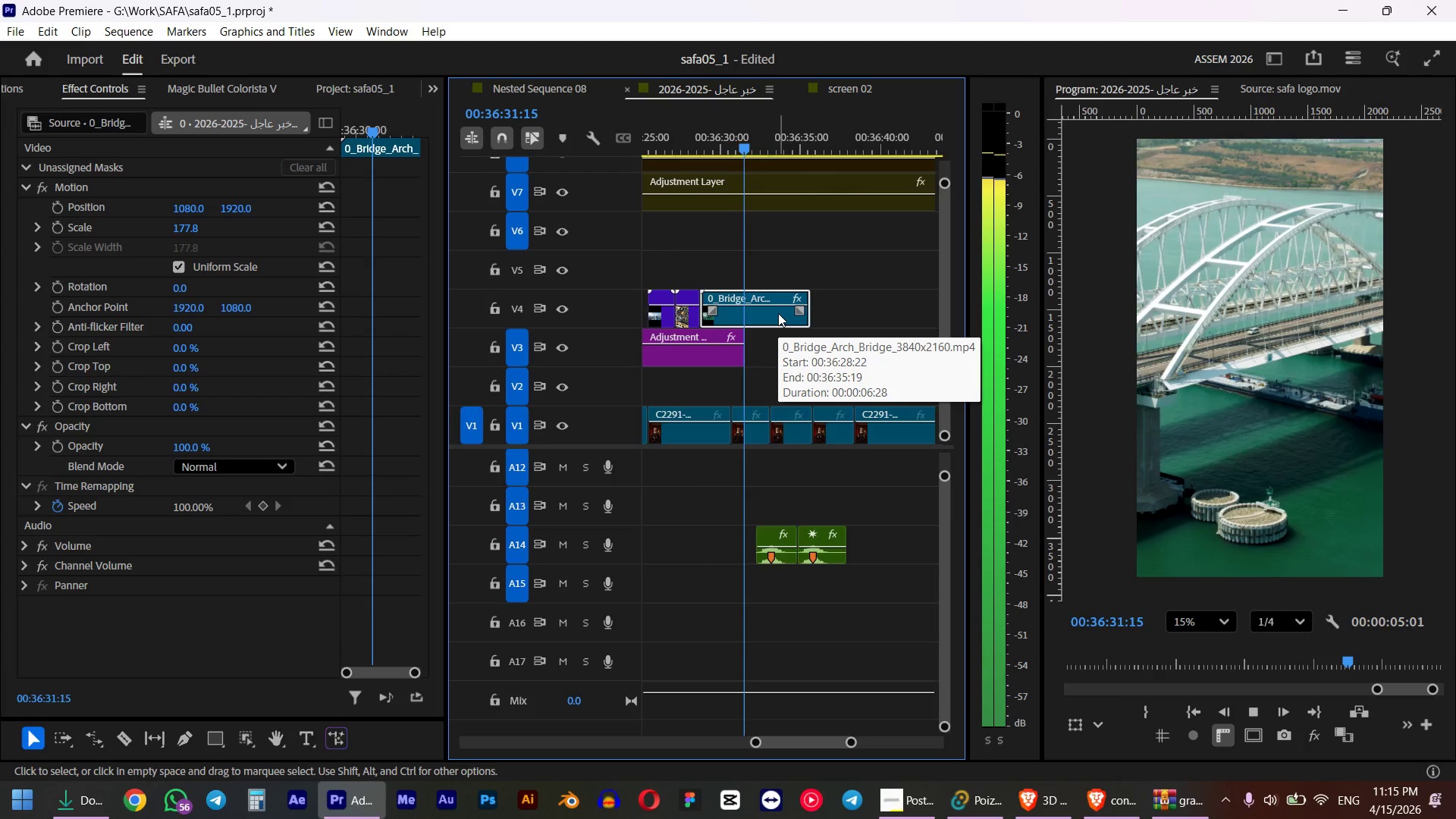 
key(Space)
 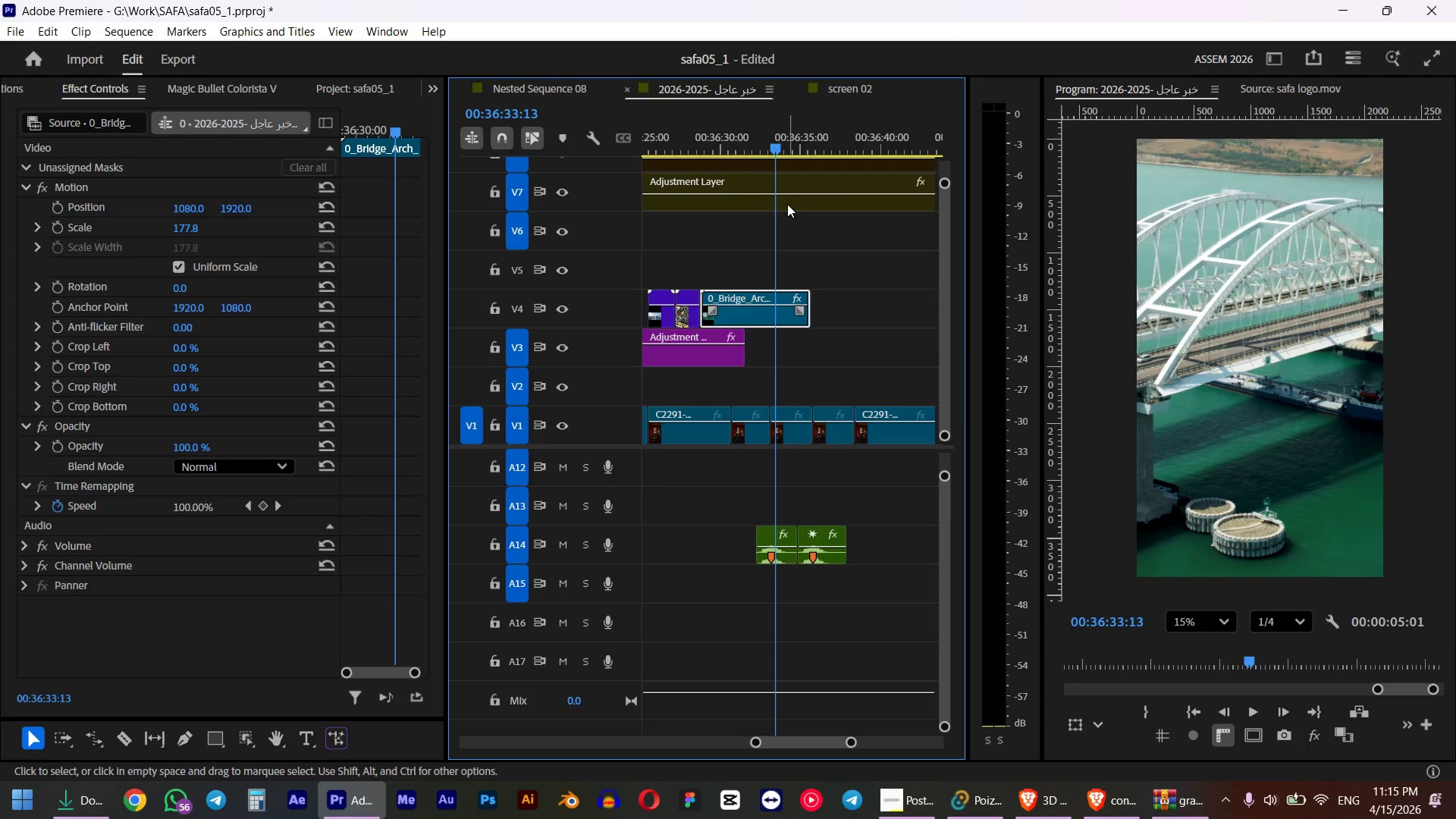 
left_click_drag(start_coordinate=[786, 154], to_coordinate=[776, 159])
 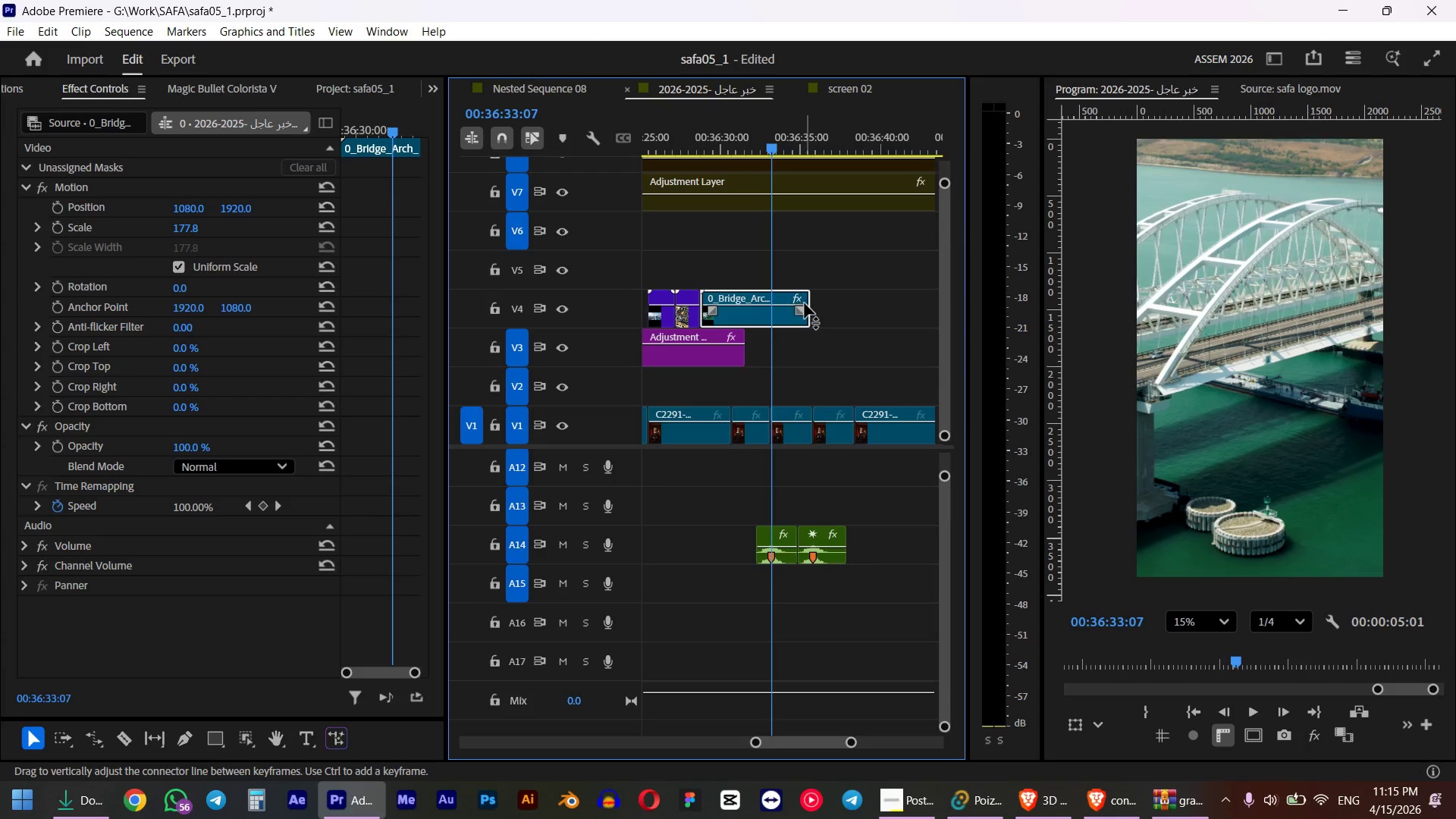 
hold_key(key=ShiftLeft, duration=0.64)
 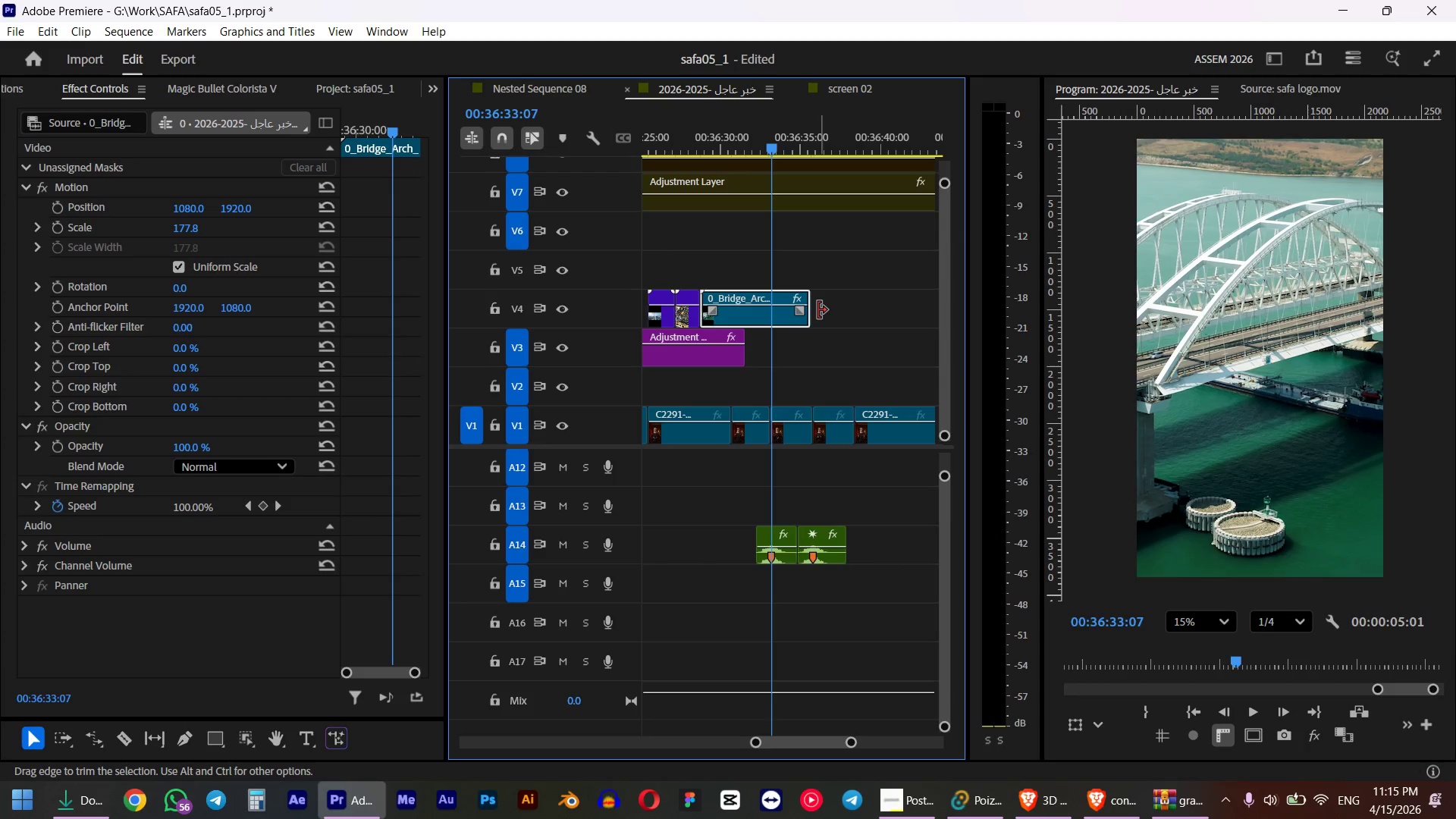 
left_click_drag(start_coordinate=[817, 310], to_coordinate=[956, 309])
 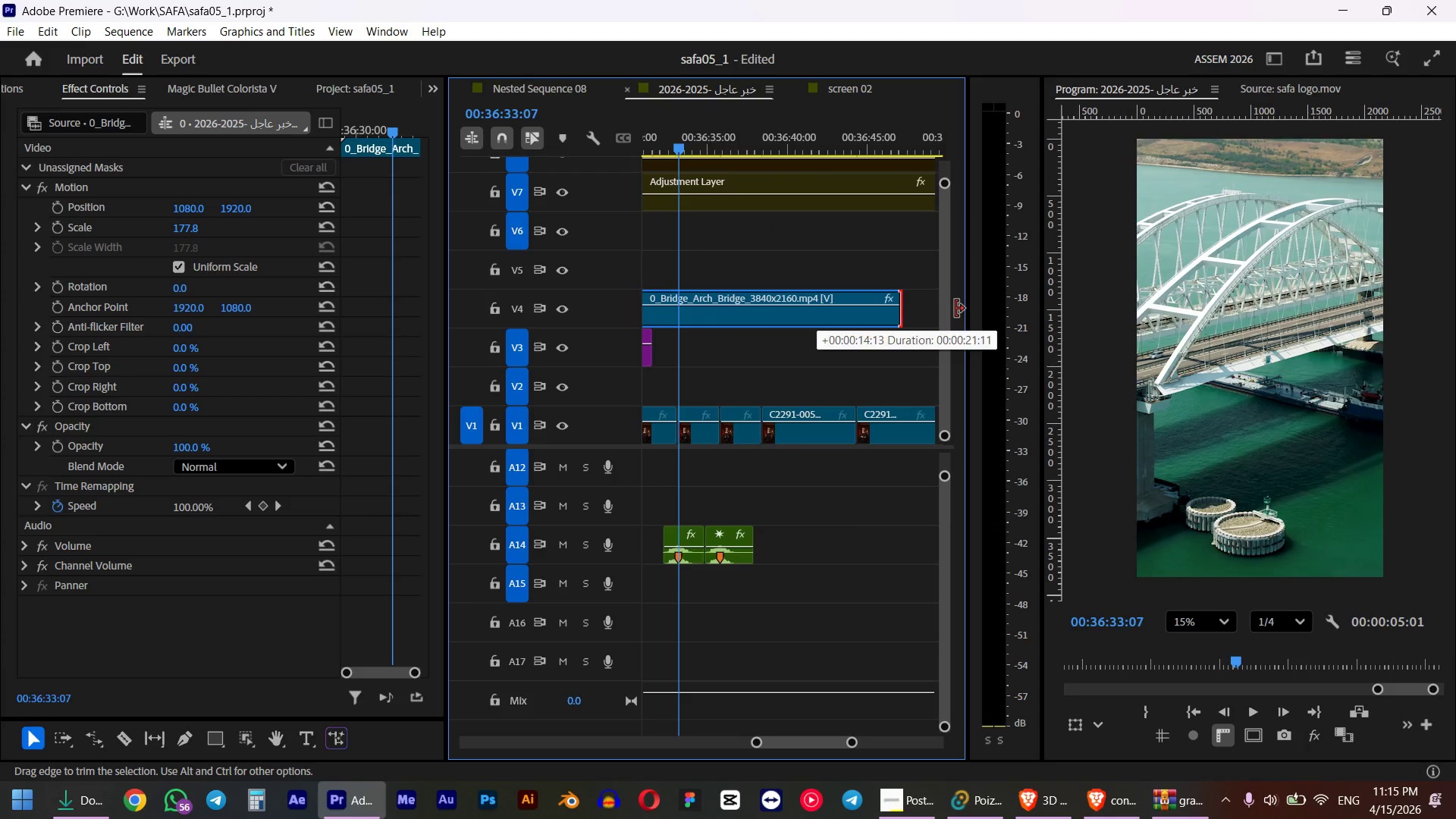 
key(Shift+R)
 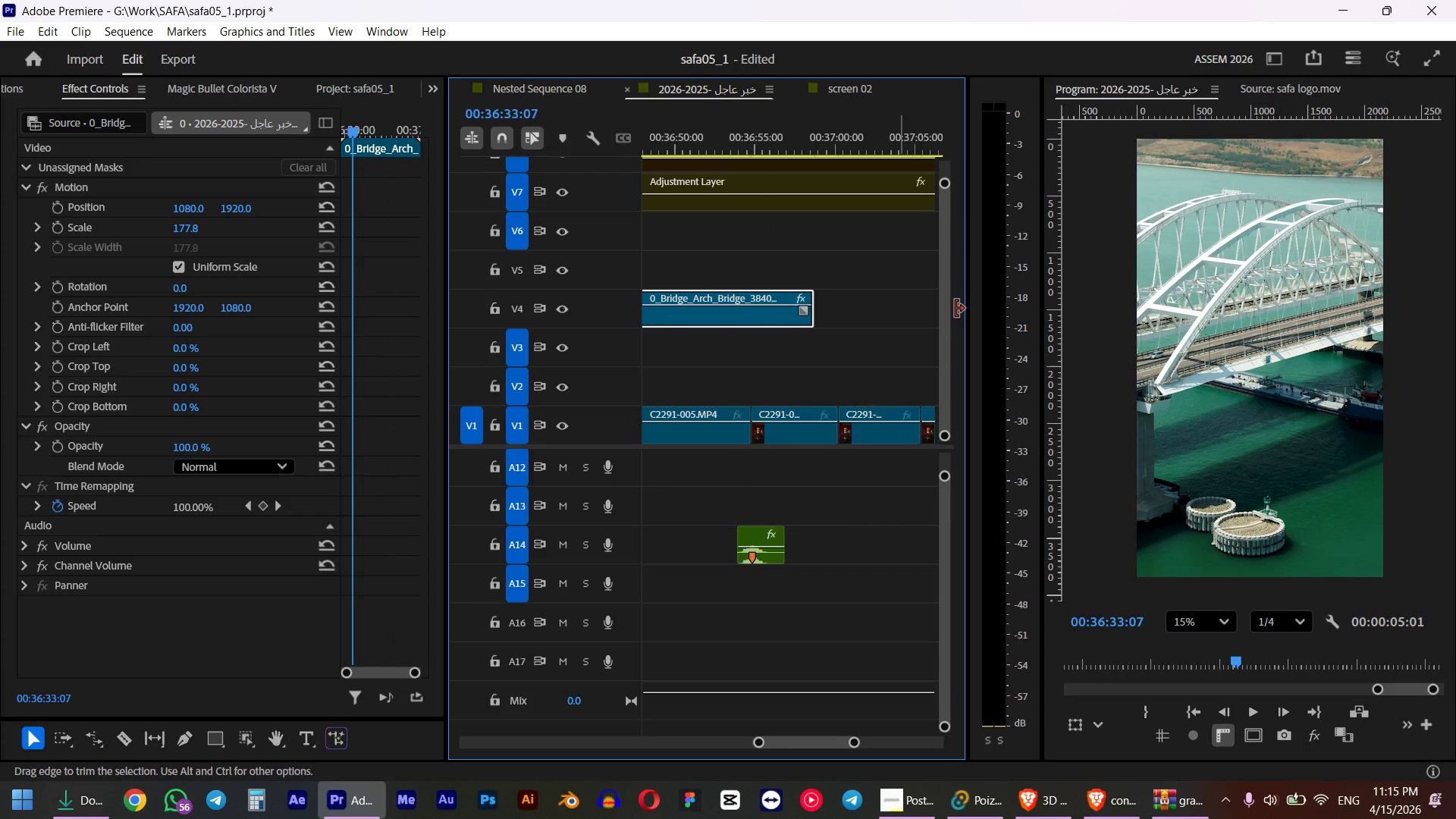 
hold_key(key=AltLeft, duration=0.58)
scroll: coordinate [882, 329], scroll_direction: down, amount: 3.0
 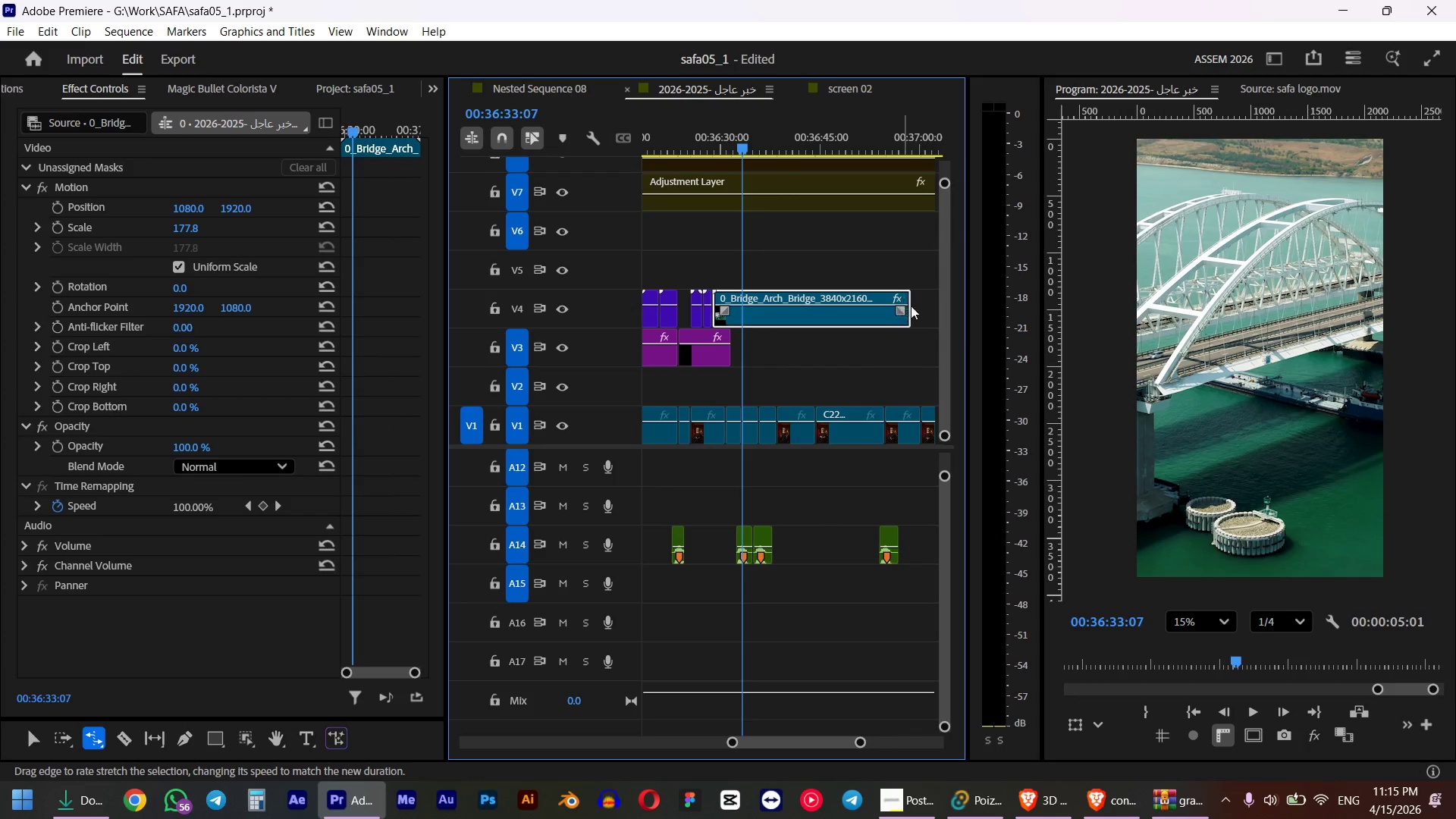 
left_click_drag(start_coordinate=[912, 306], to_coordinate=[752, 313])
 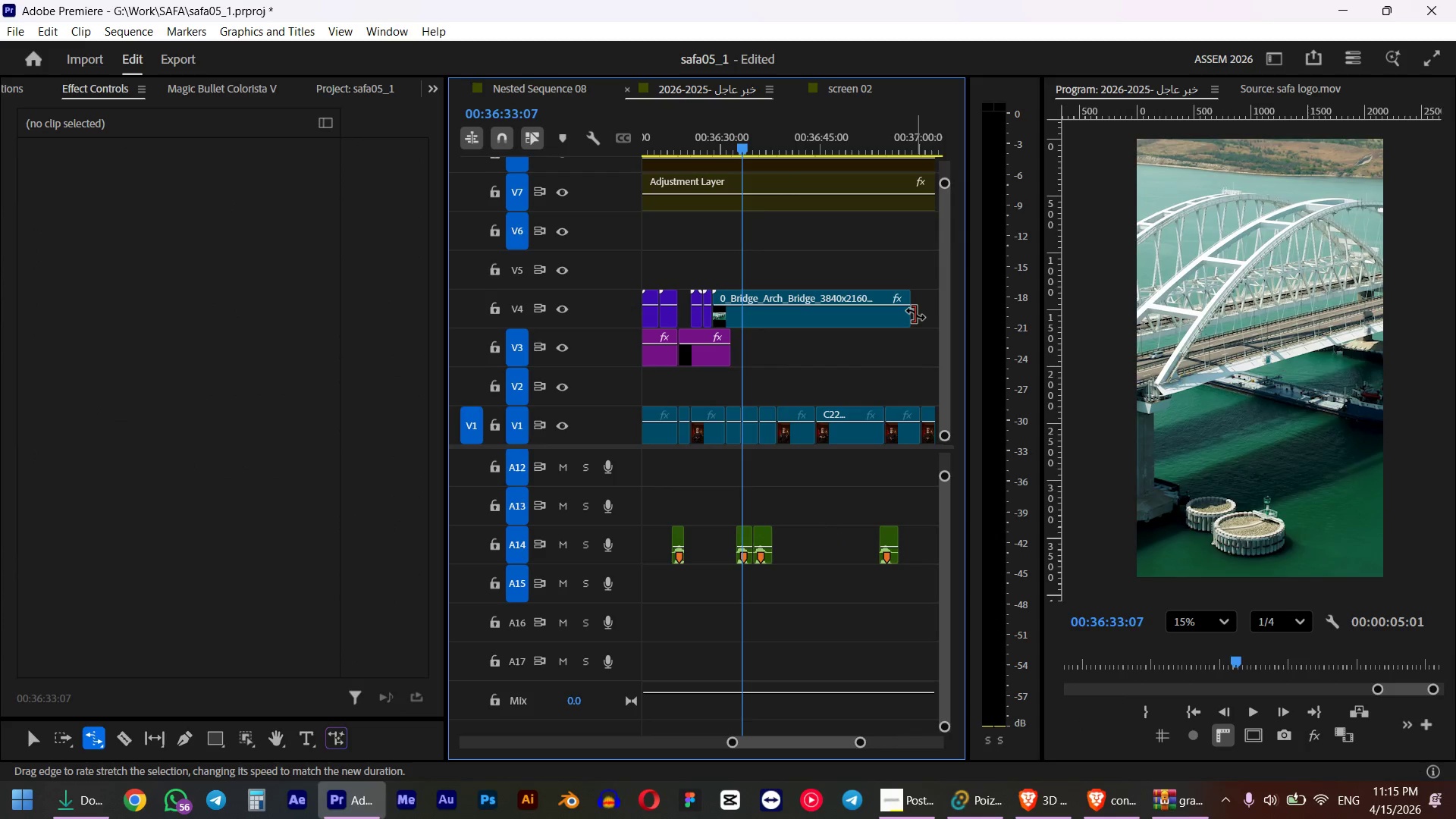 
left_click_drag(start_coordinate=[912, 314], to_coordinate=[761, 312])
 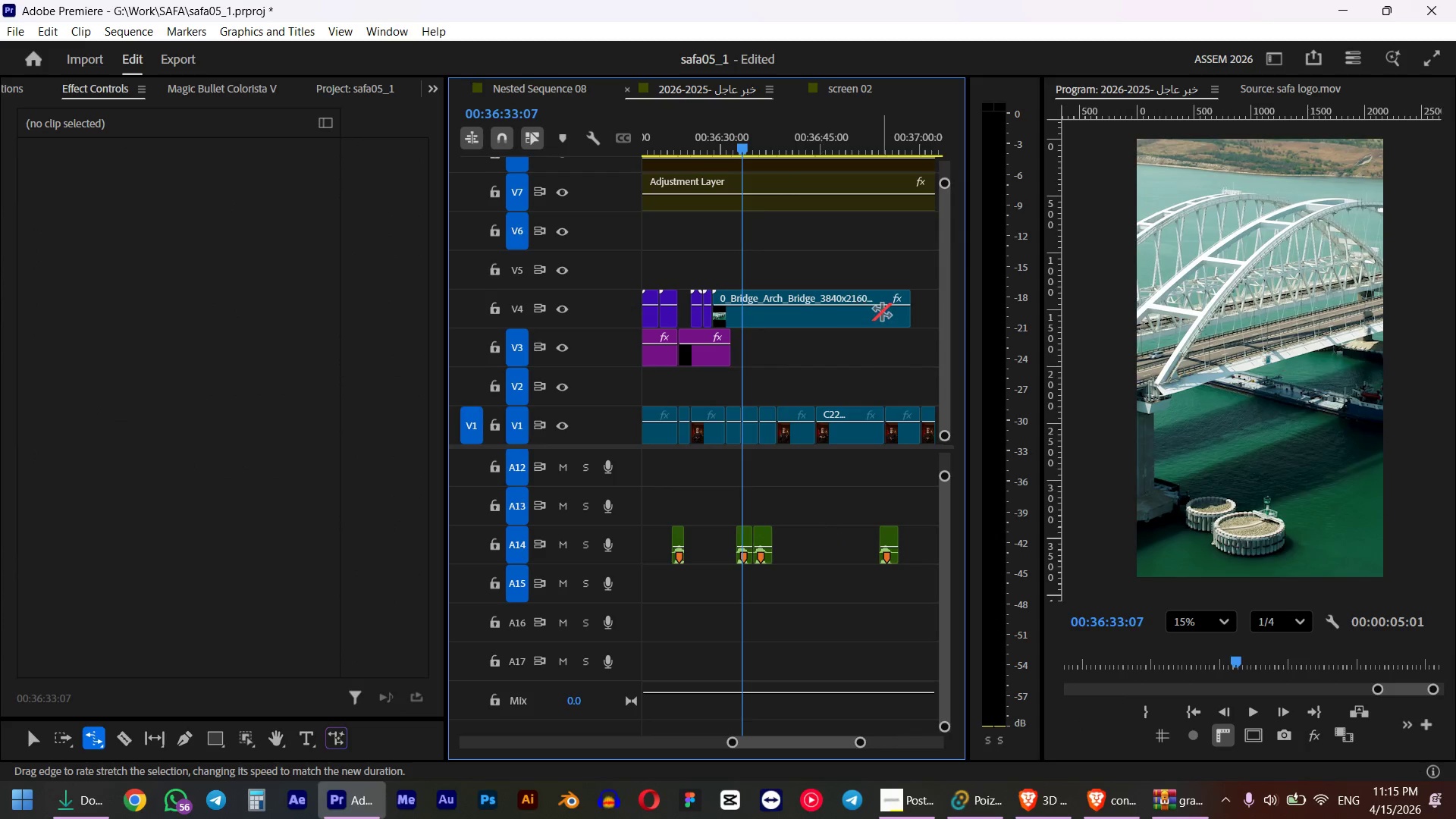 
left_click([882, 312])
 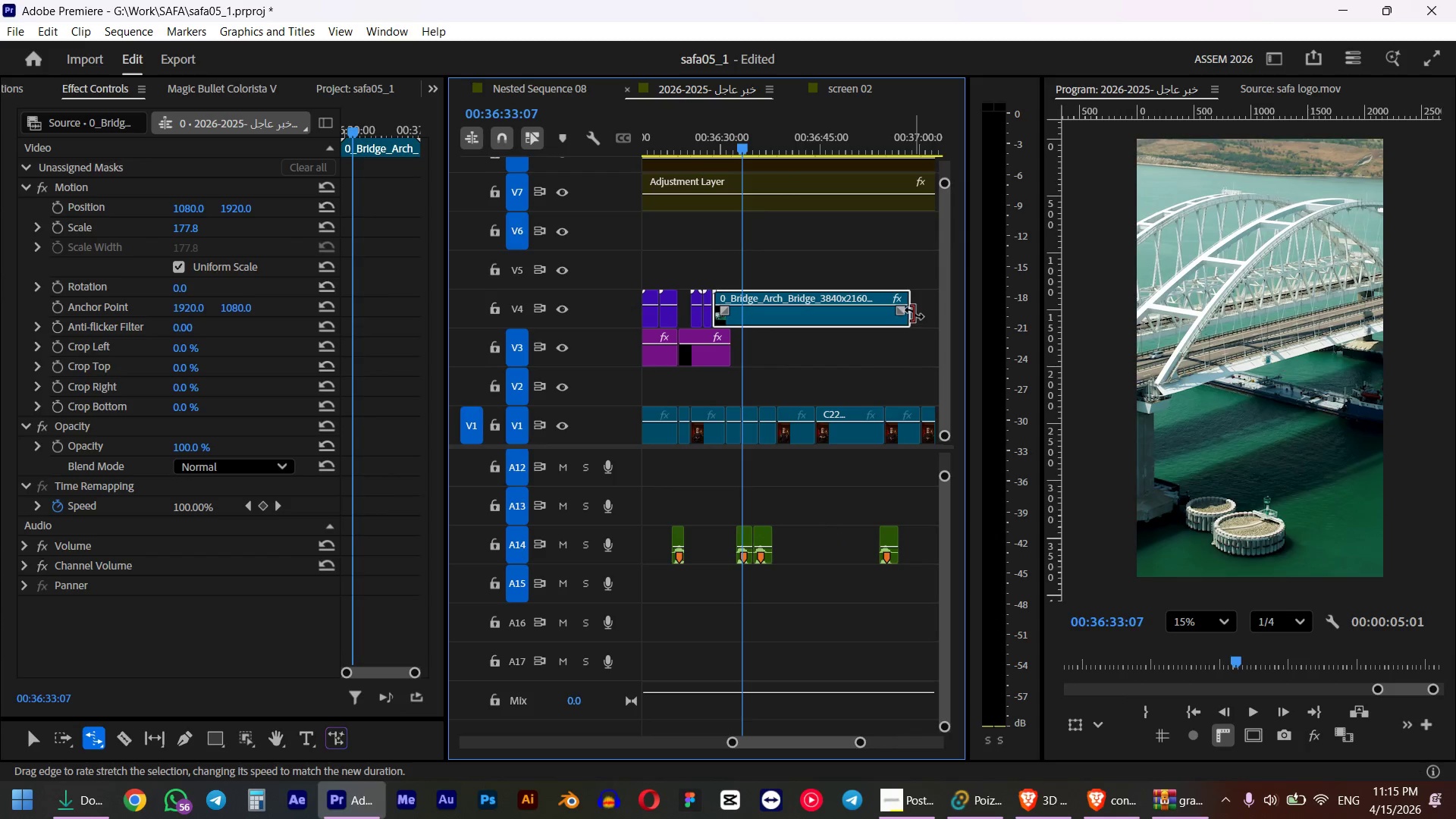 
left_click_drag(start_coordinate=[912, 312], to_coordinate=[773, 312])
 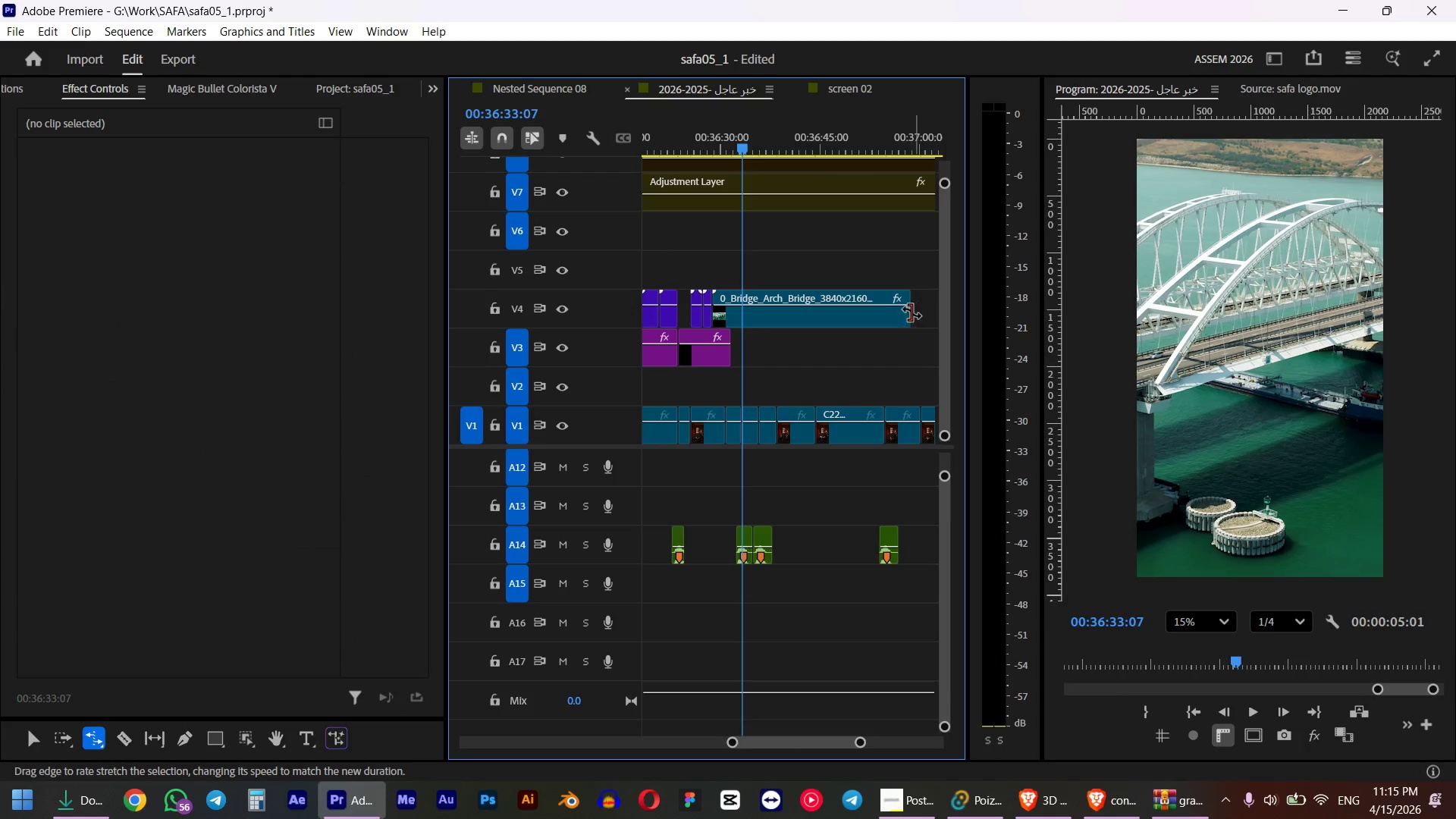 
left_click([880, 312])
 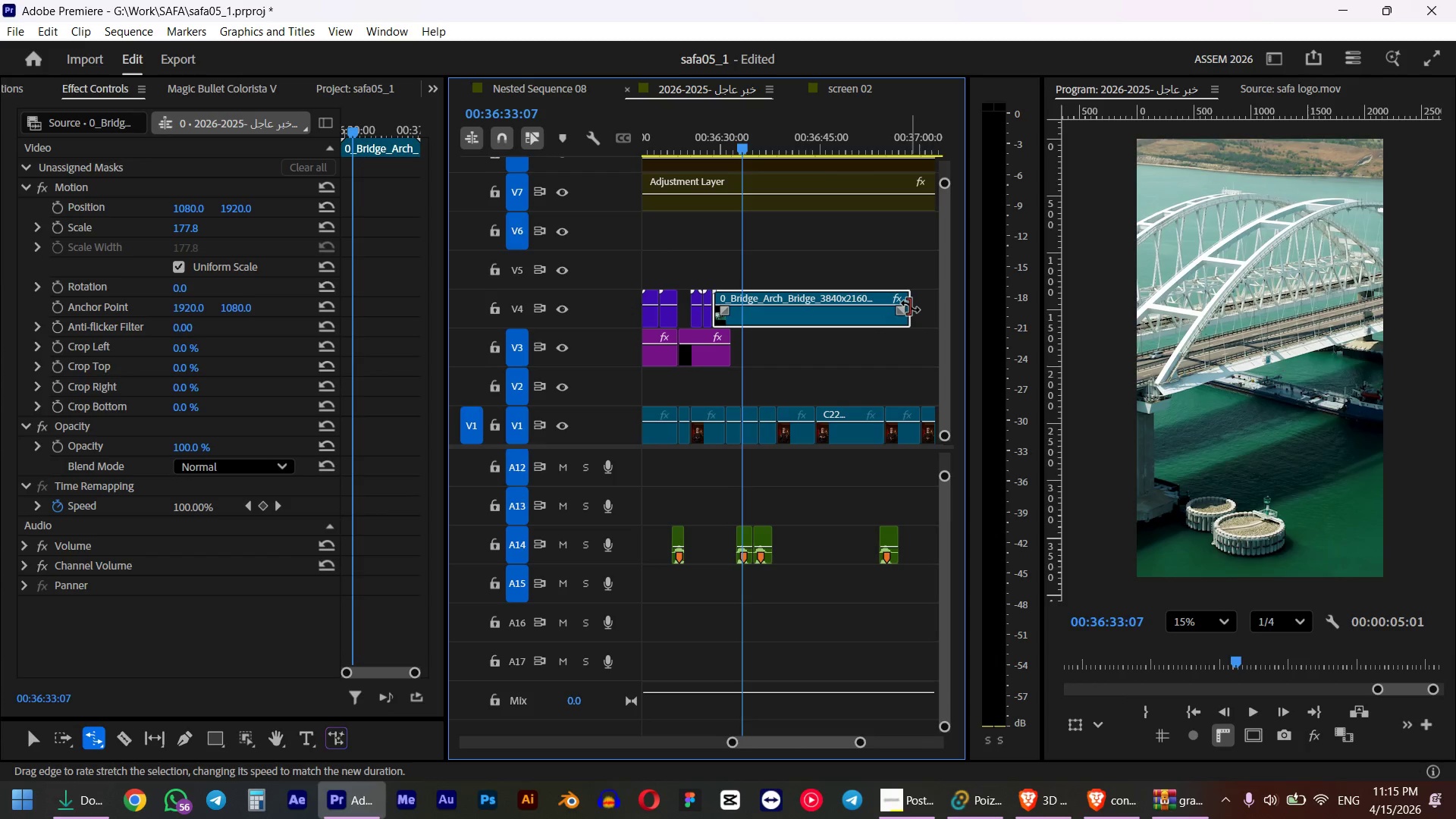 
left_click_drag(start_coordinate=[910, 306], to_coordinate=[742, 302])
 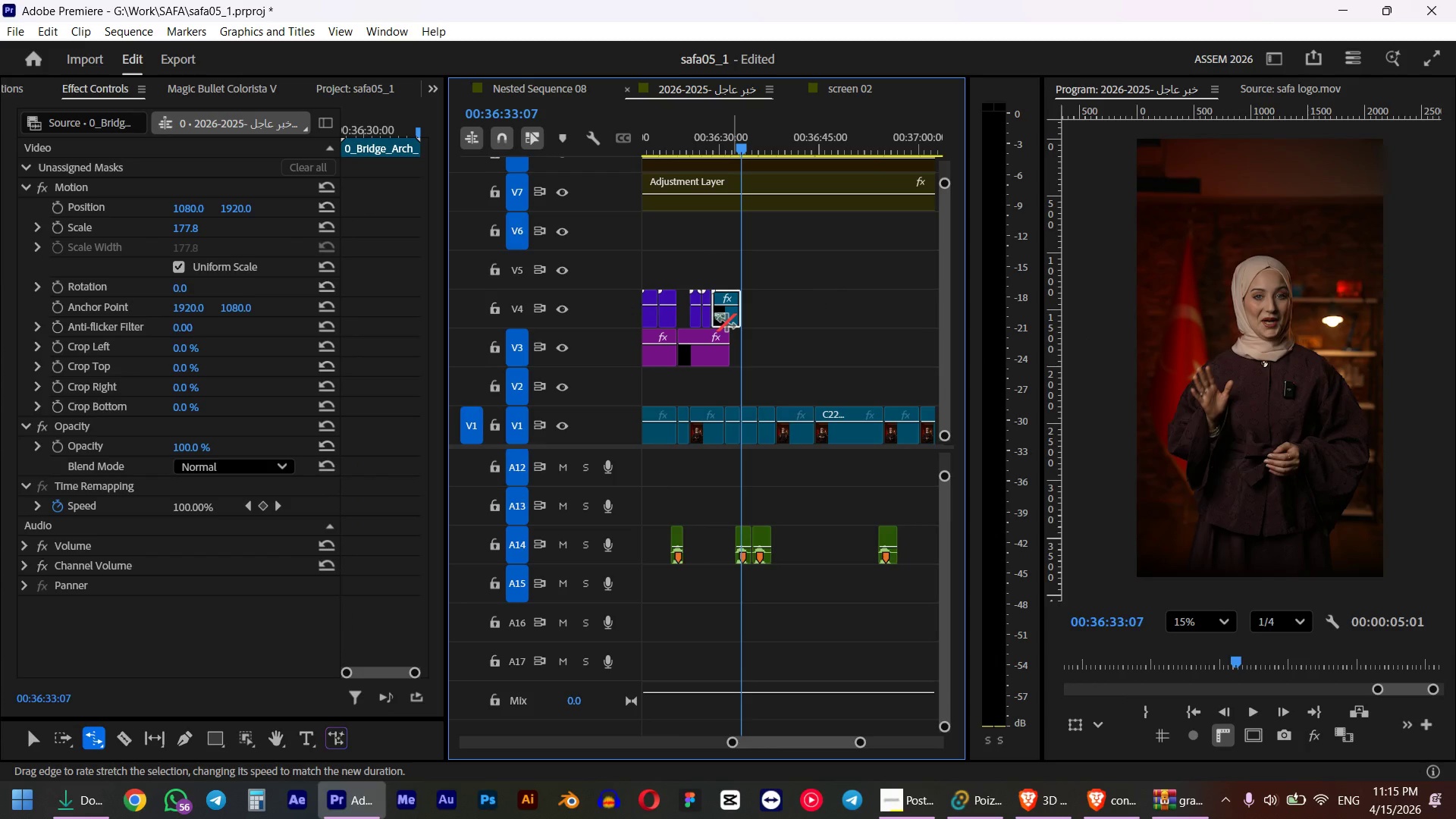 
hold_key(key=AltLeft, duration=0.89)
scroll: coordinate [730, 321], scroll_direction: up, amount: 8.0
 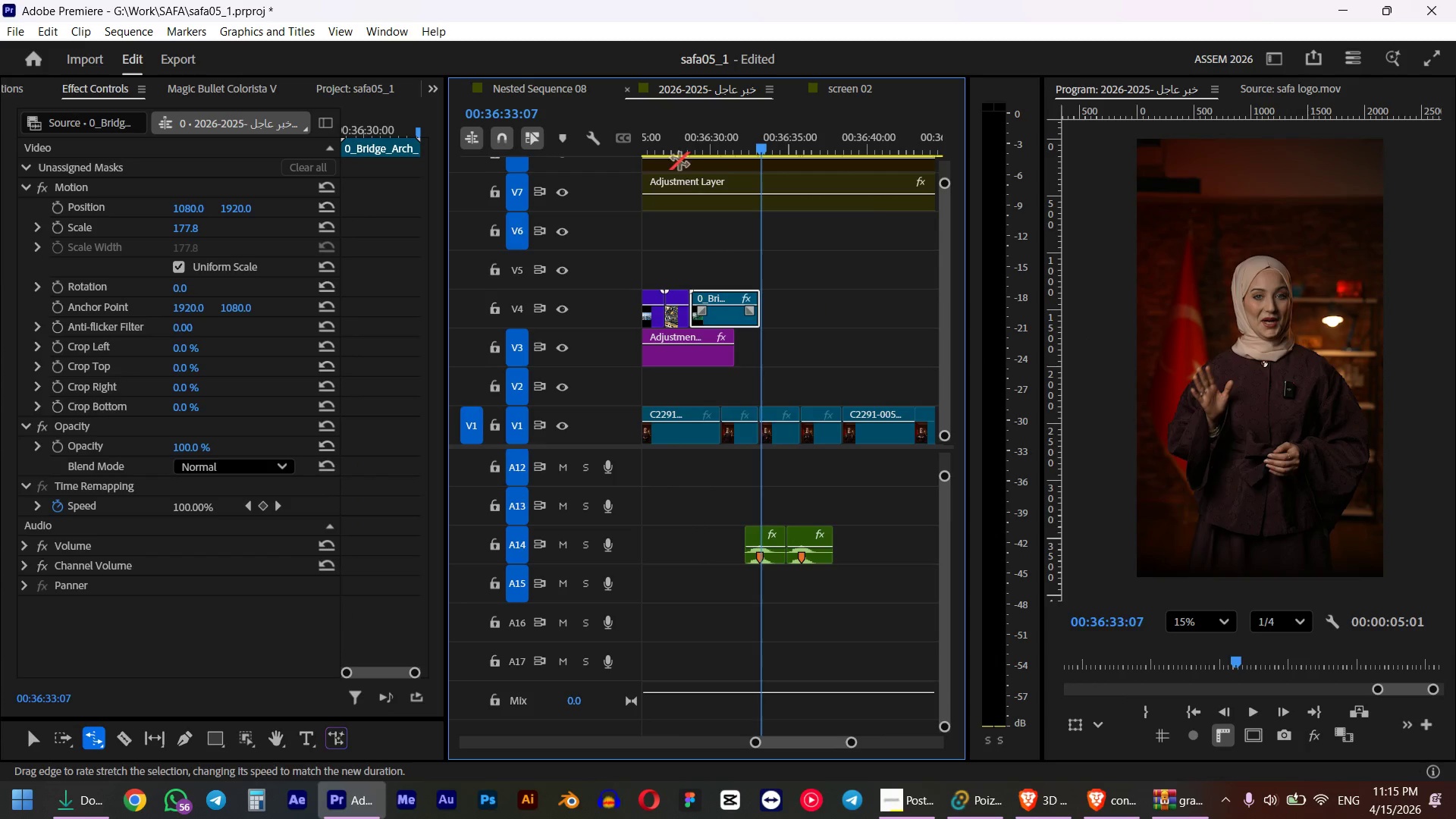 
left_click([666, 135])
 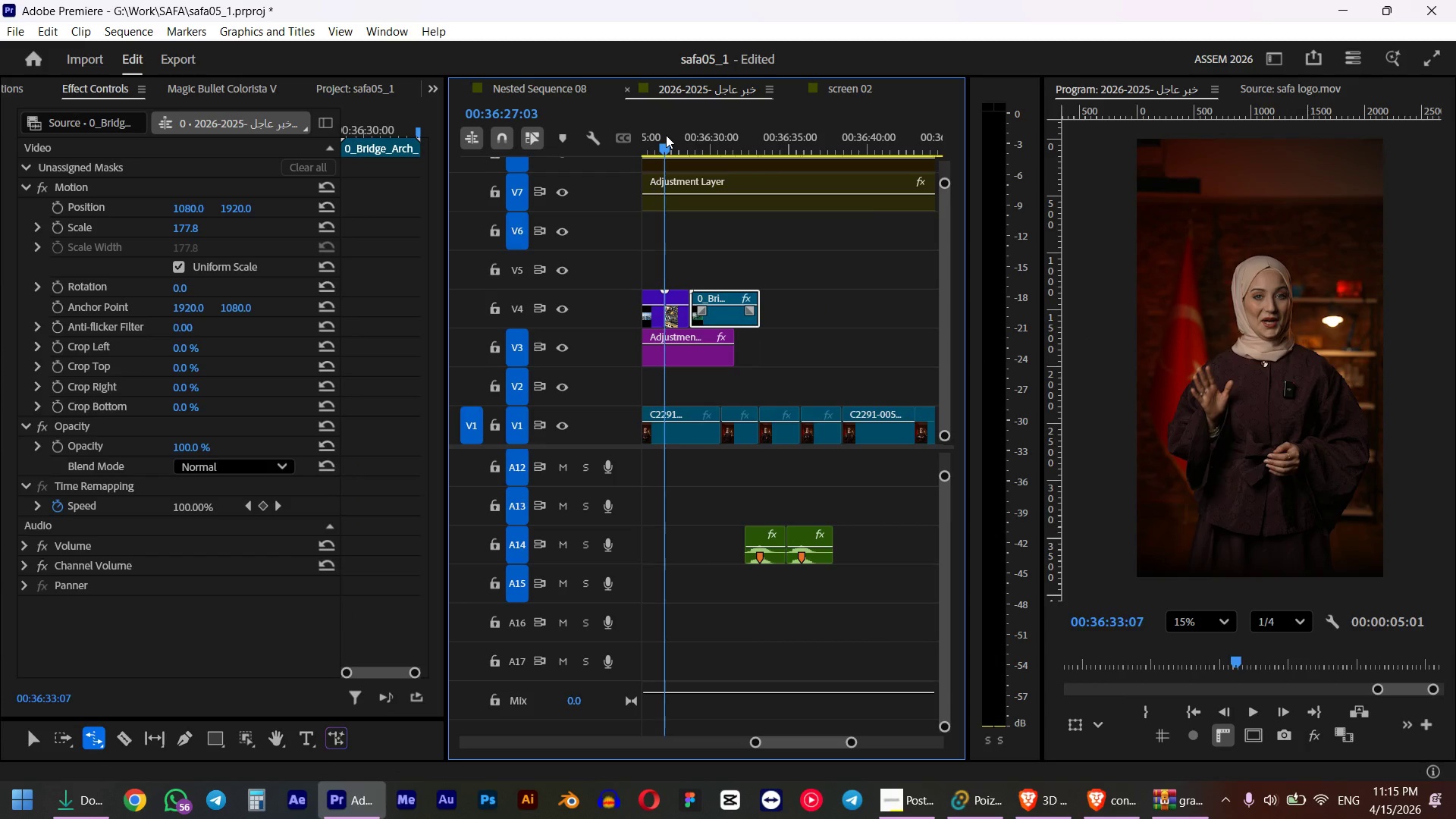 
key(Space)
 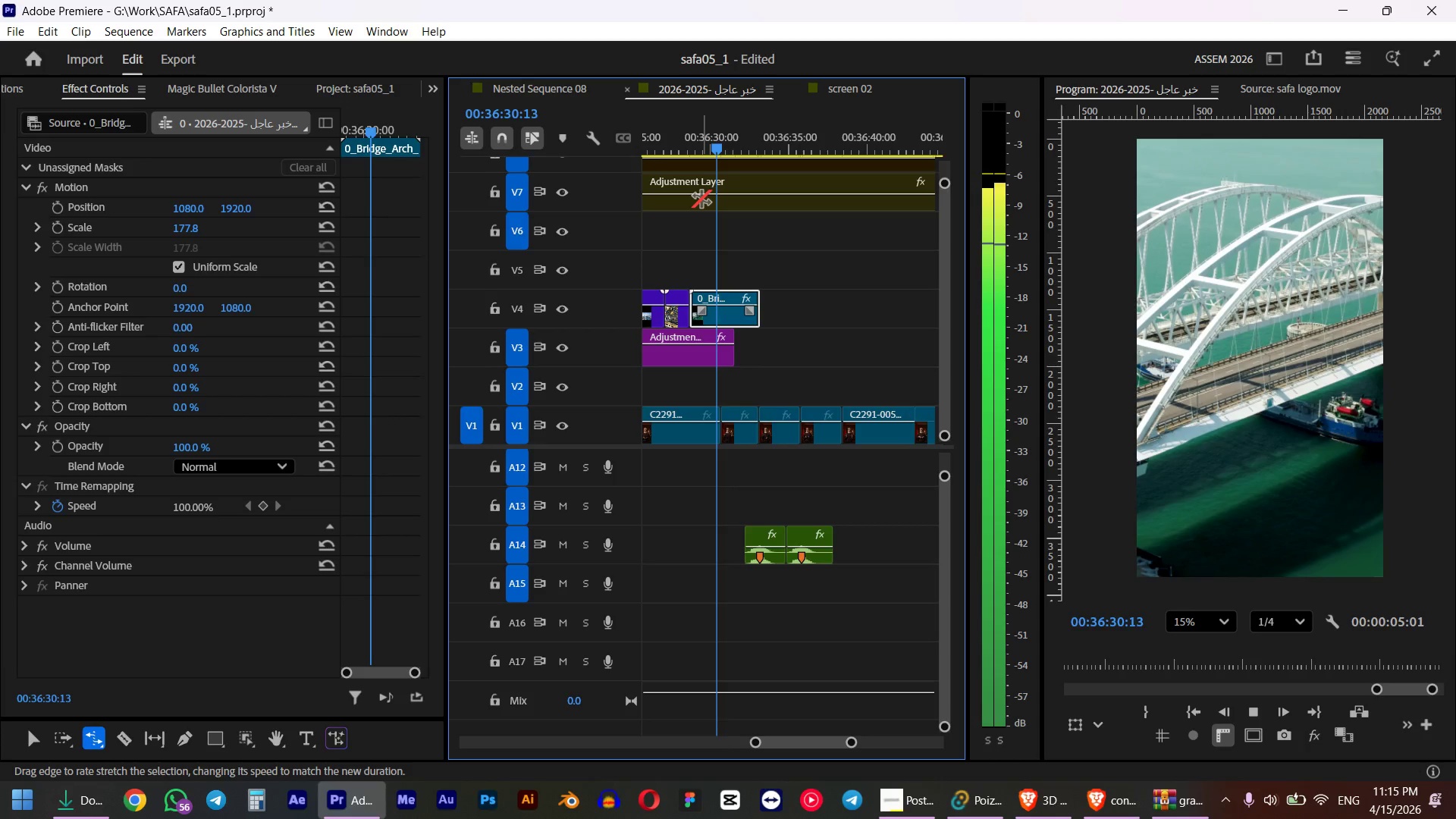 
wait(7.33)
 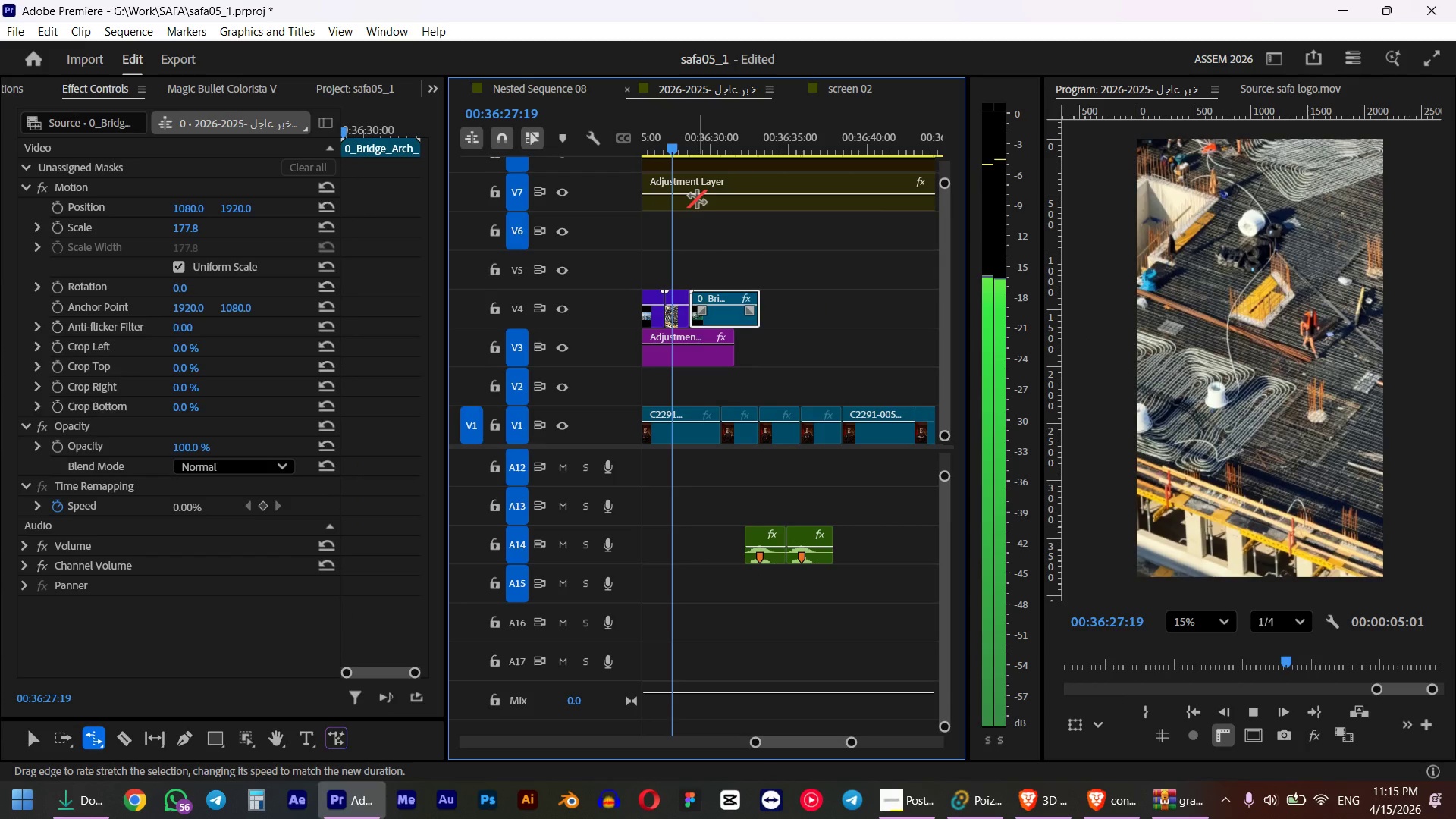 
key(Space)
 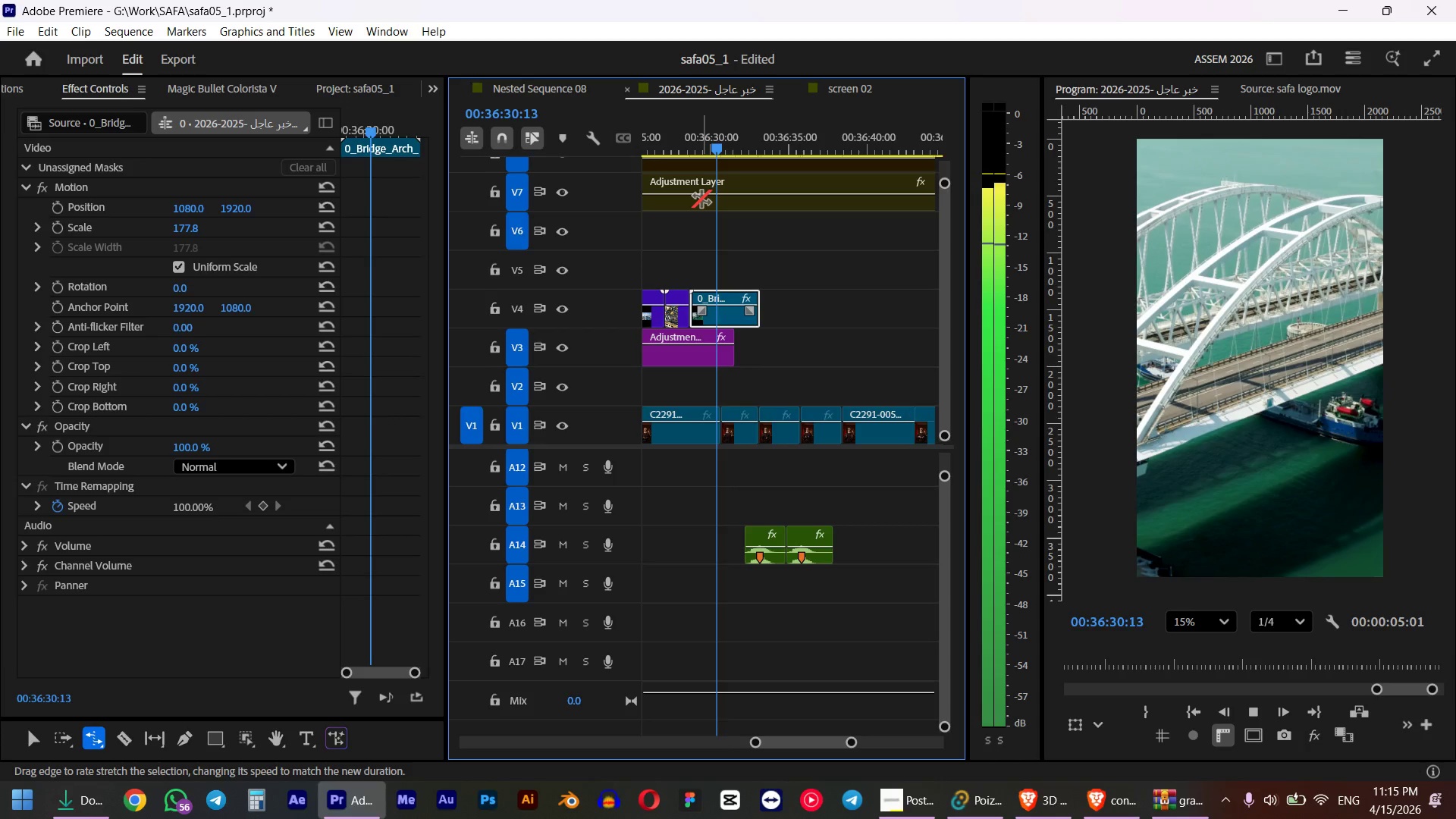 
scroll: coordinate [789, 287], scroll_direction: up, amount: 3.0
 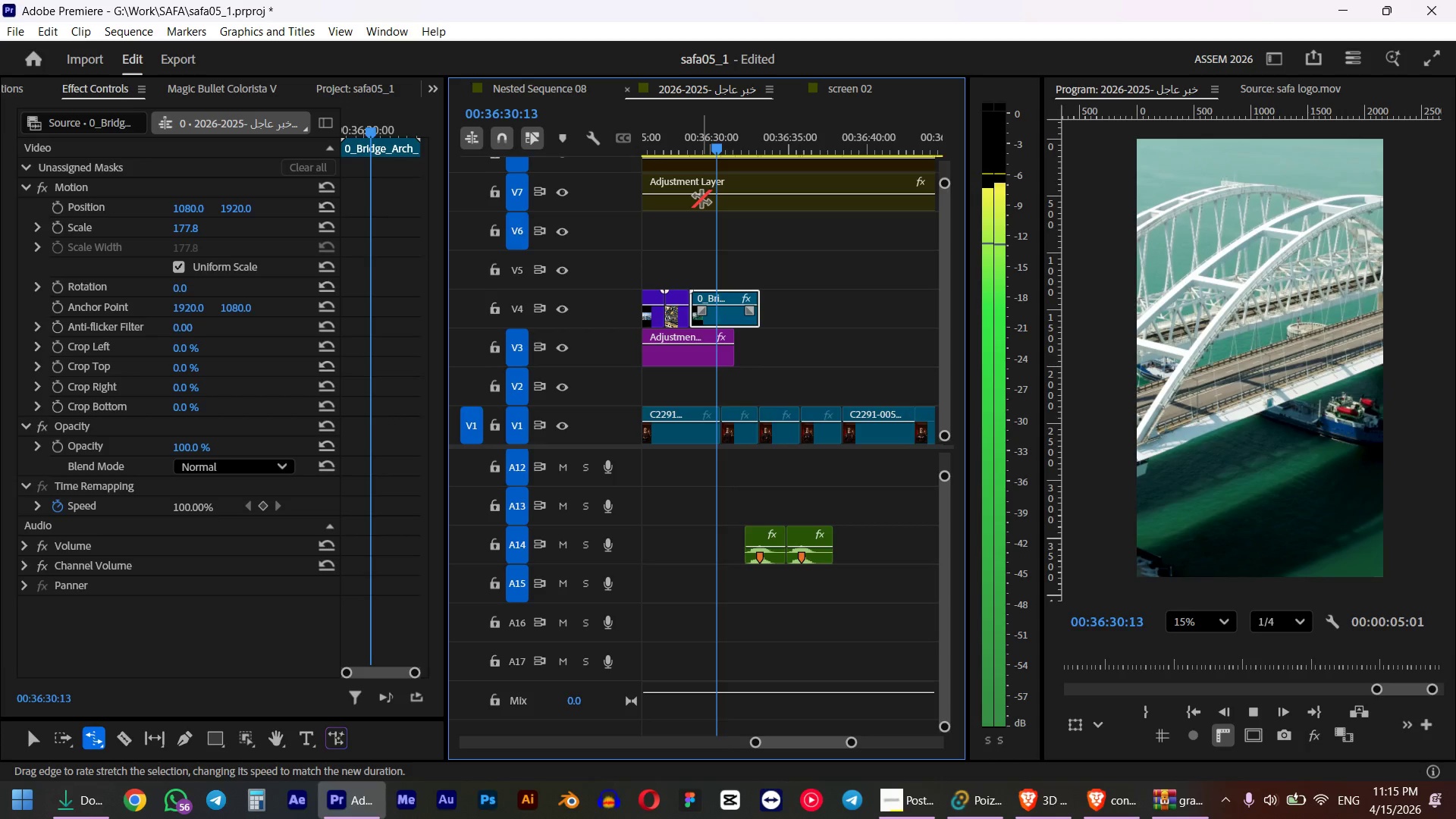 
left_click([785, 143])
 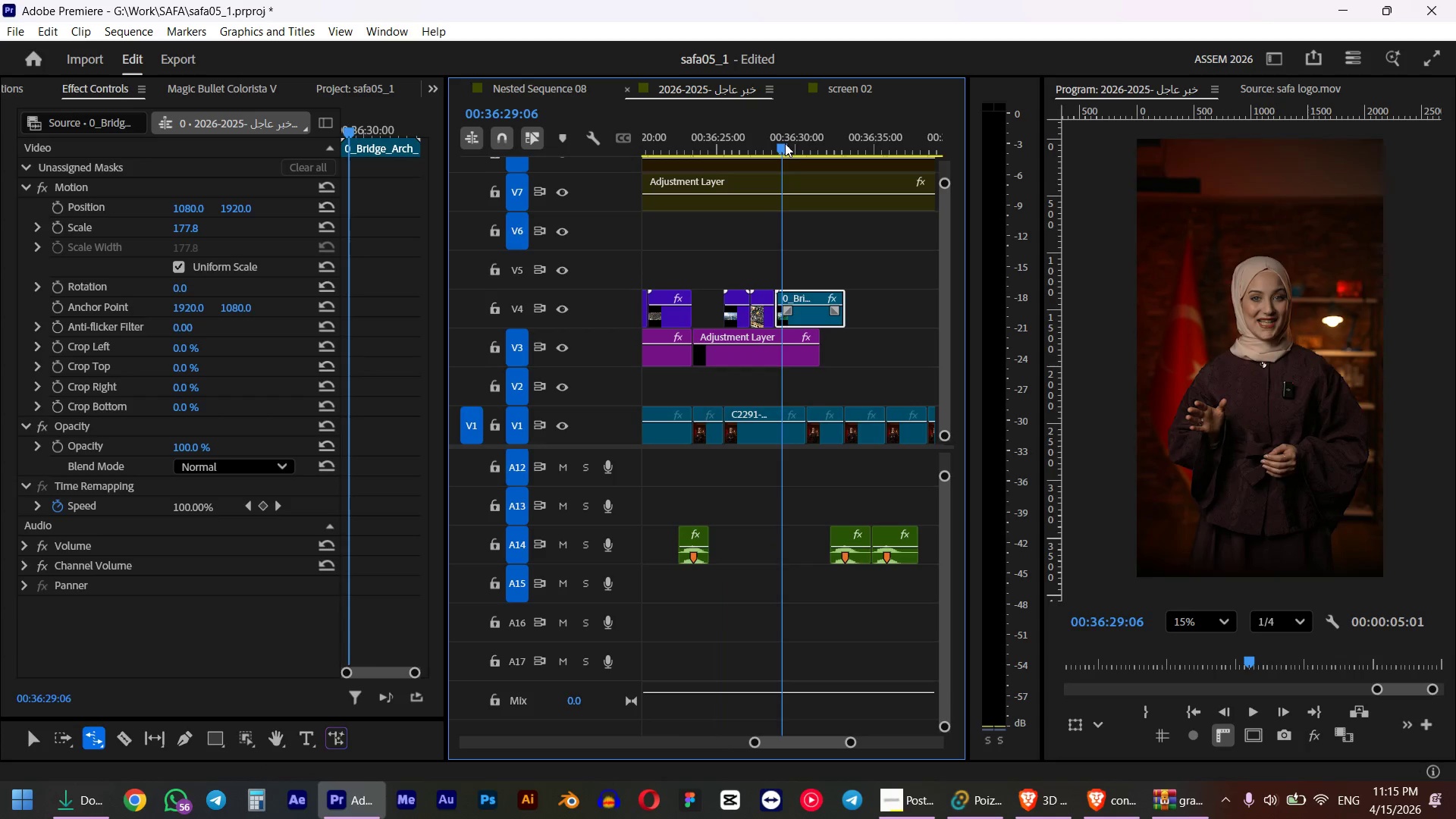 
key(Space)
 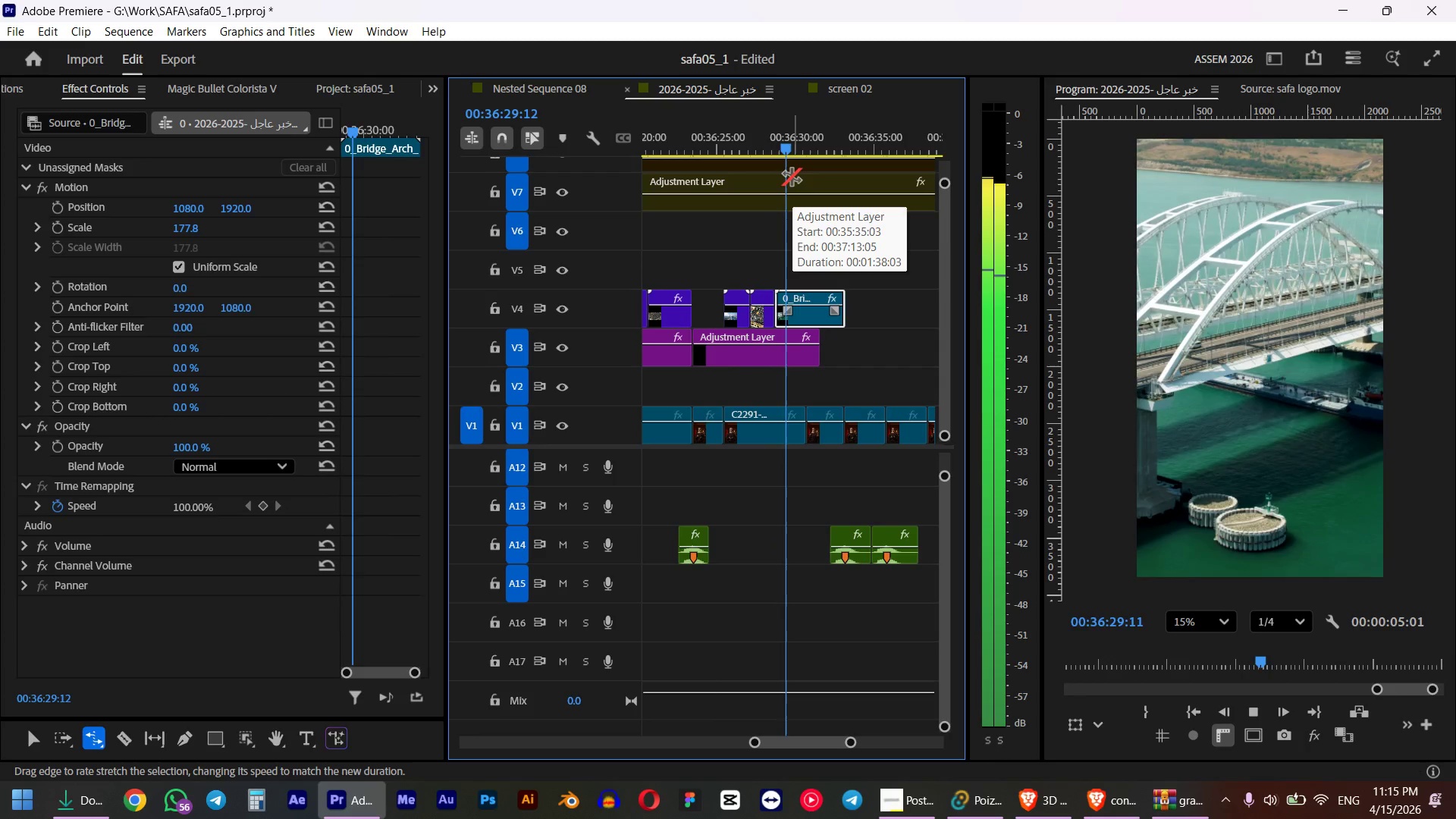 
key(Space)
 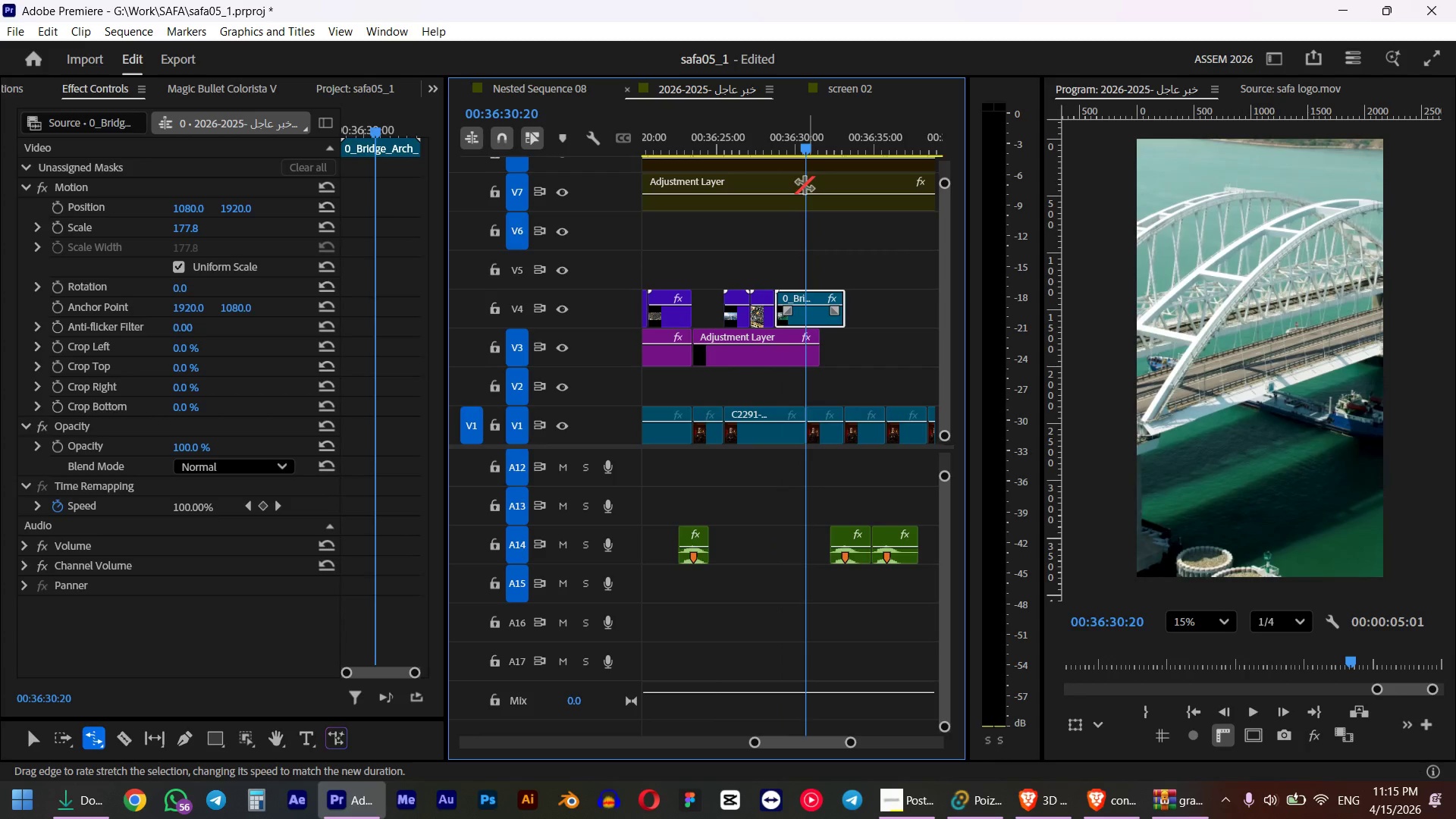 
left_click_drag(start_coordinate=[808, 148], to_coordinate=[803, 149])
 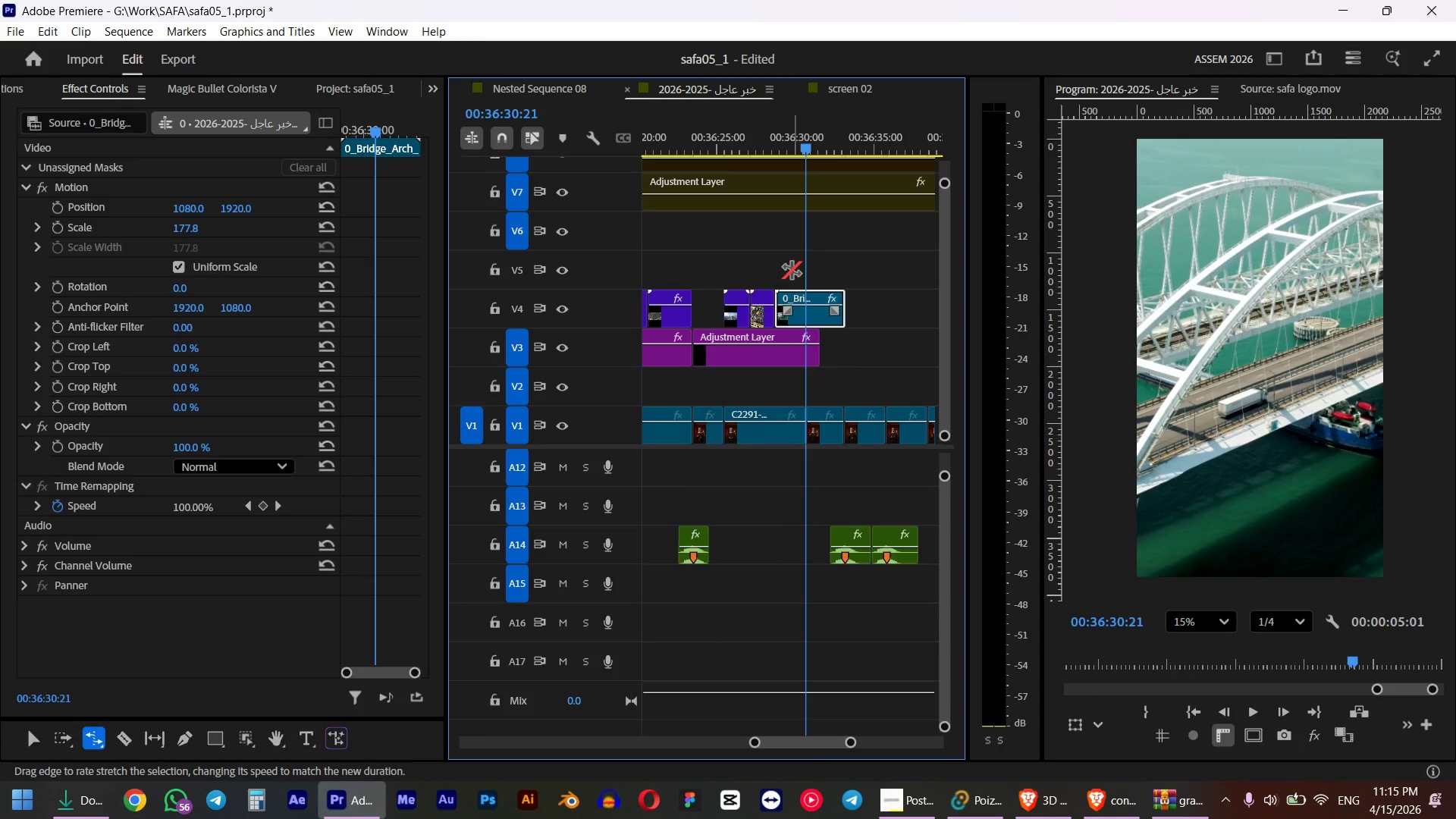 
hold_key(key=ShiftLeft, duration=0.78)
 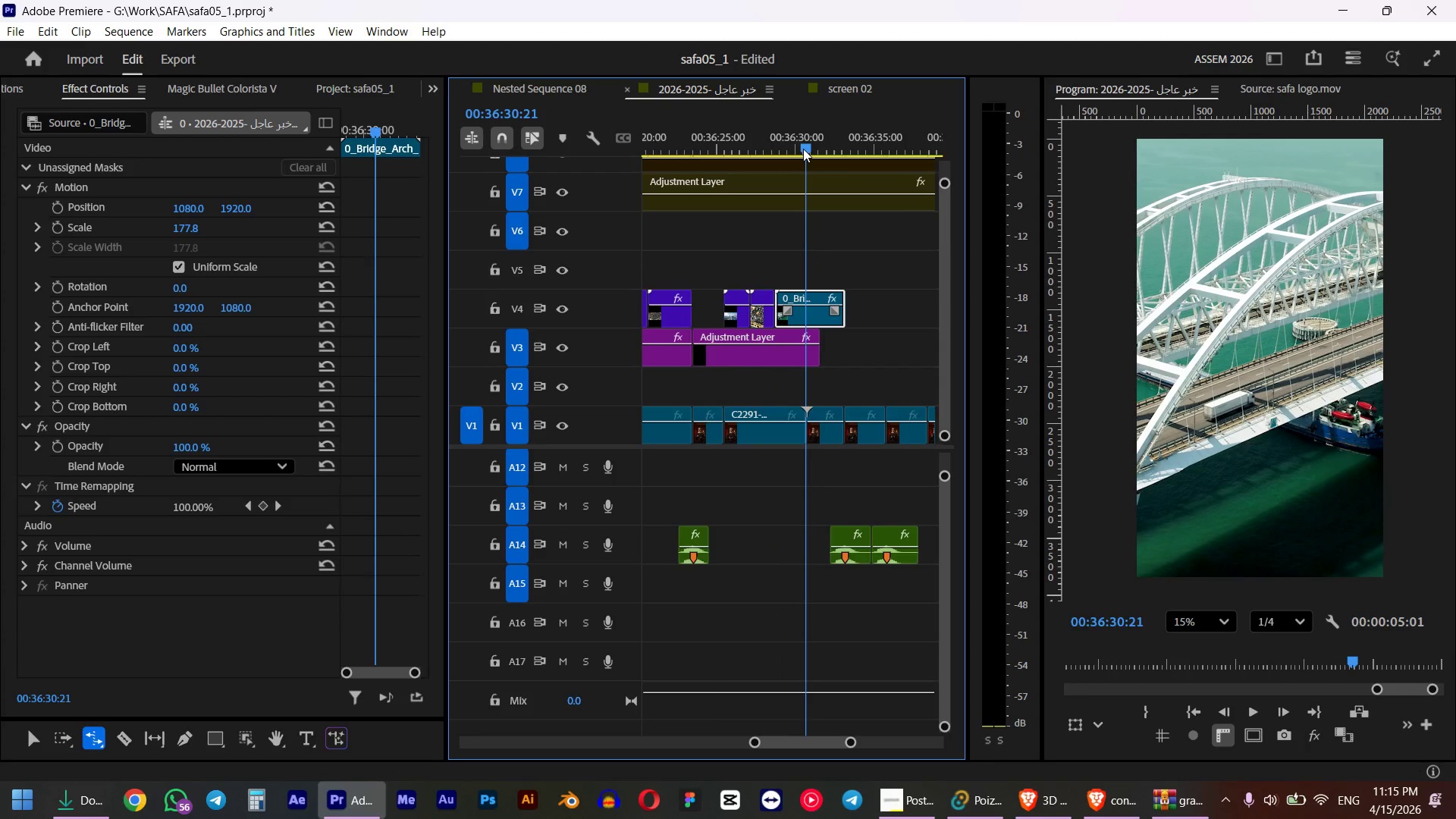 
key(Alt+AltLeft)
 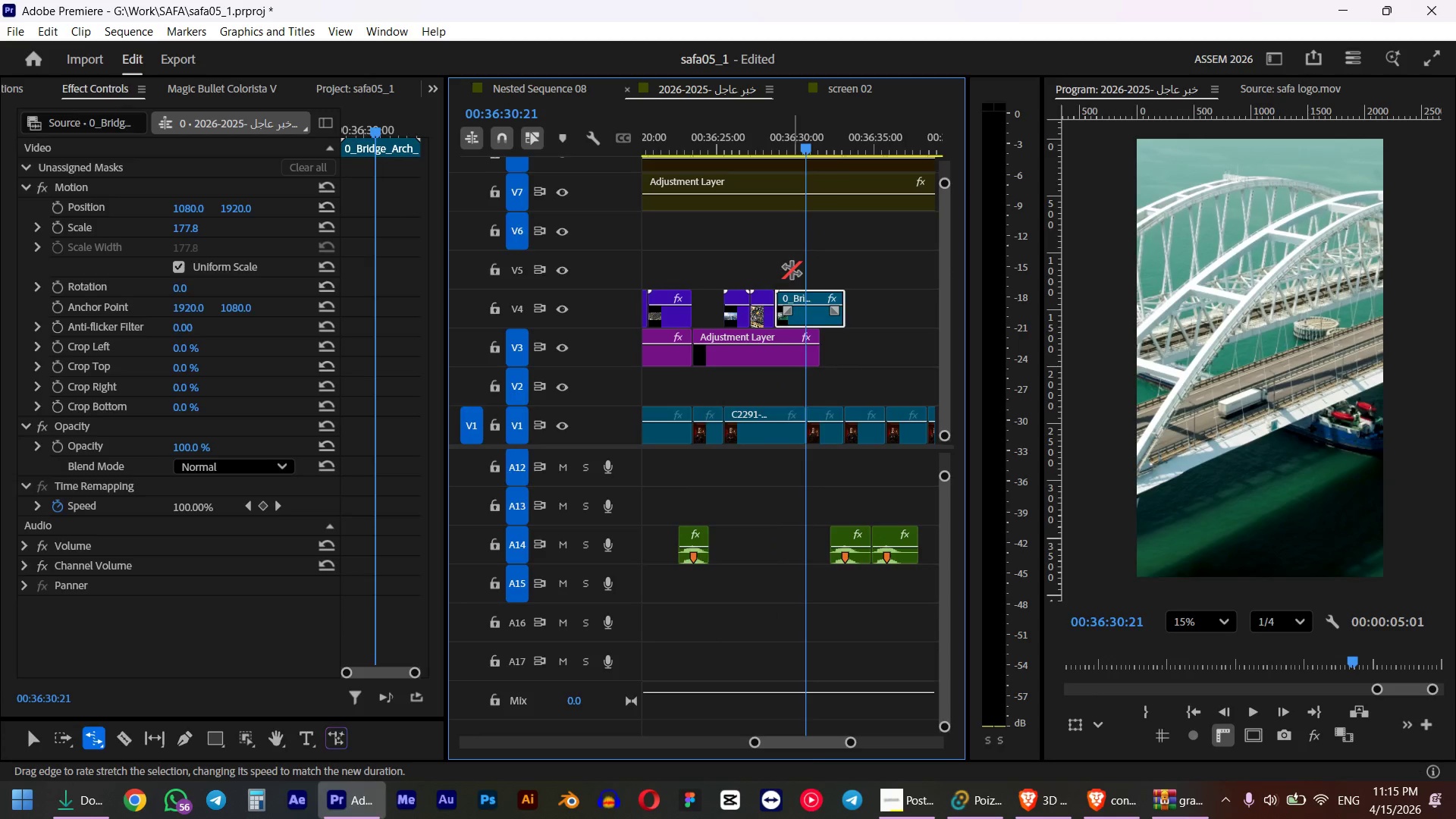 
key(Alt+Tab)
 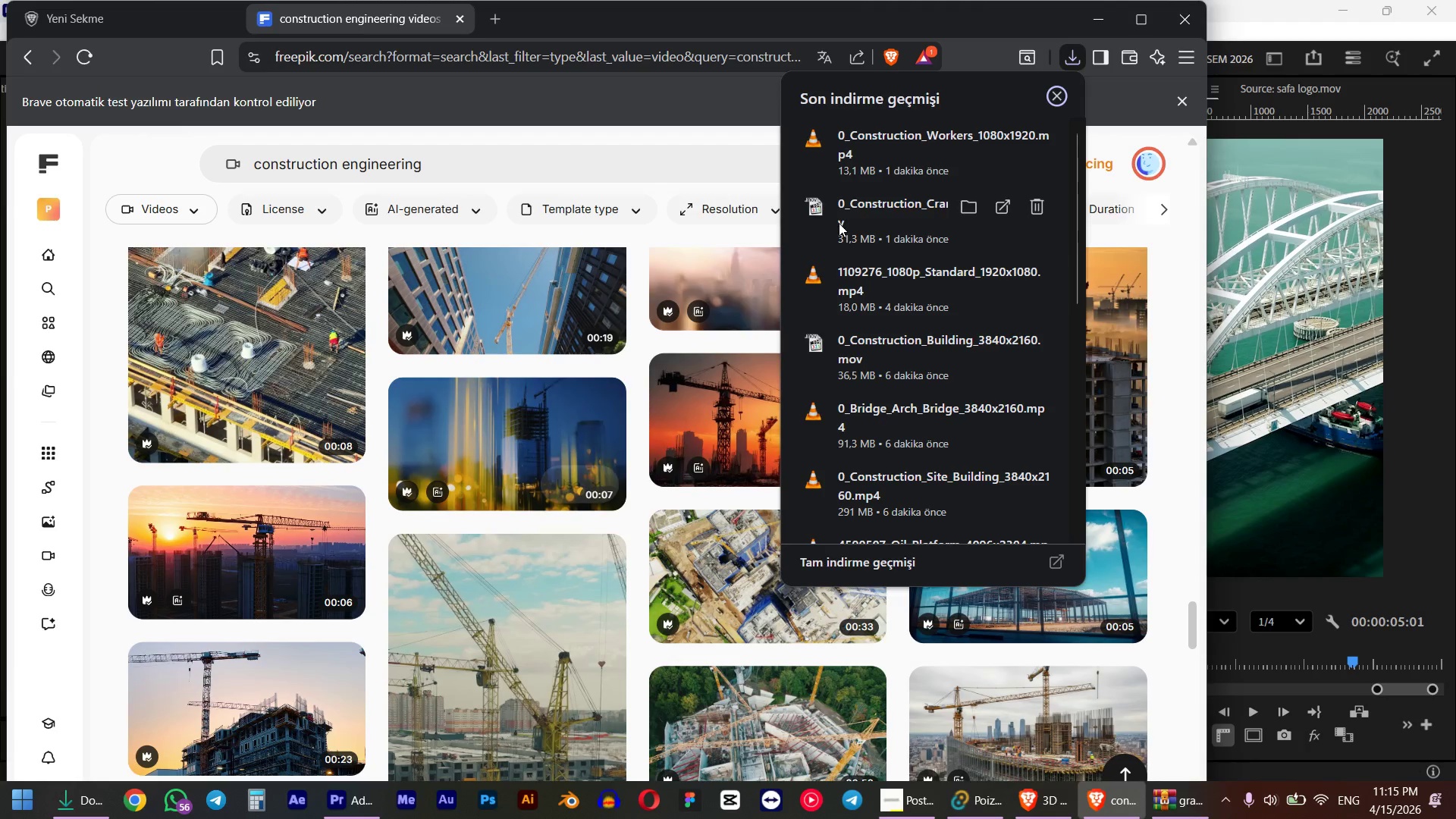 
left_click_drag(start_coordinate=[843, 196], to_coordinate=[808, 282])
 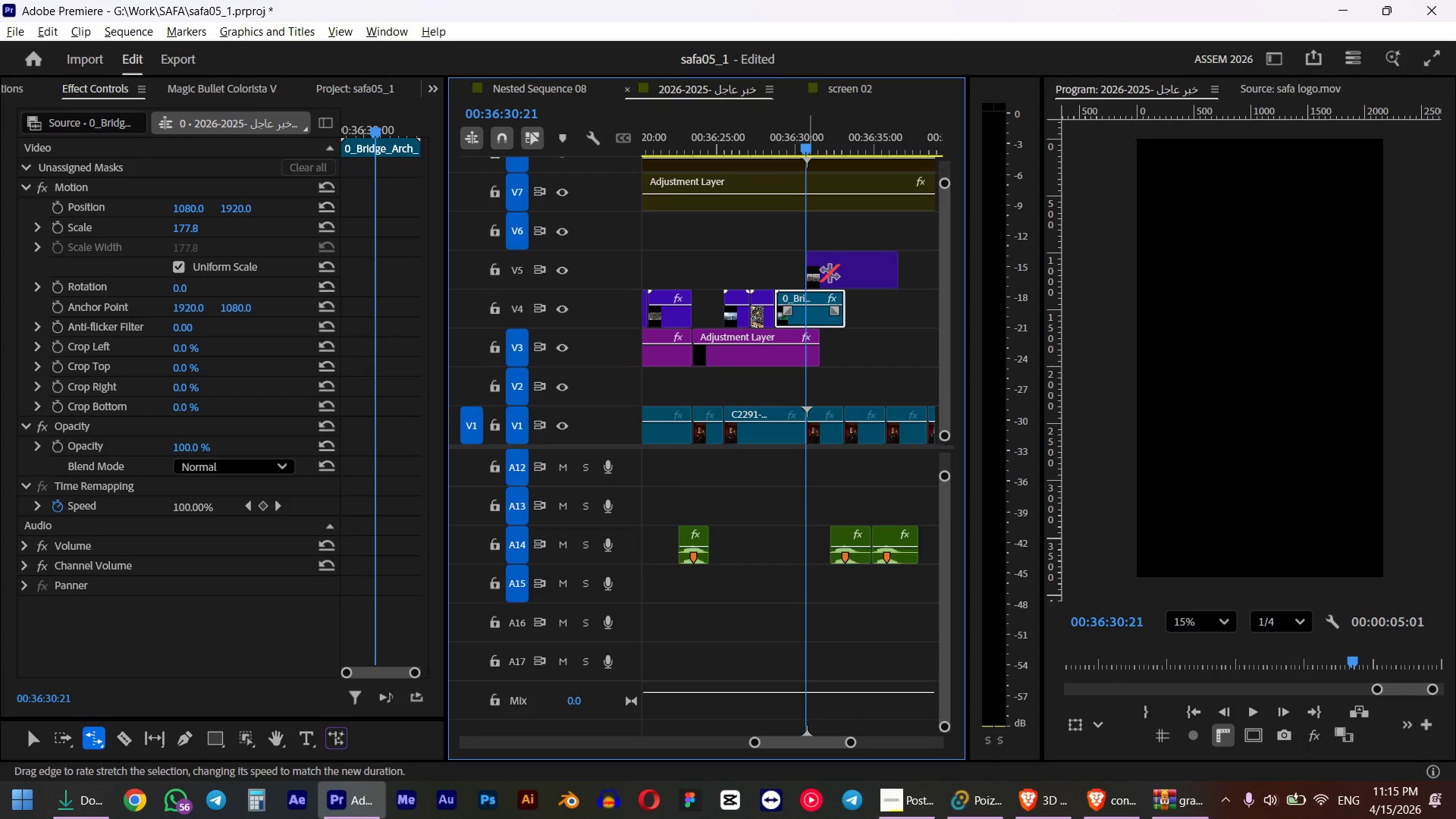 
key(Alt+AltLeft)
 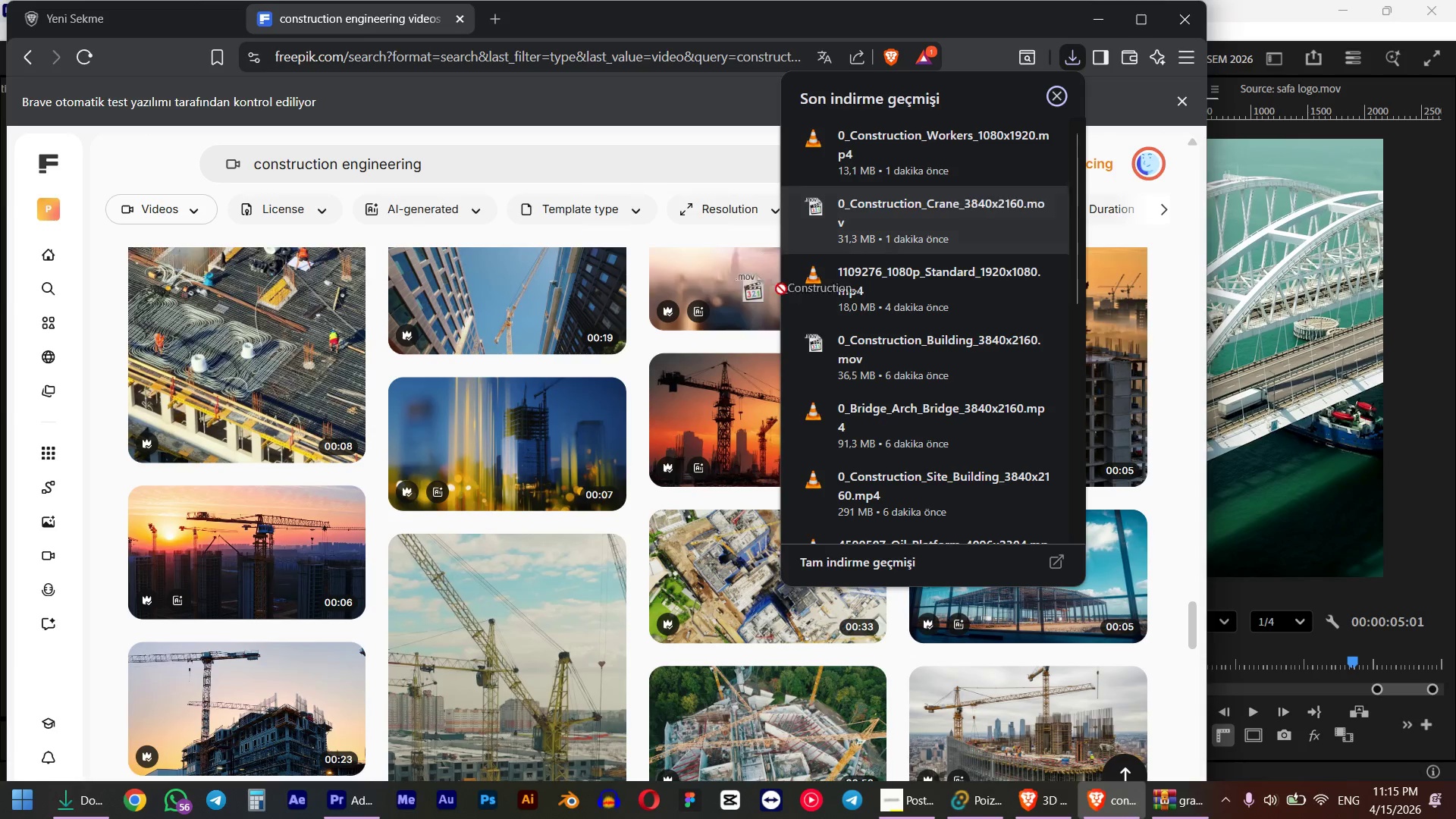 
key(Alt+Tab)
 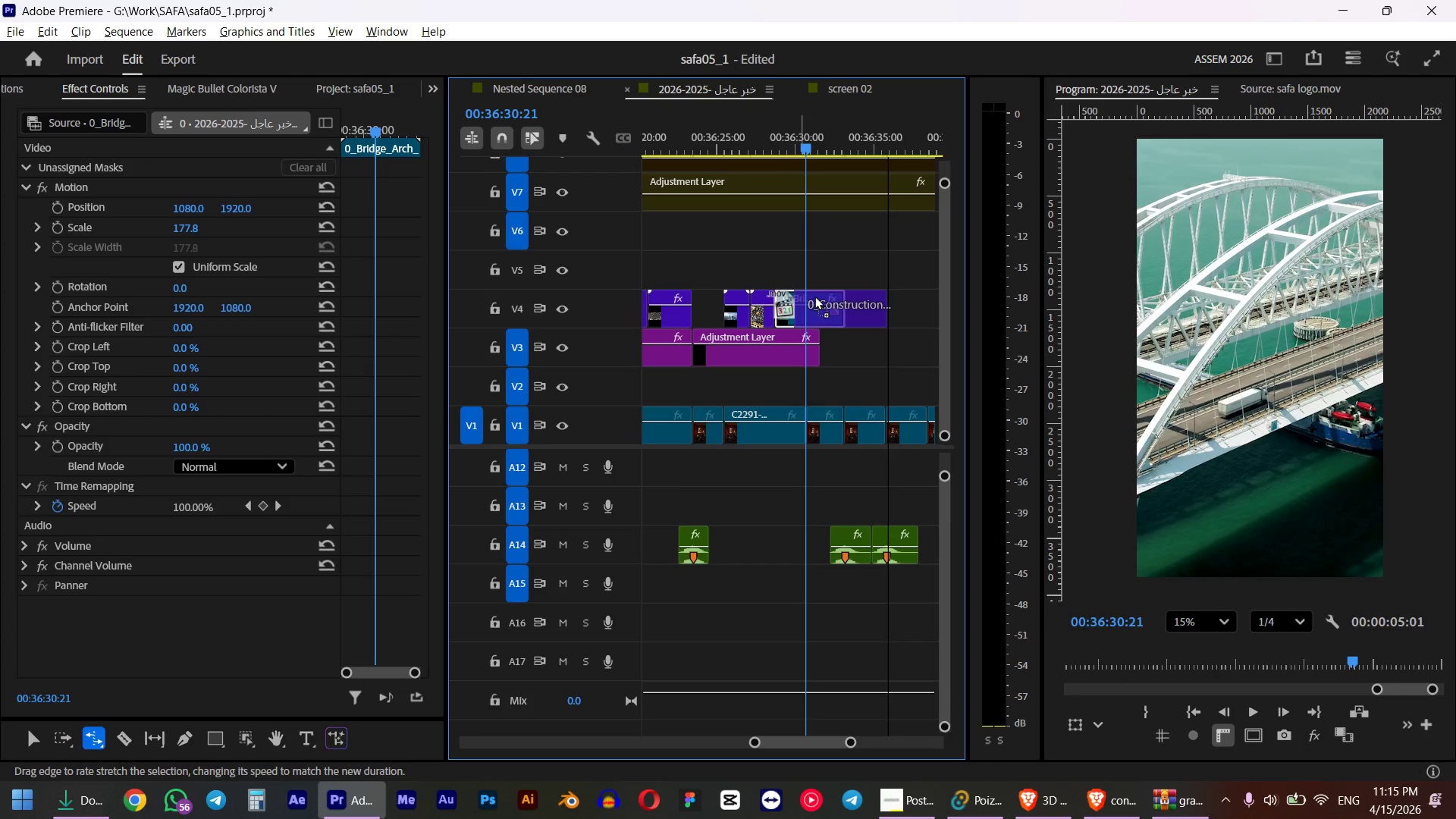 
key(V)
 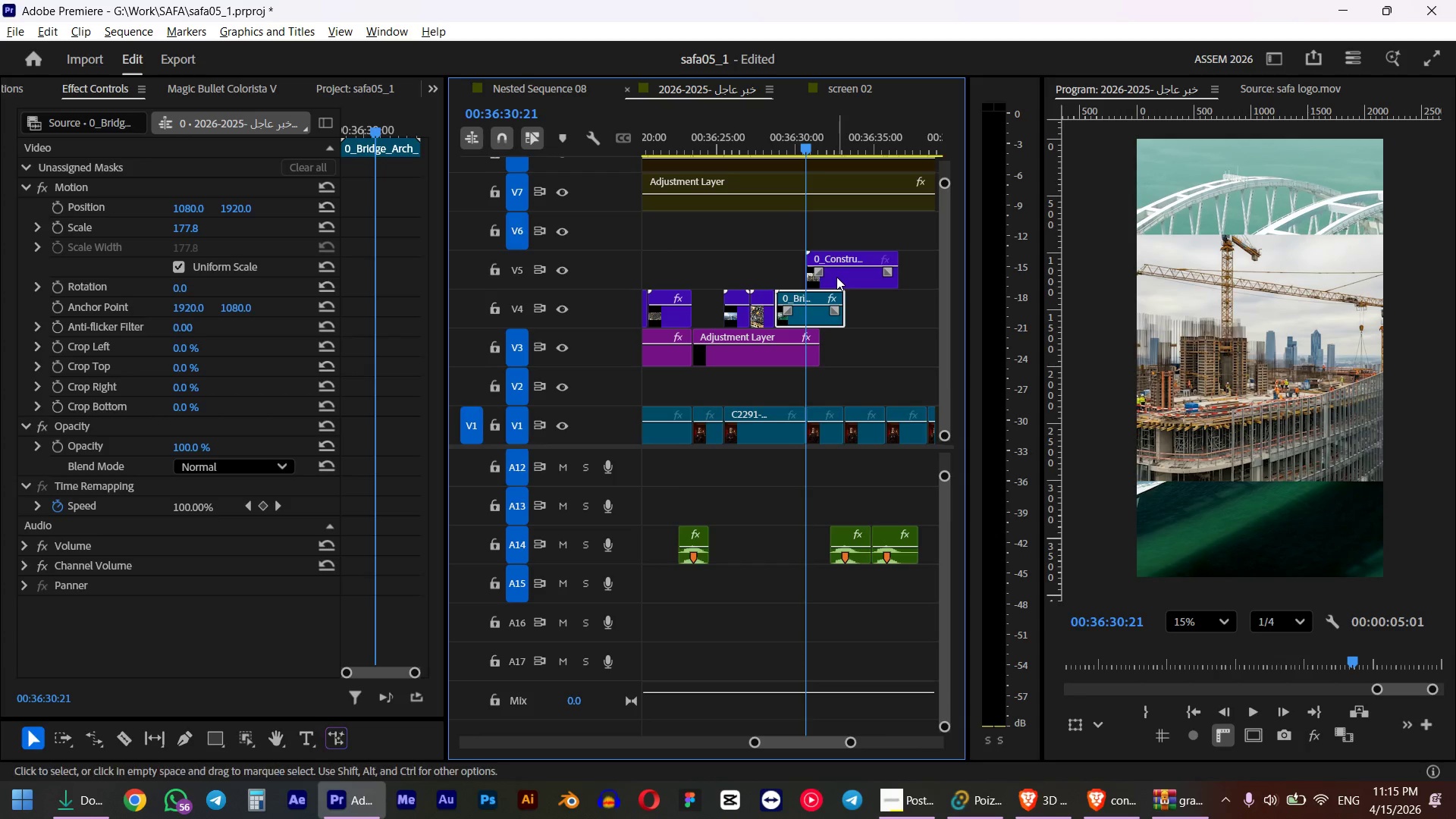 
left_click_drag(start_coordinate=[836, 277], to_coordinate=[835, 310])
 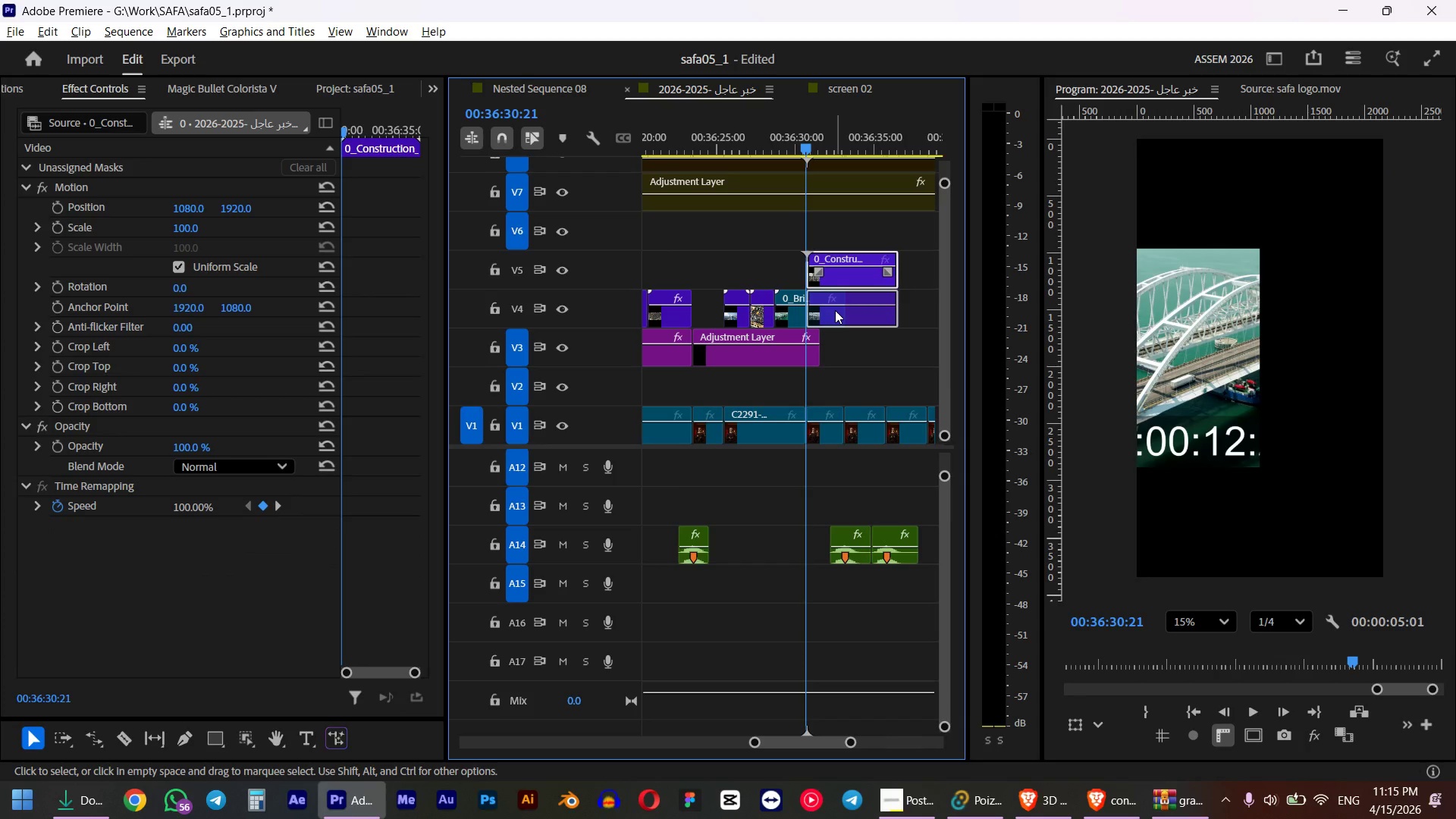 
left_click([840, 319])
 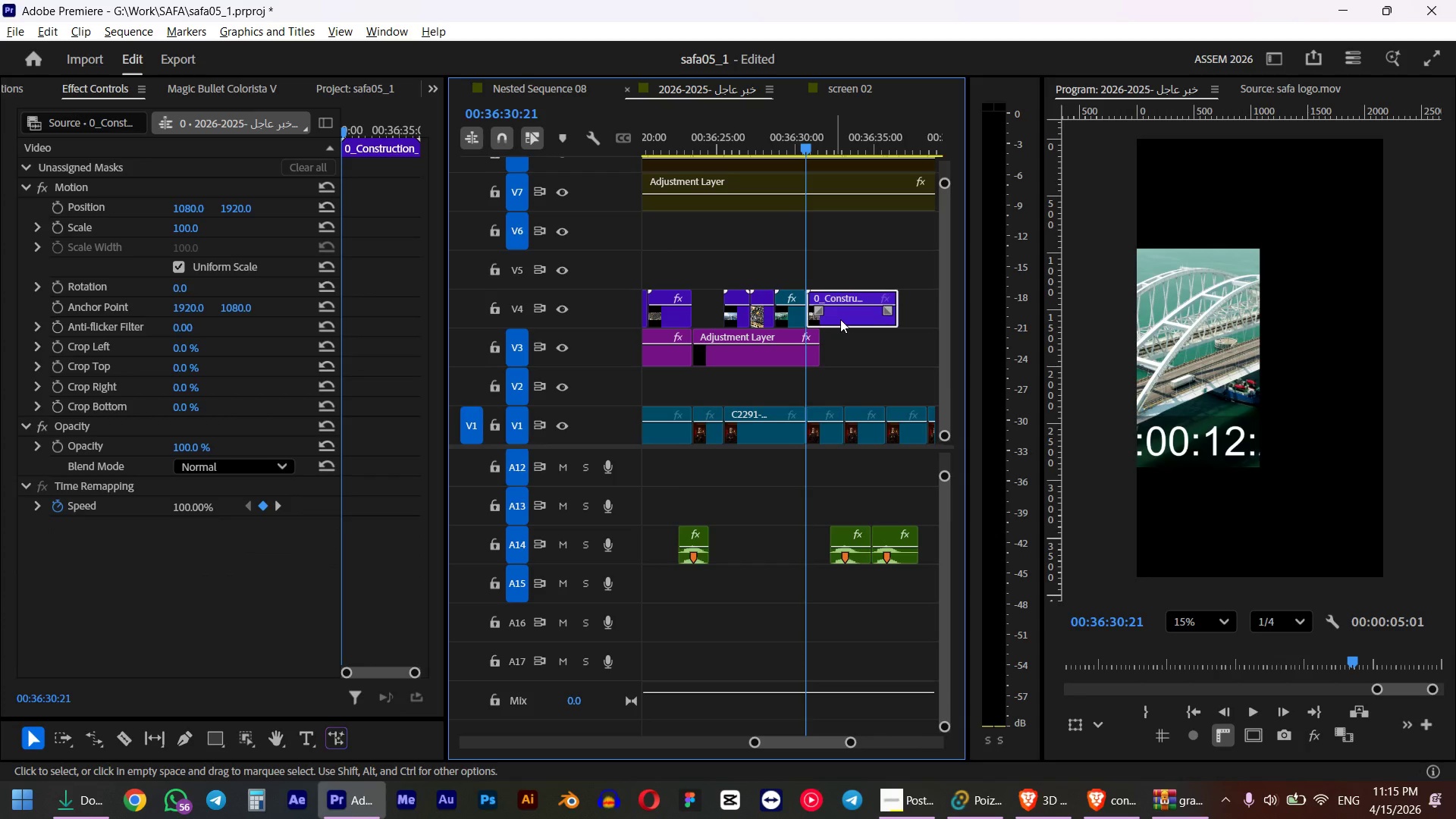 
key(Shift+F)
 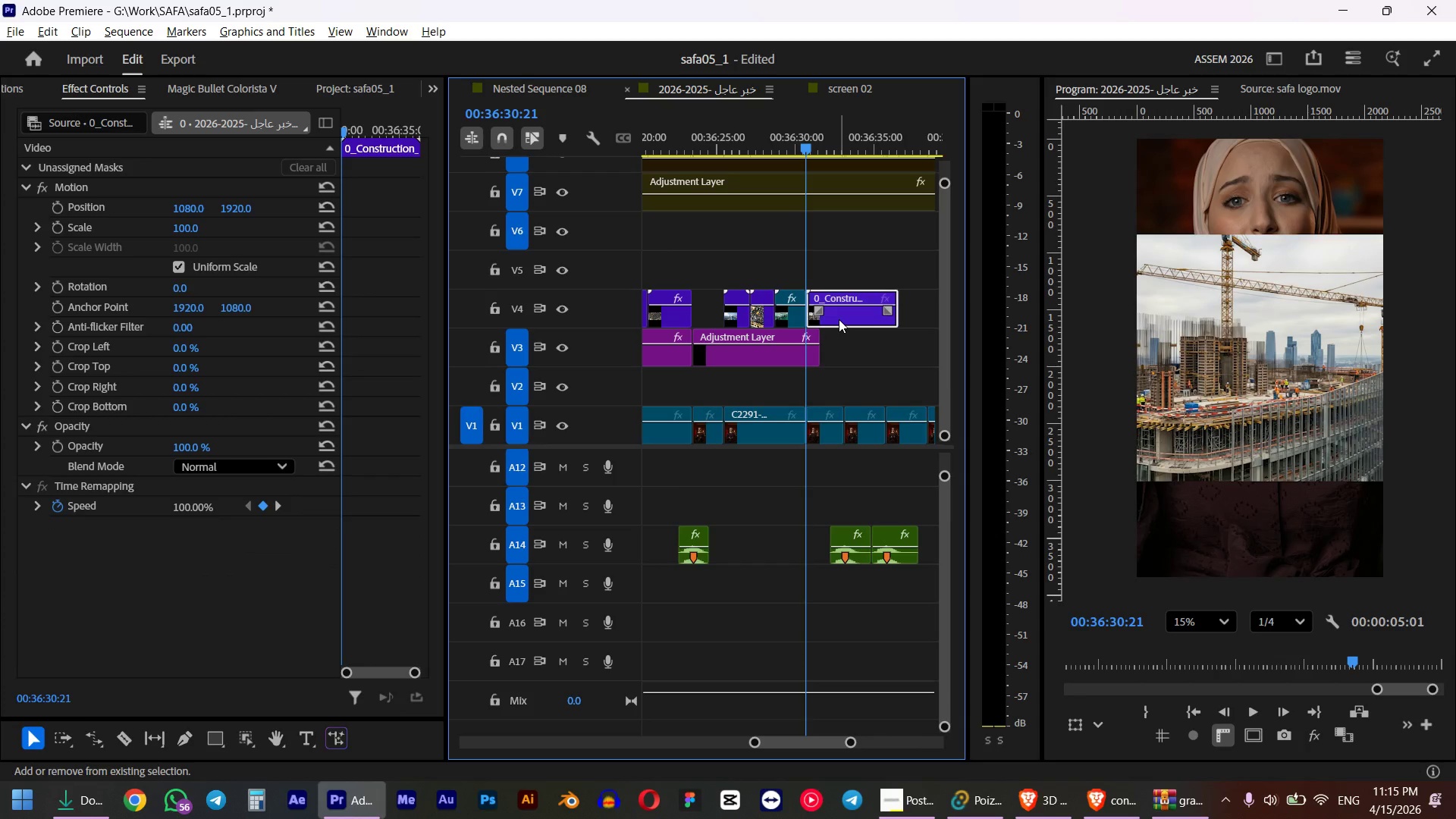 
mouse_move([885, 315])
 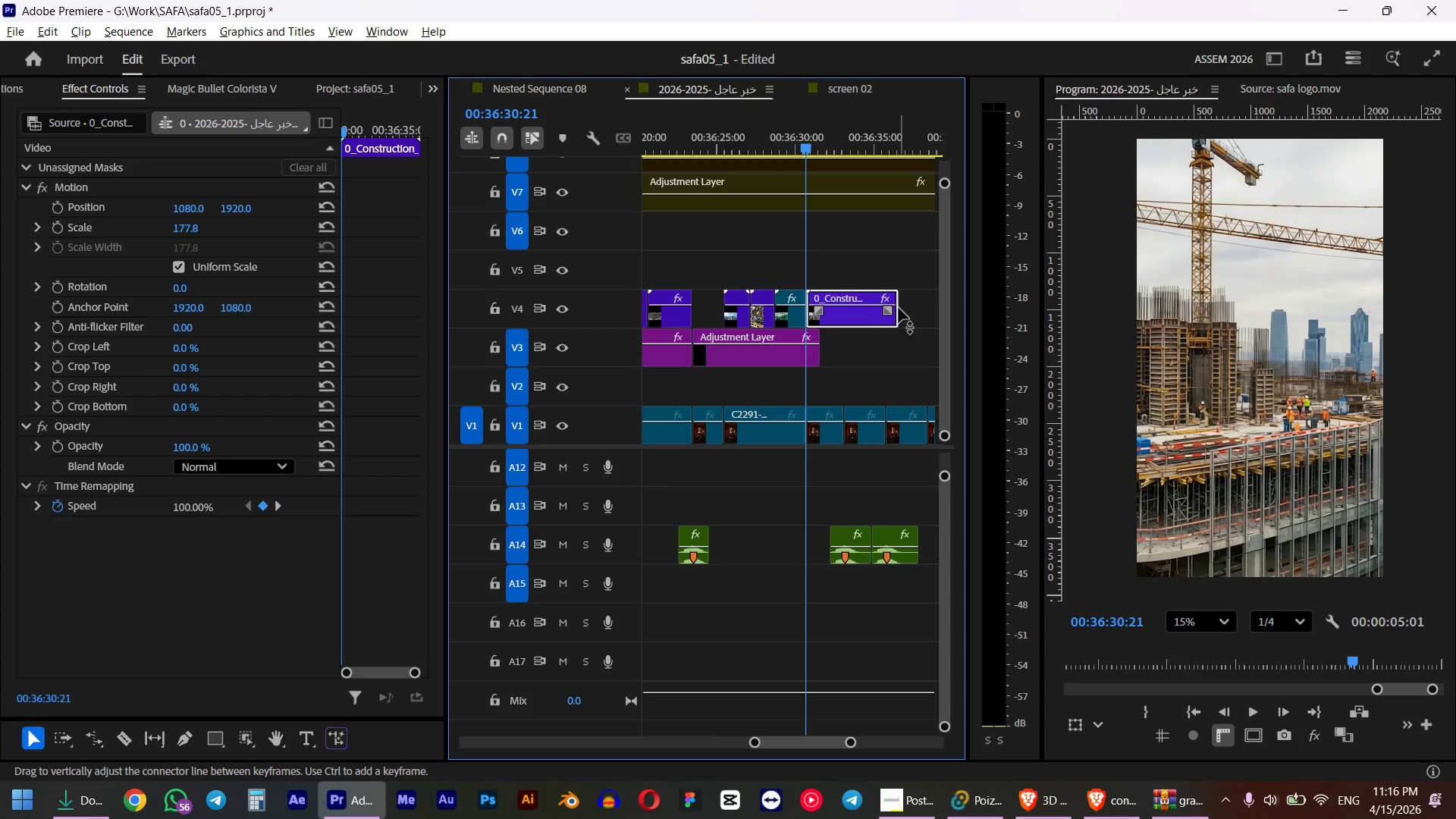 
left_click_drag(start_coordinate=[906, 310], to_coordinate=[852, 315])
 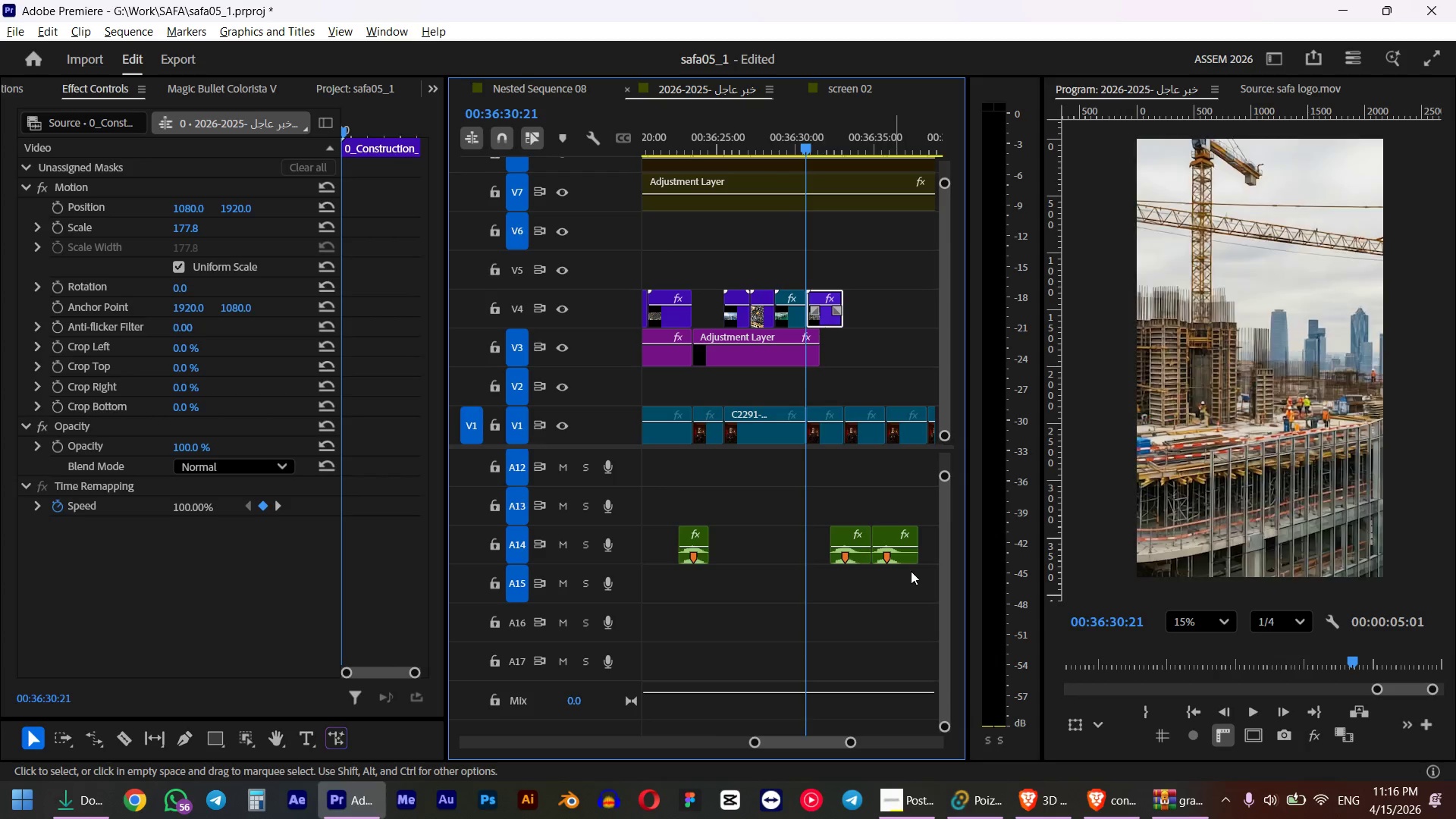 
left_click([906, 561])
 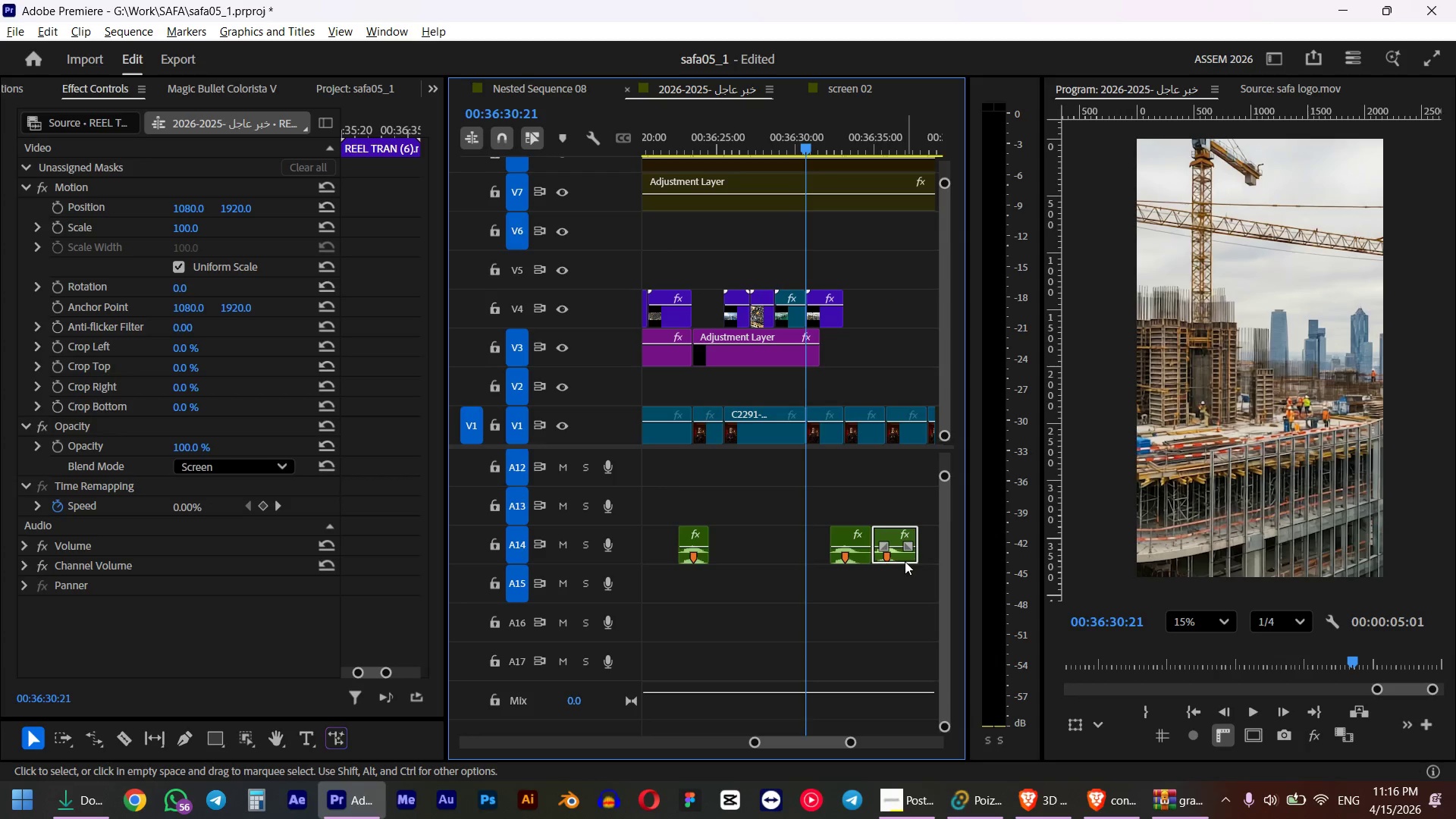 
key(Delete)
 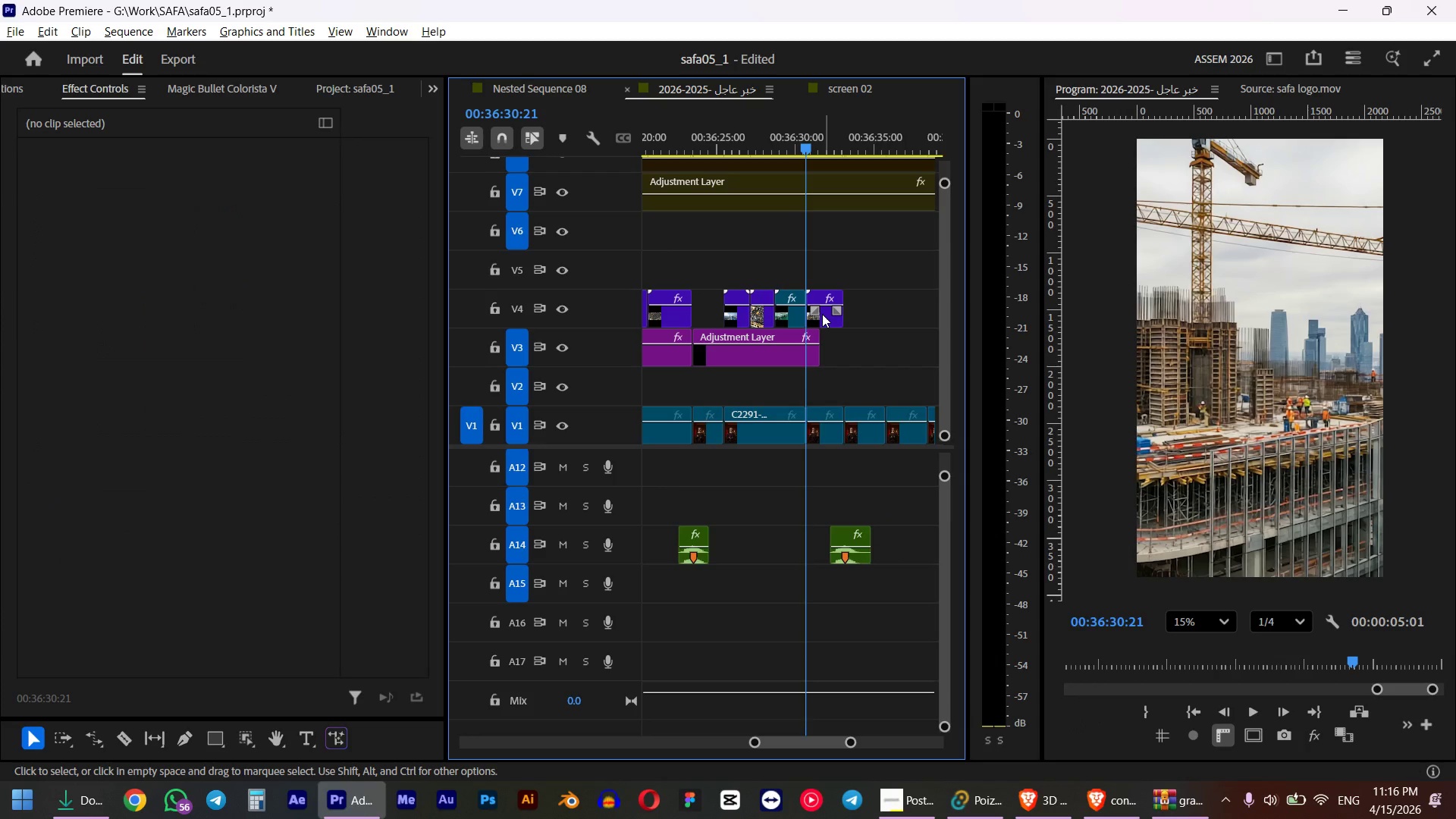 
left_click([788, 136])
 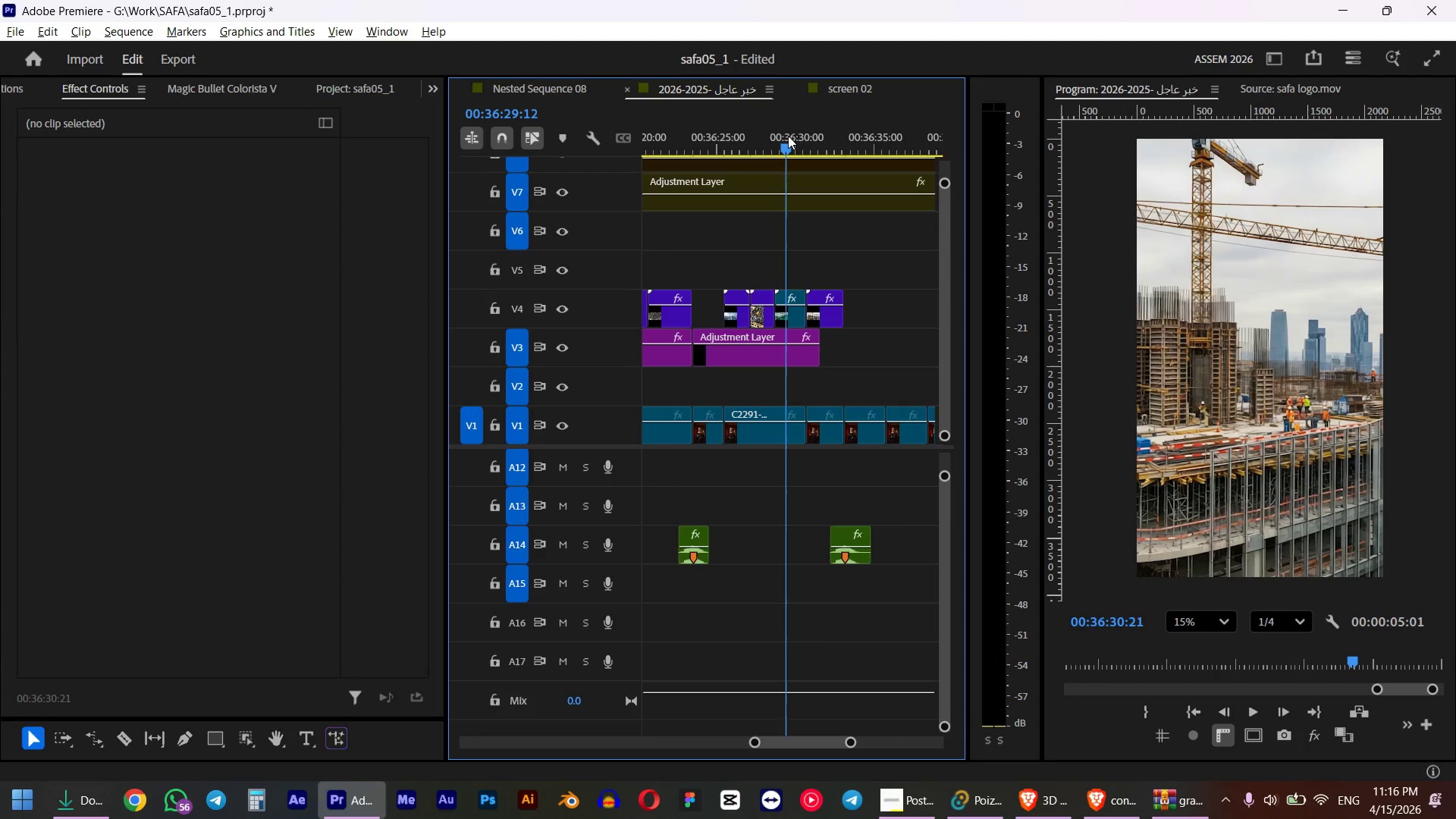 
key(Space)
 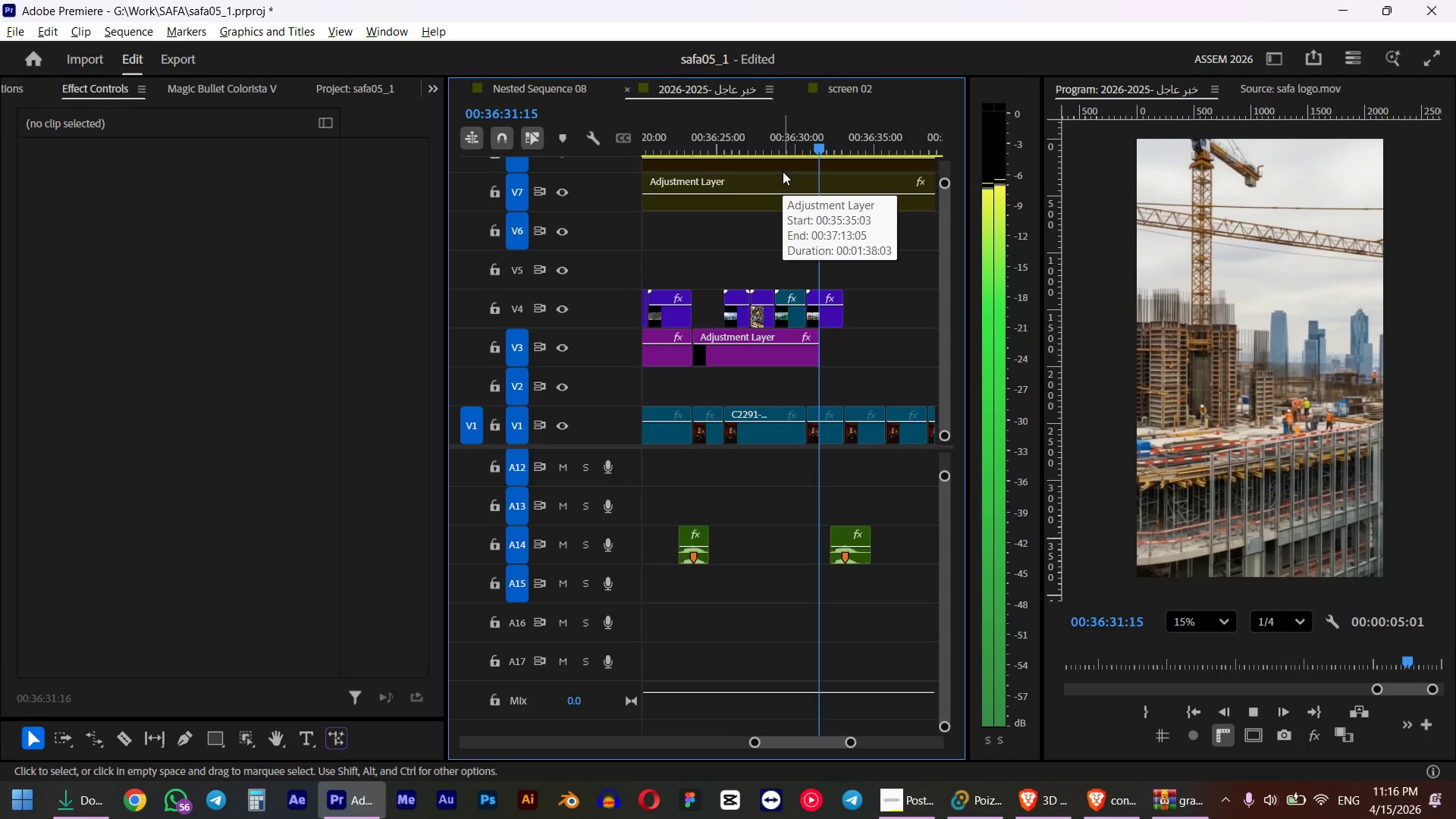 
wait(7.39)
 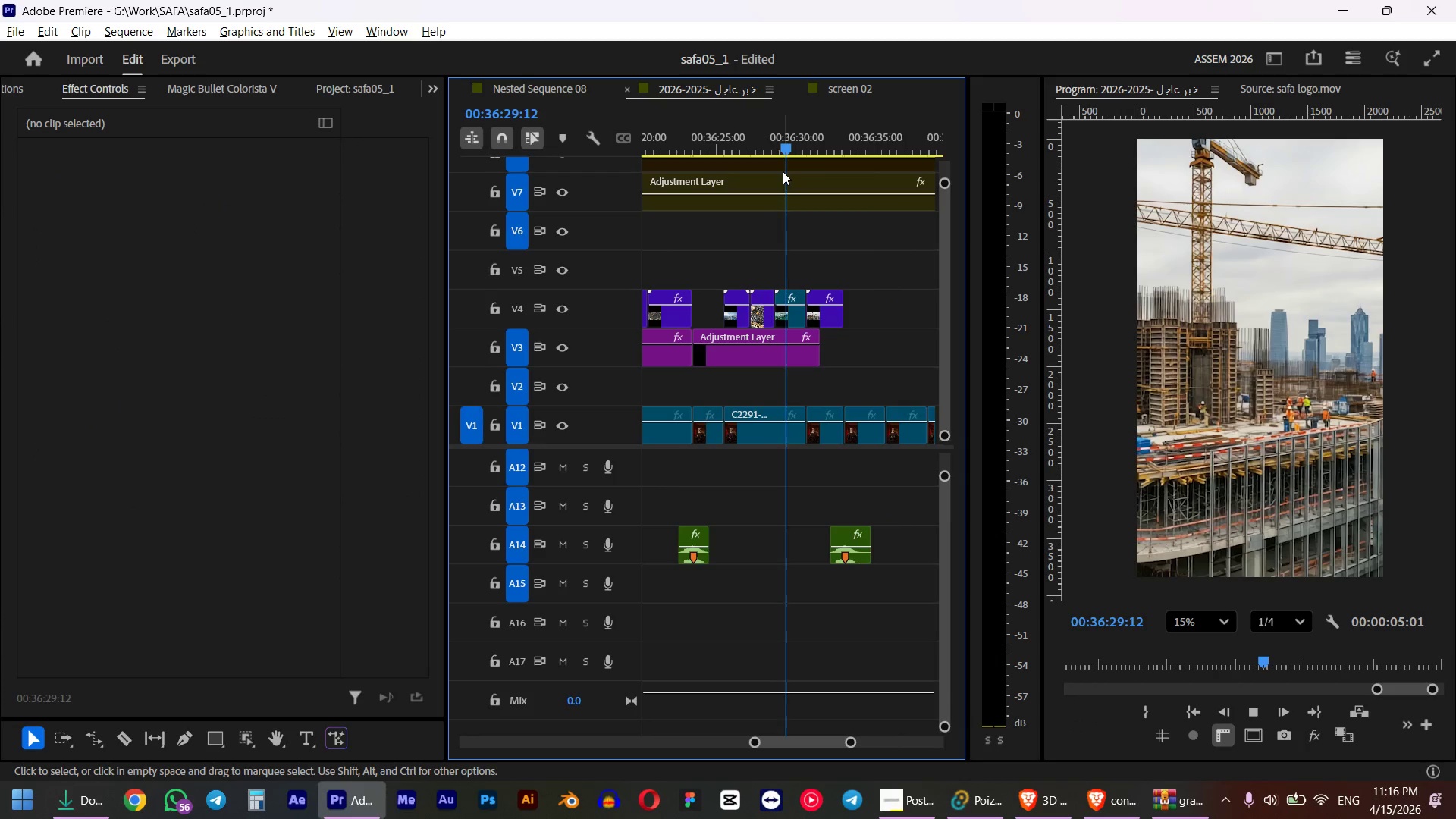 
key(Space)
 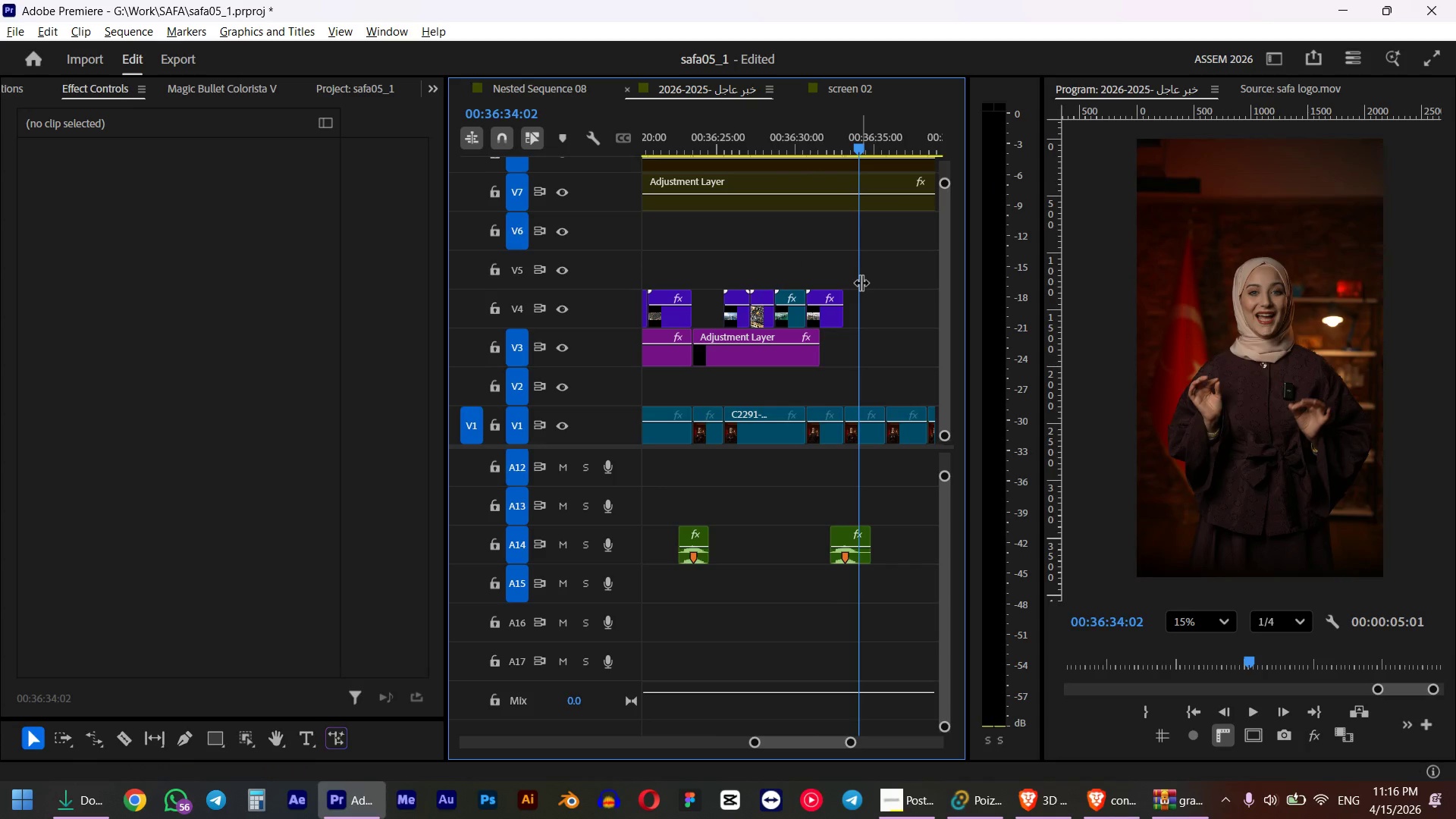 
hold_key(key=AltLeft, duration=0.97)
scroll: coordinate [859, 341], scroll_direction: down, amount: 8.0
 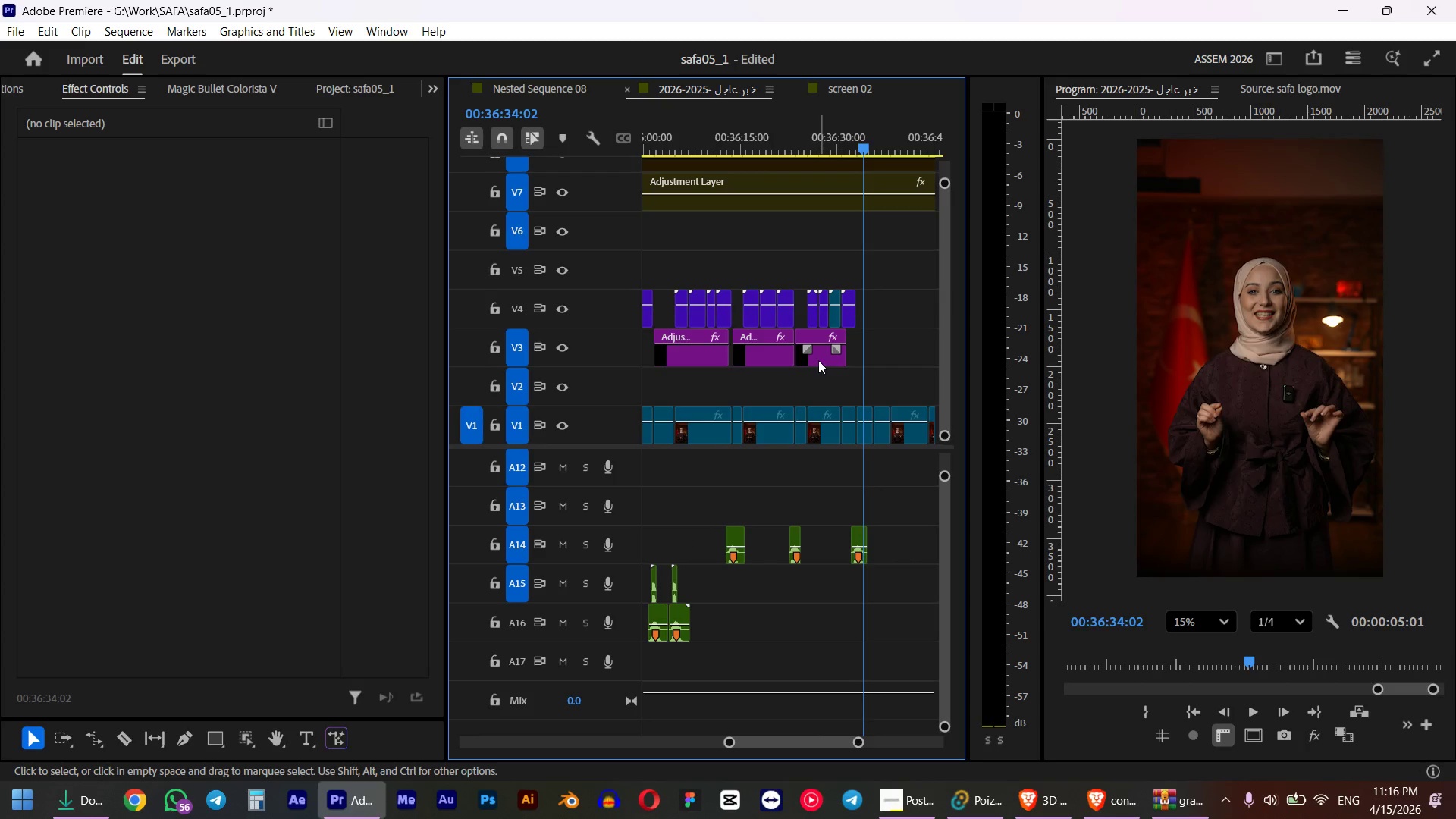 
hold_key(key=AltLeft, duration=0.5)
scroll: coordinate [828, 355], scroll_direction: up, amount: 5.0
 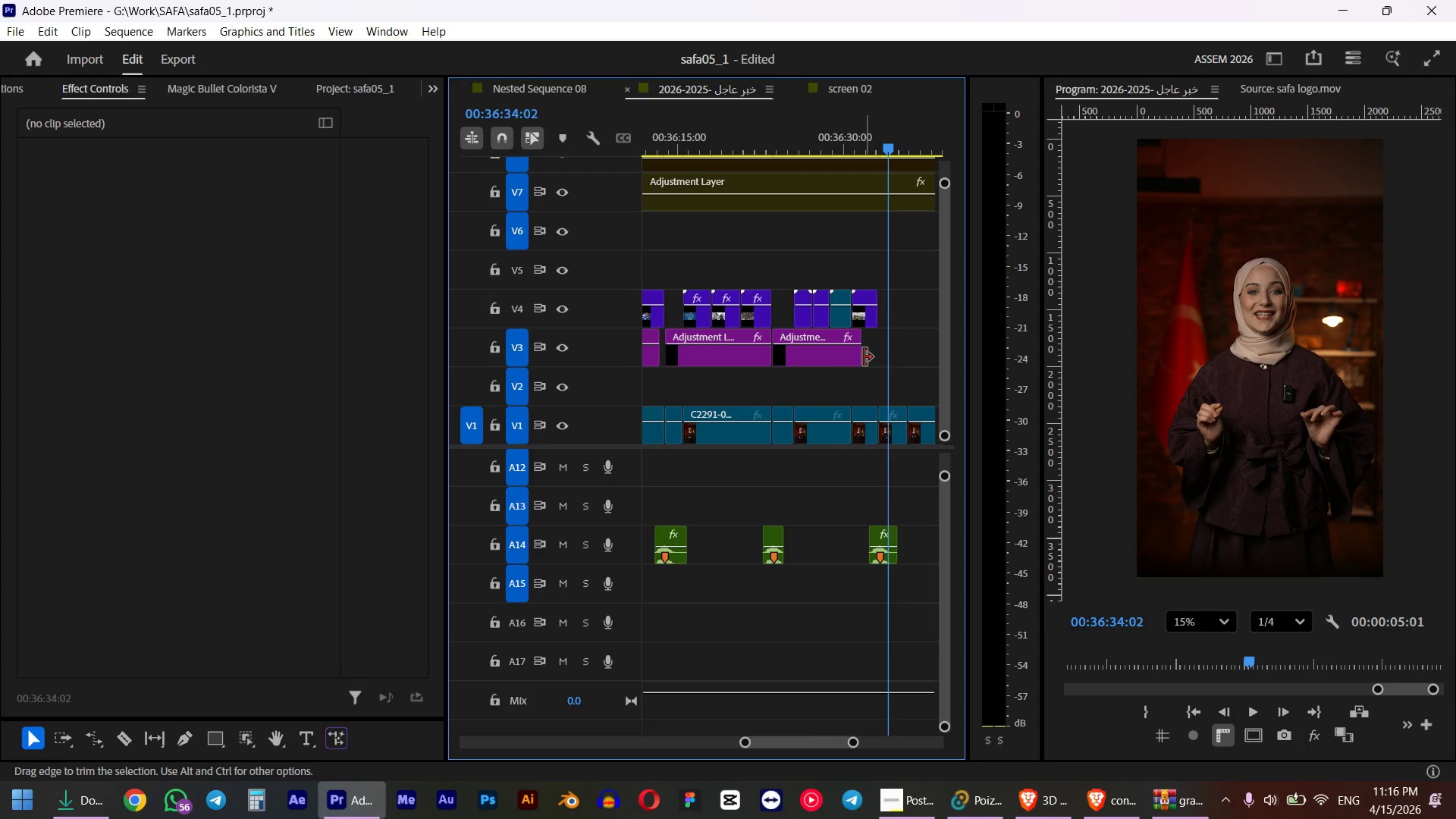 
left_click_drag(start_coordinate=[864, 357], to_coordinate=[802, 348])
 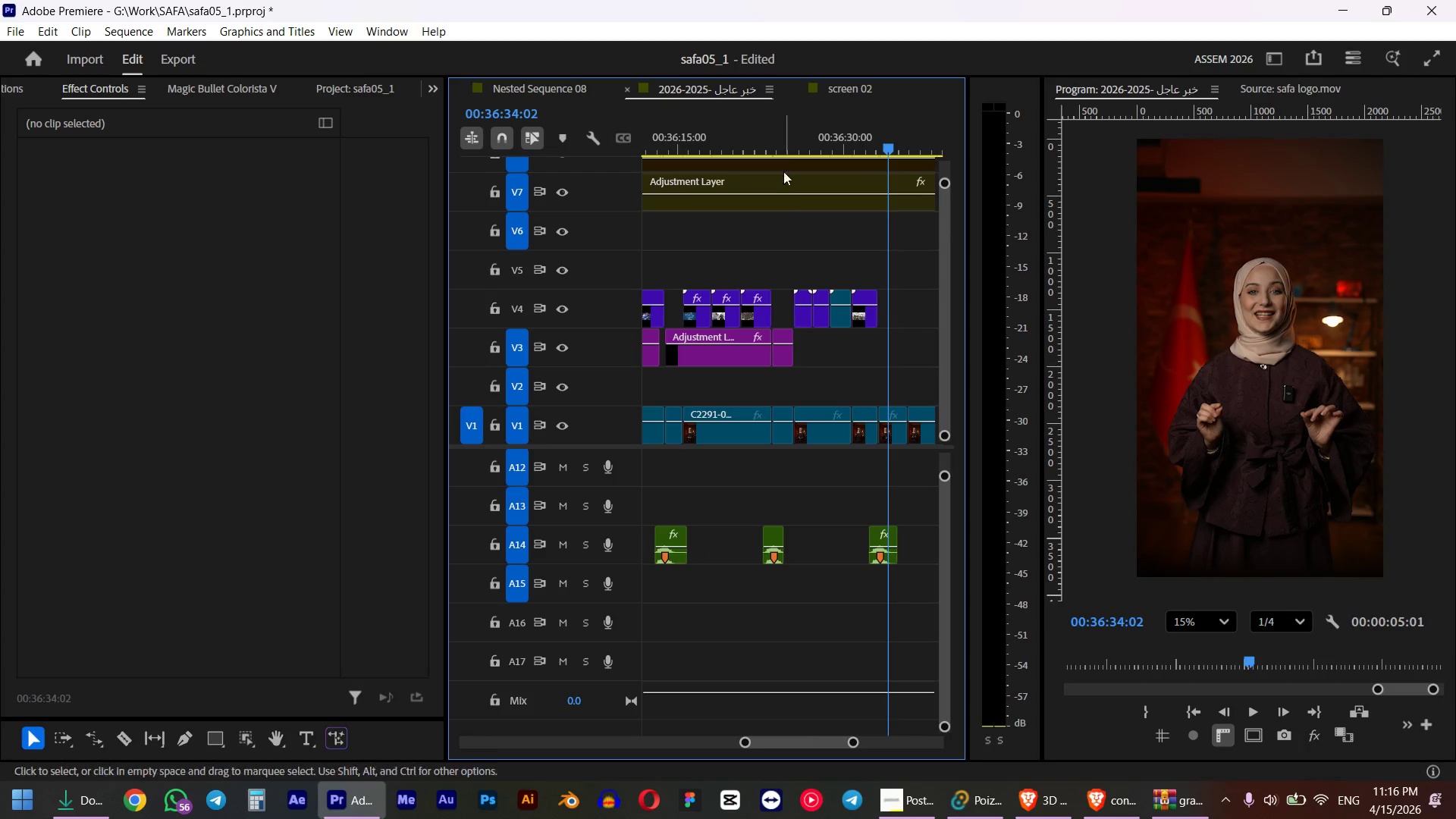 
left_click([776, 143])
 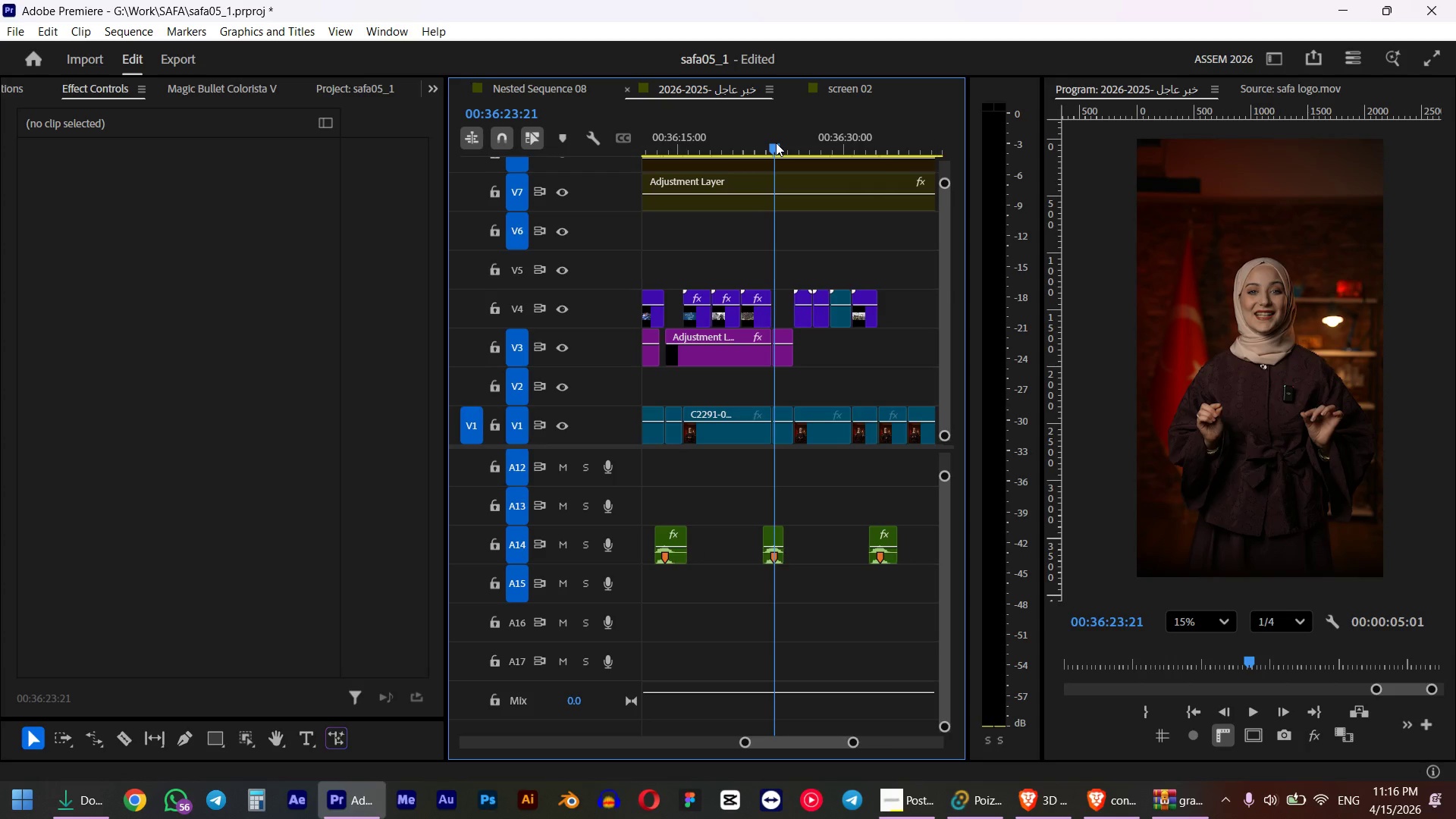 
key(Space)
 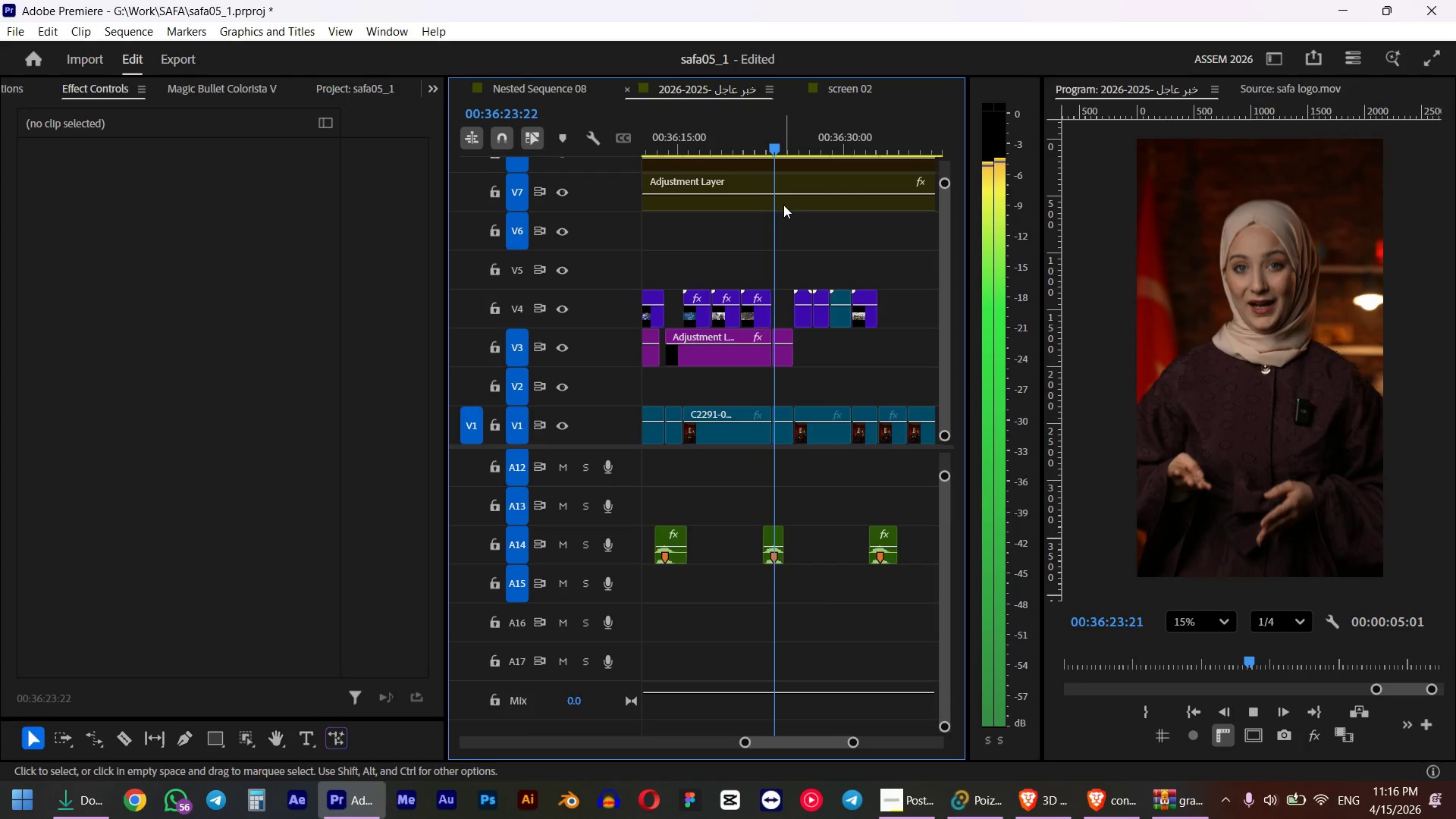 
key(Space)
 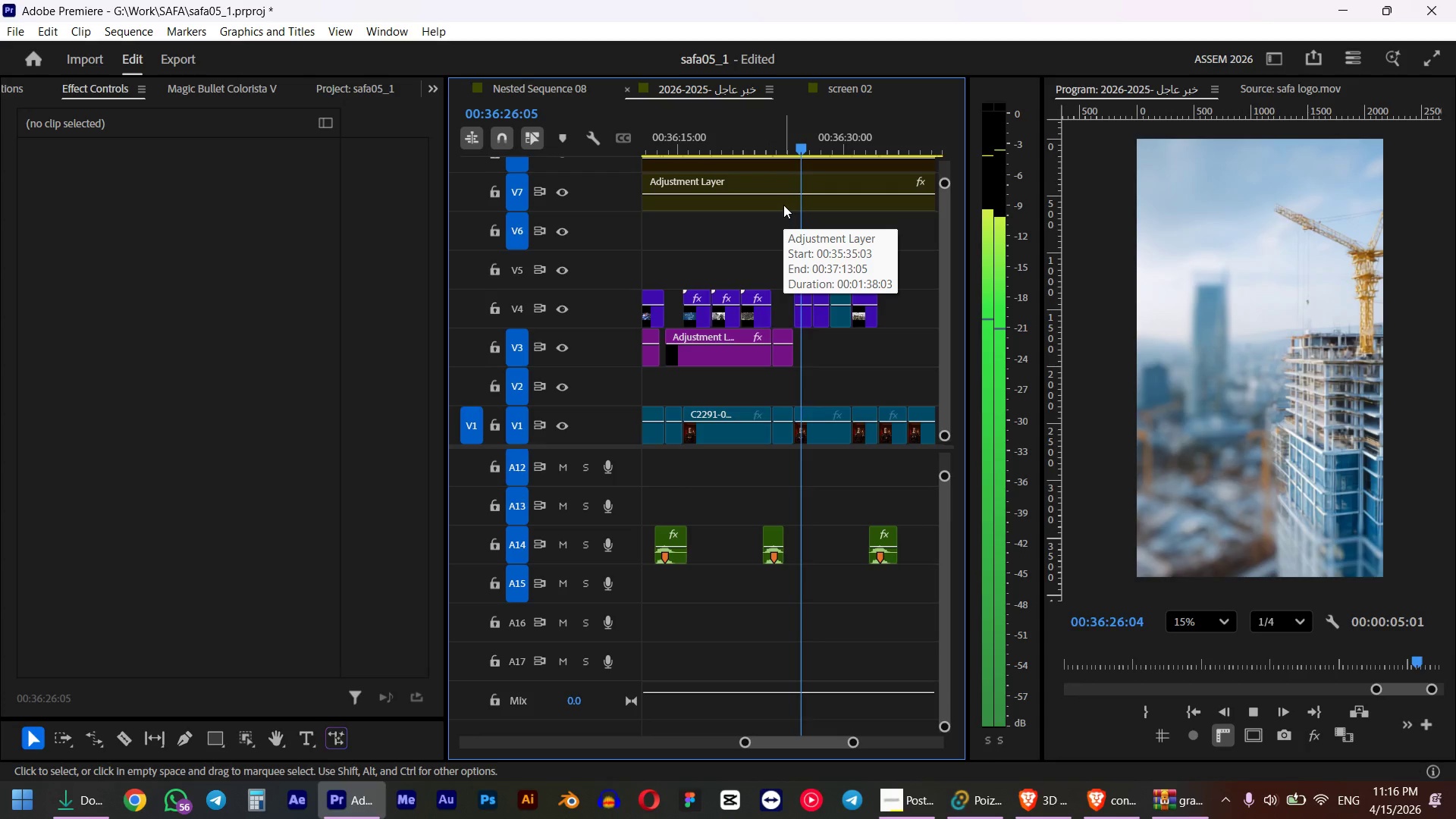 
hold_key(key=AltLeft, duration=4.17)
left_click_drag(start_coordinate=[783, 364], to_coordinate=[890, 359])
 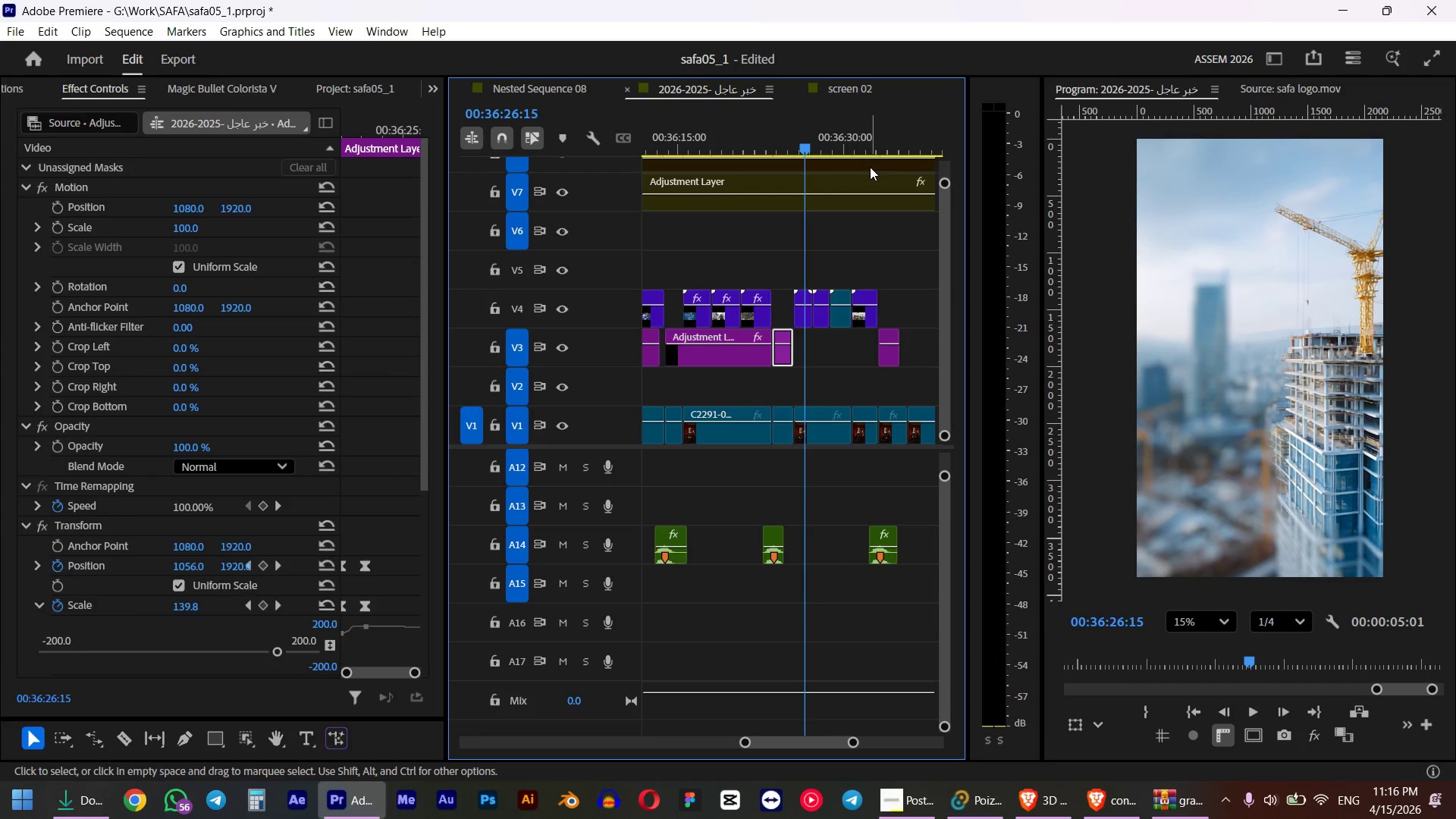 
double_click([871, 147])
 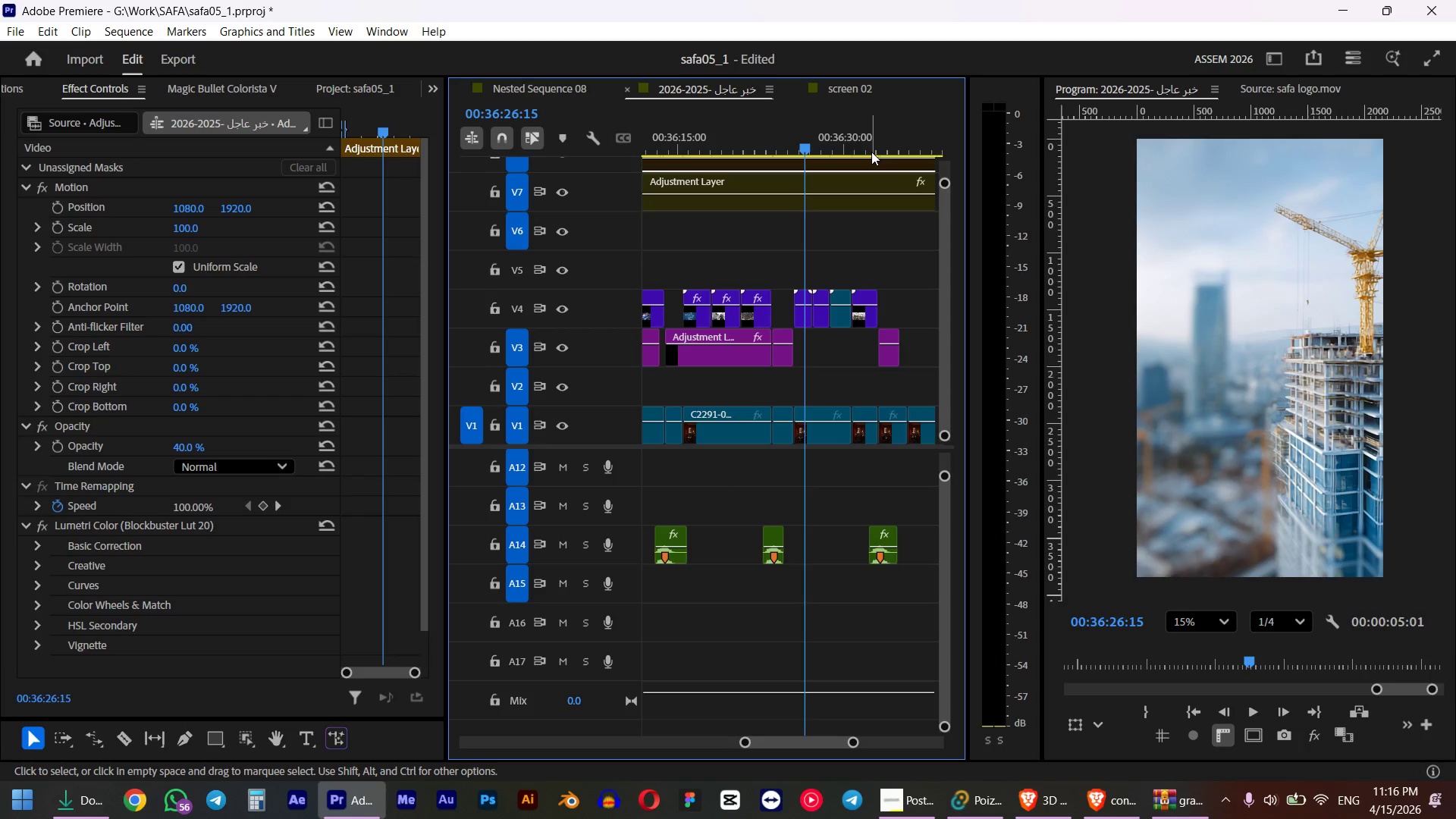 
key(Space)
 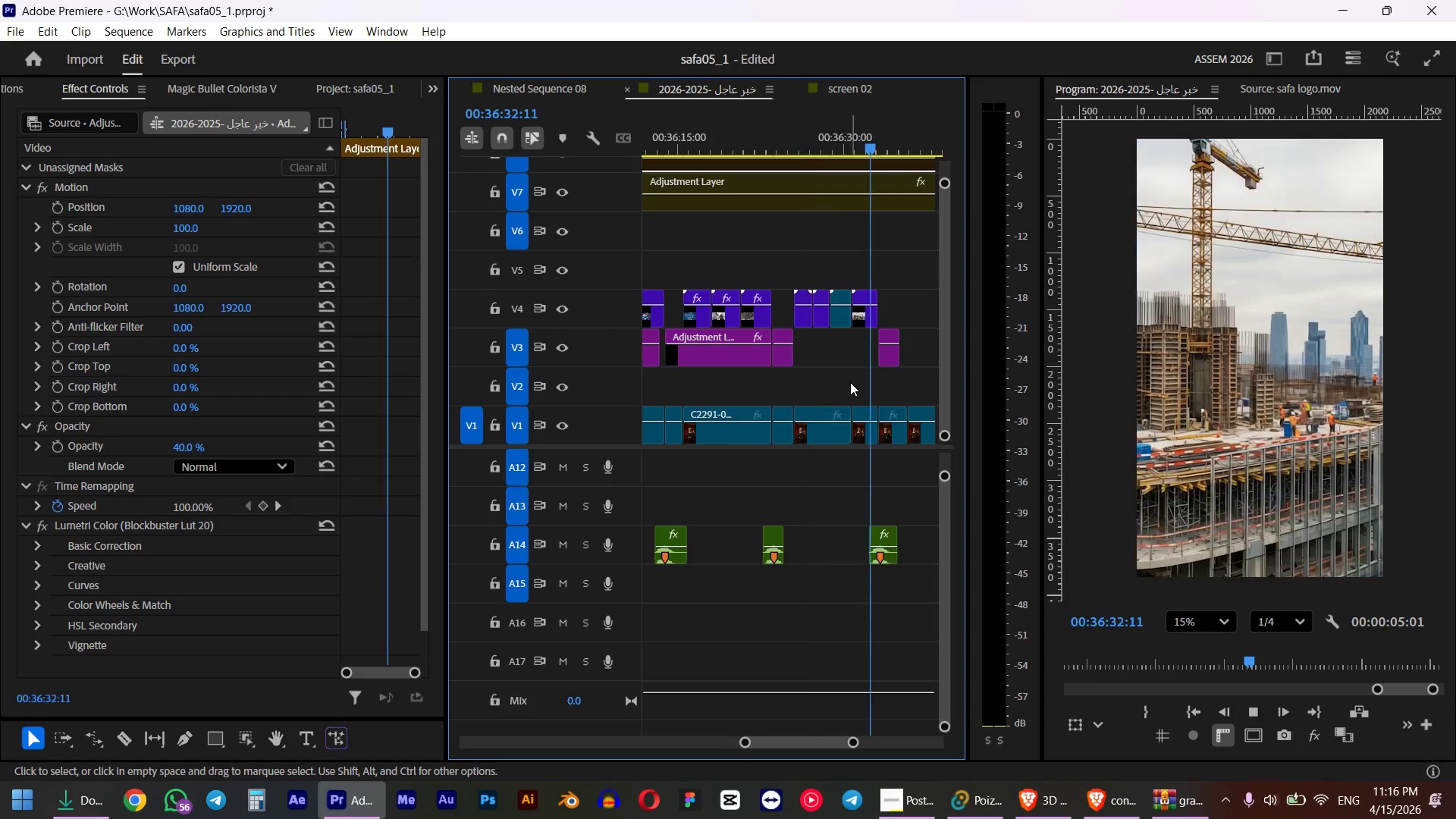 
scroll: coordinate [842, 385], scroll_direction: down, amount: 4.0
 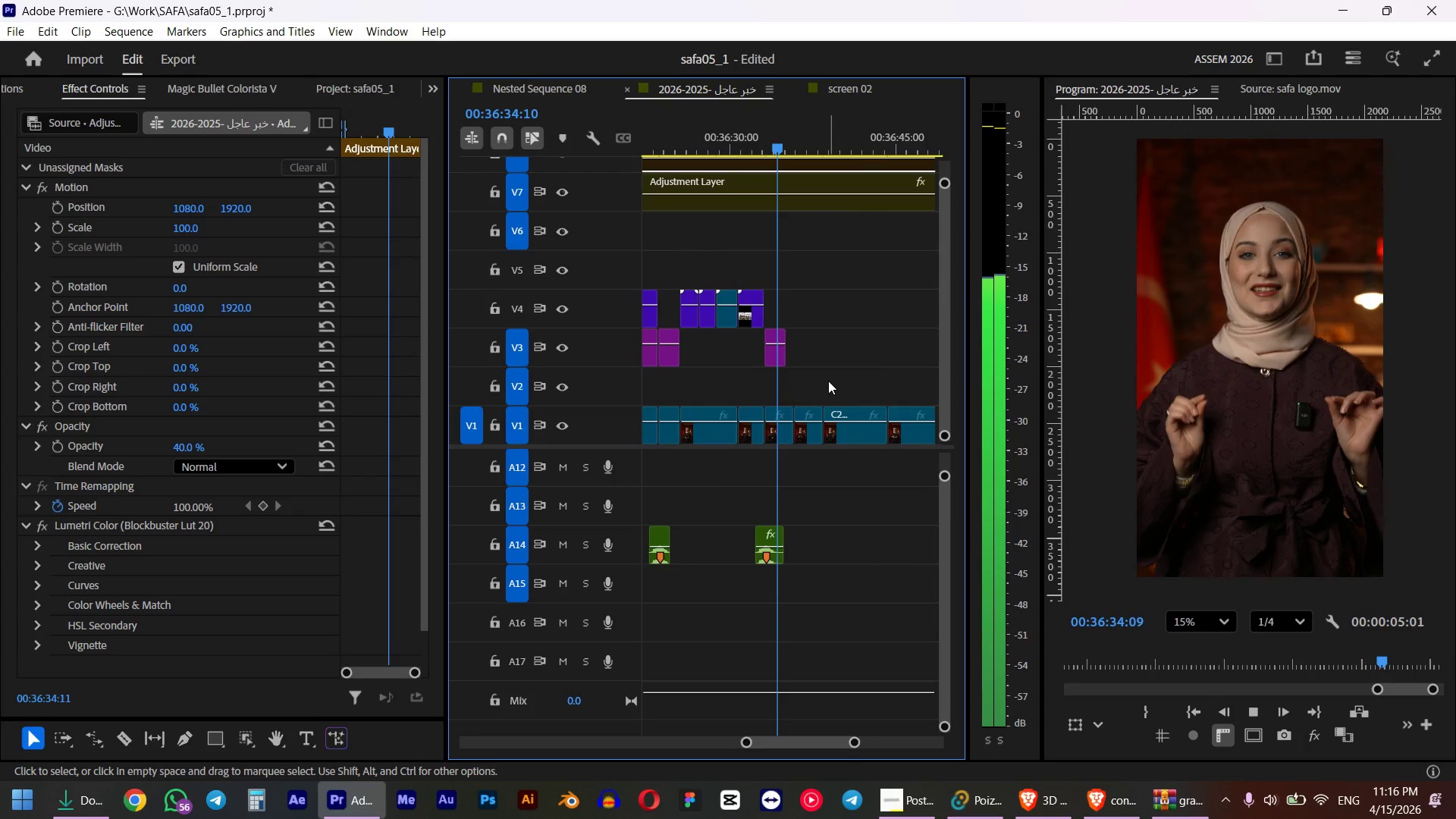 
key(Space)
 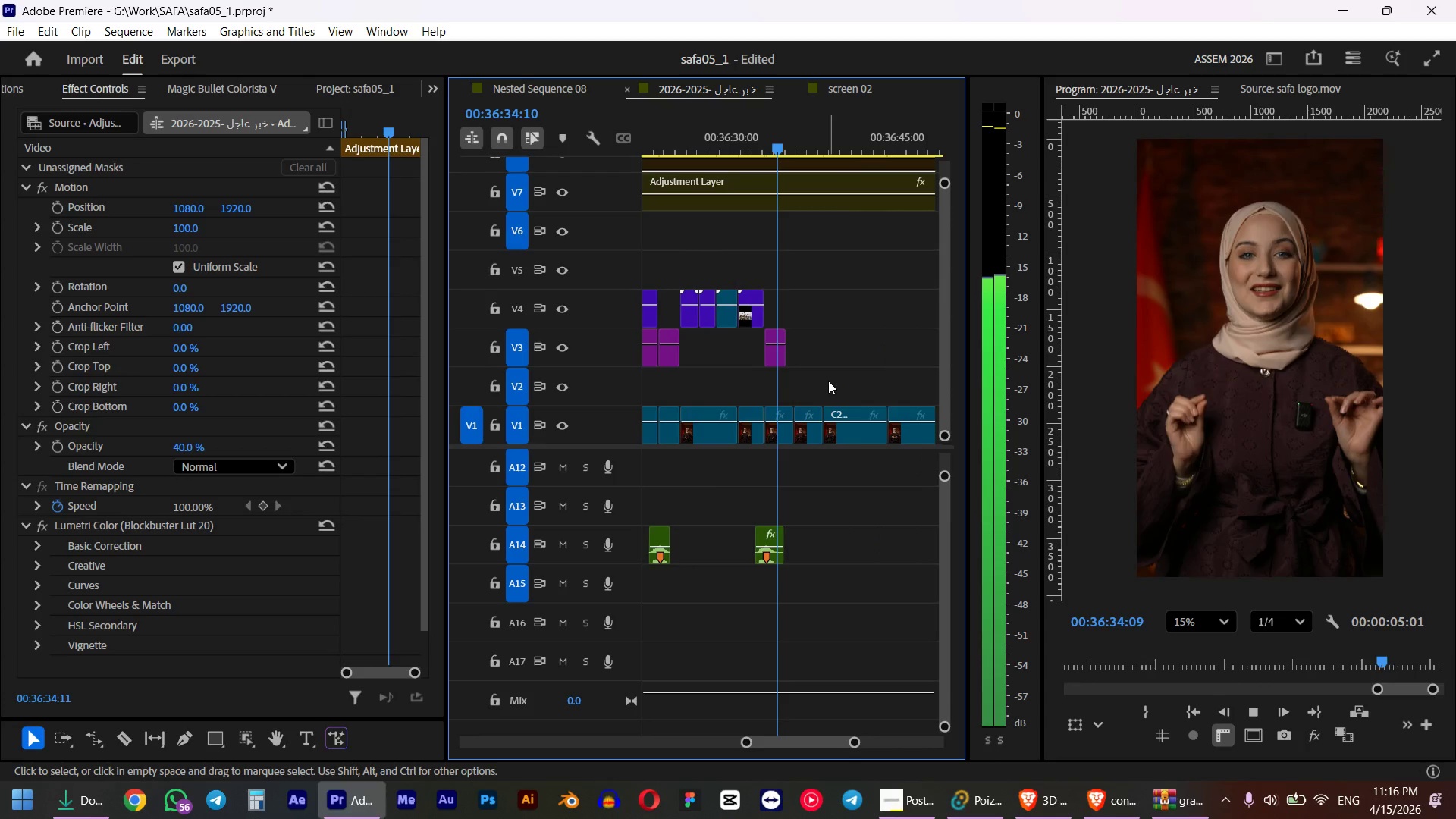 
hold_key(key=AltLeft, duration=0.66)
scroll: coordinate [799, 378], scroll_direction: up, amount: 5.0
 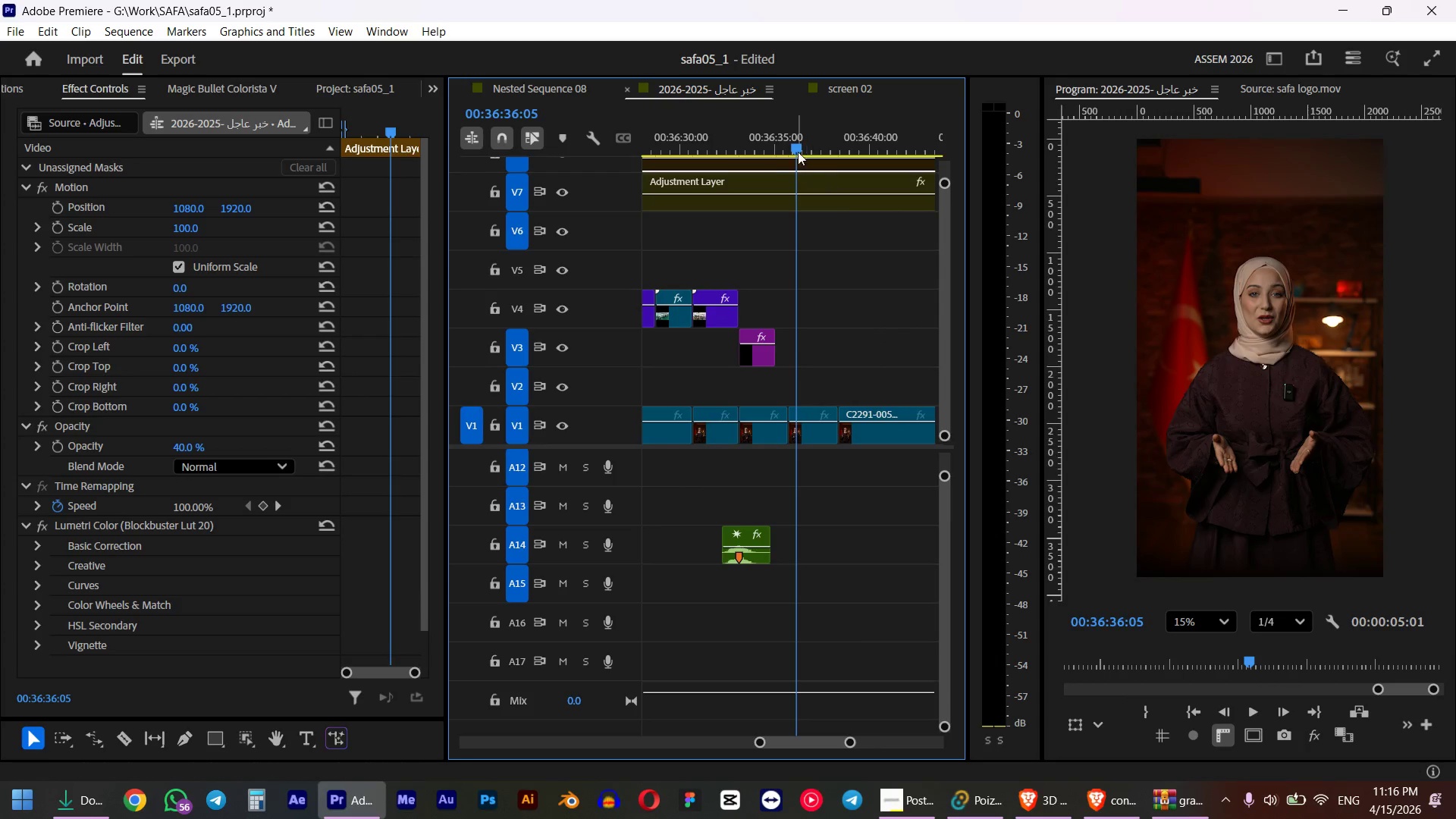 
left_click_drag(start_coordinate=[795, 144], to_coordinate=[785, 144])
 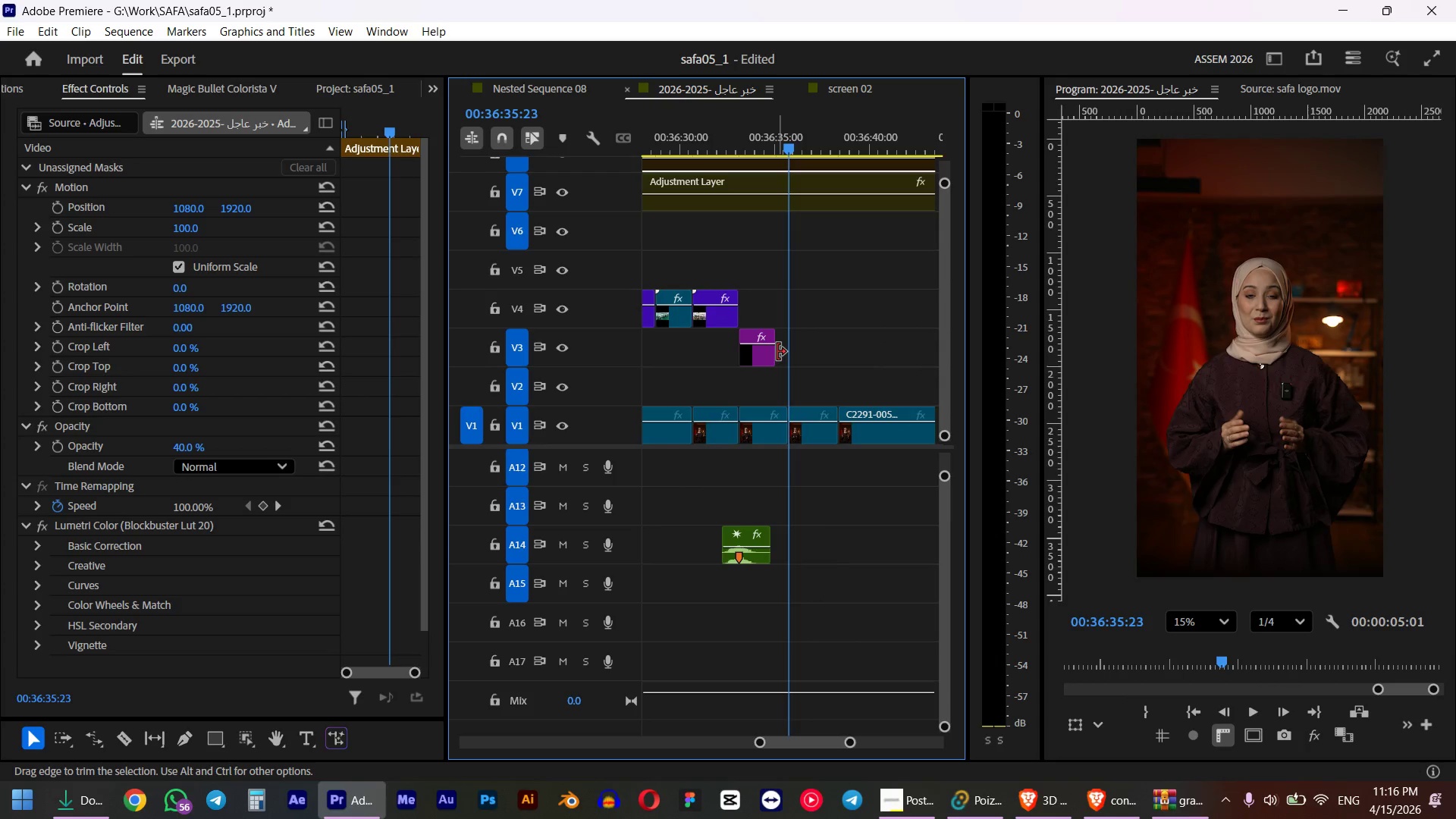 
hold_key(key=ShiftLeft, duration=0.5)
 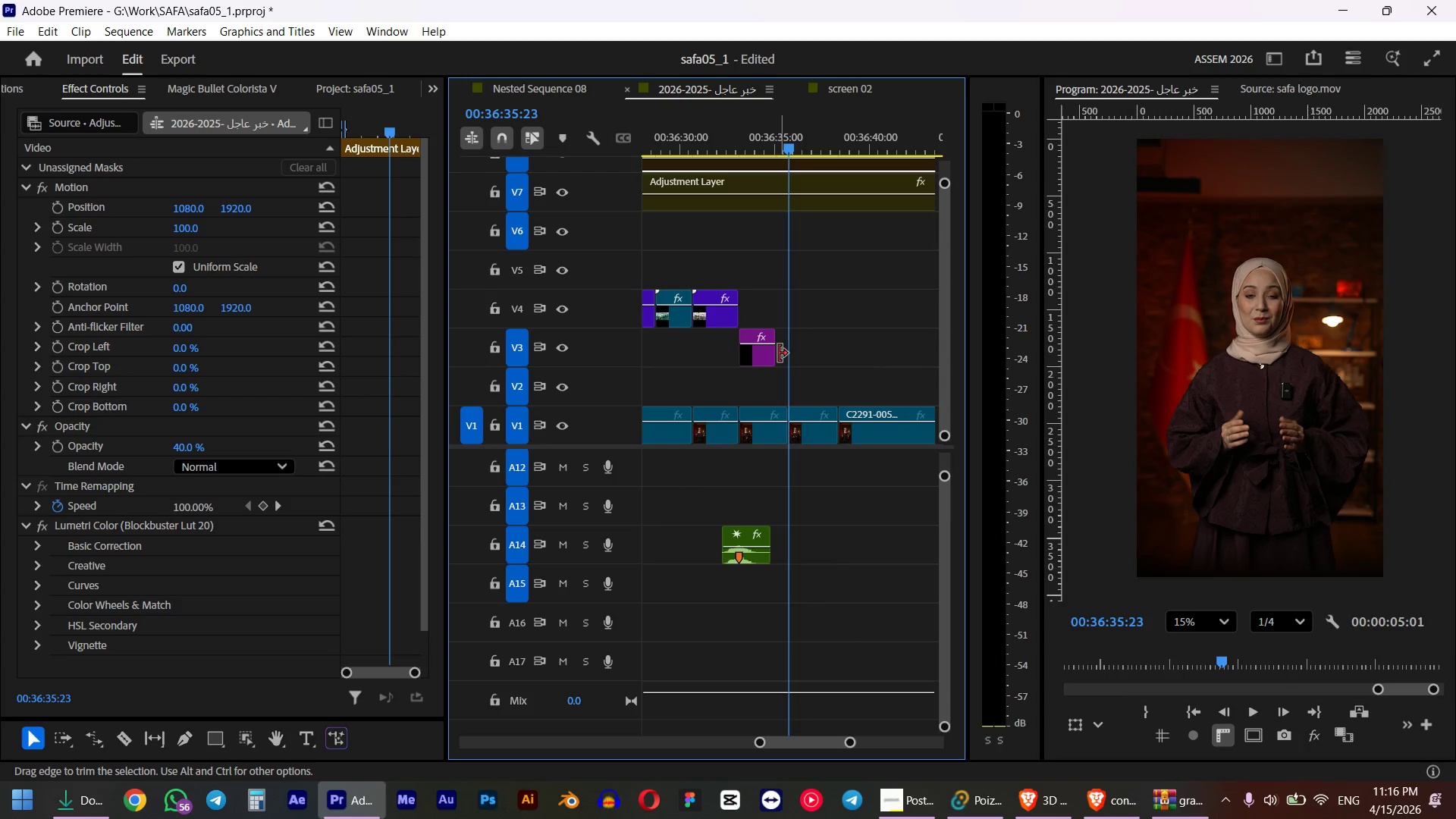 
left_click_drag(start_coordinate=[779, 353], to_coordinate=[792, 350])
 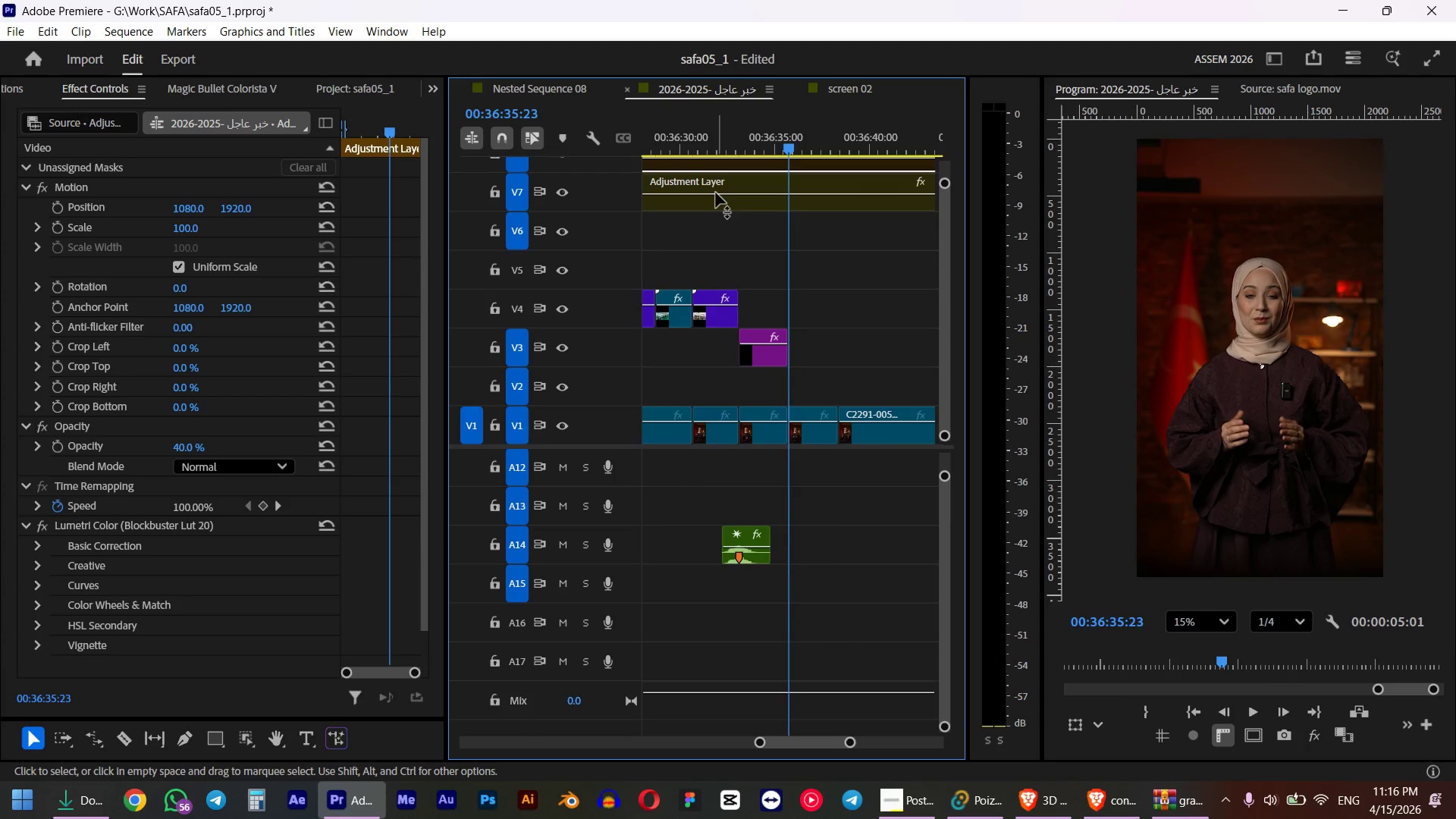 
left_click([723, 138])
 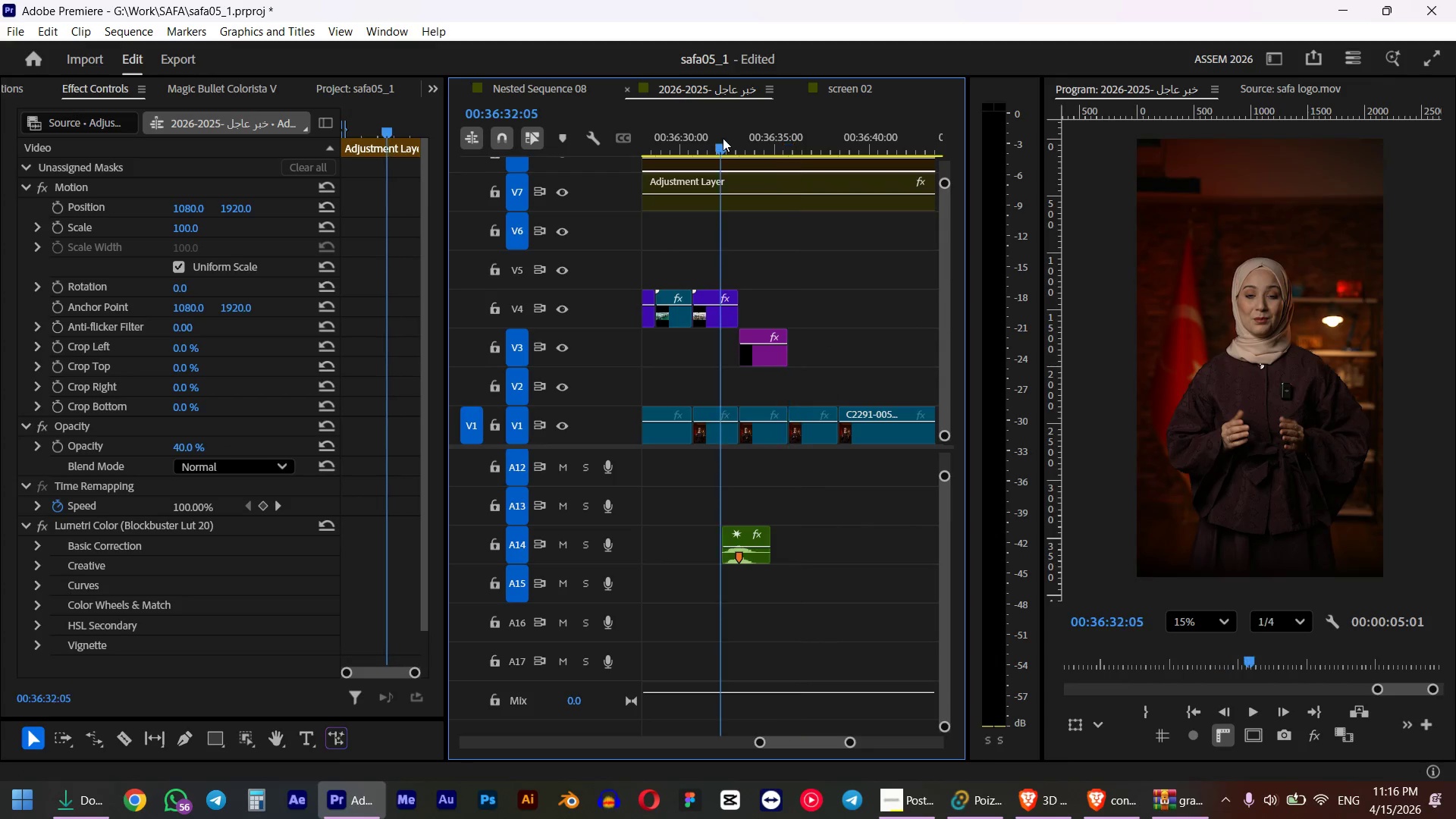 
key(Space)
 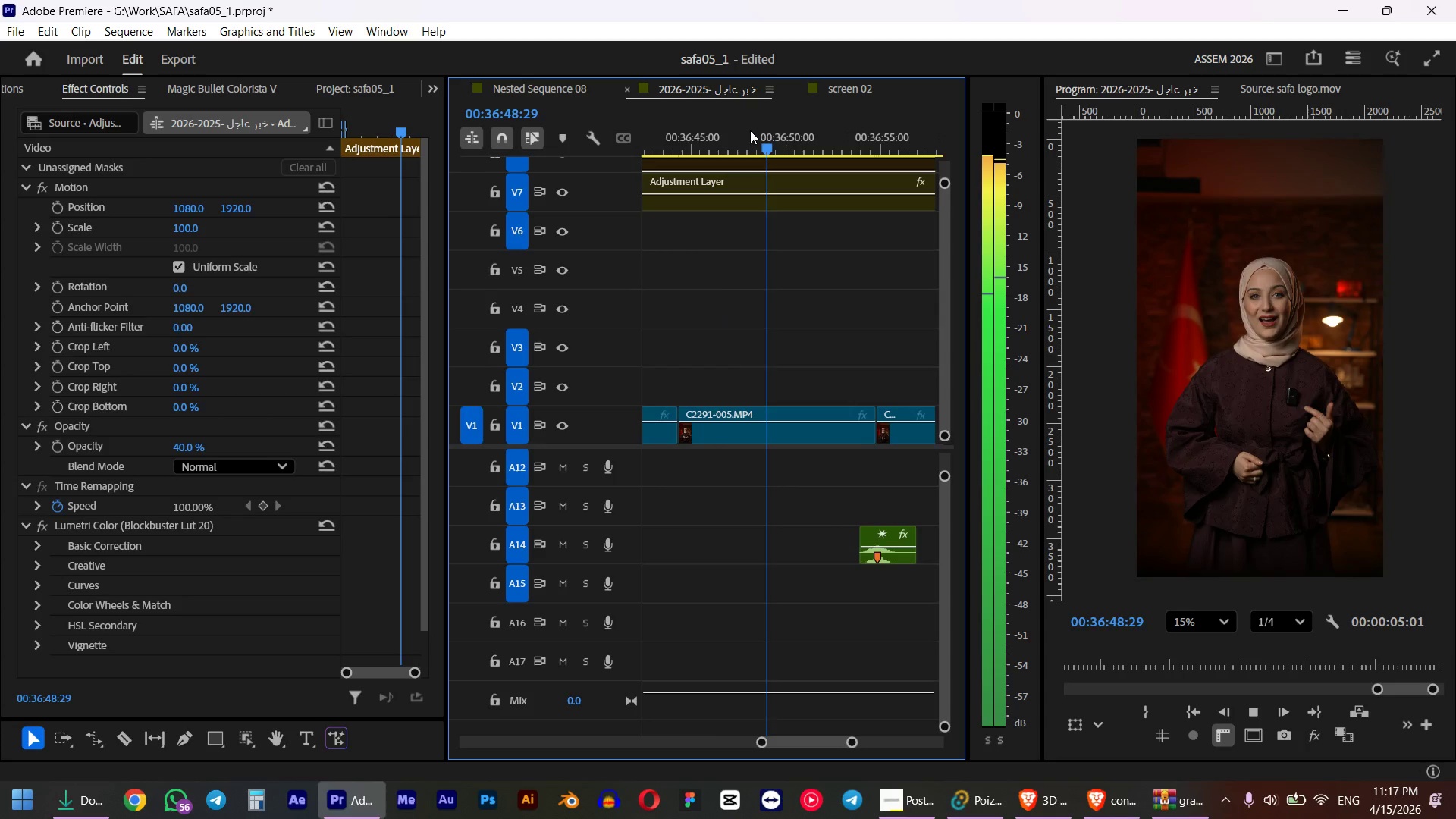 
wait(22.27)
 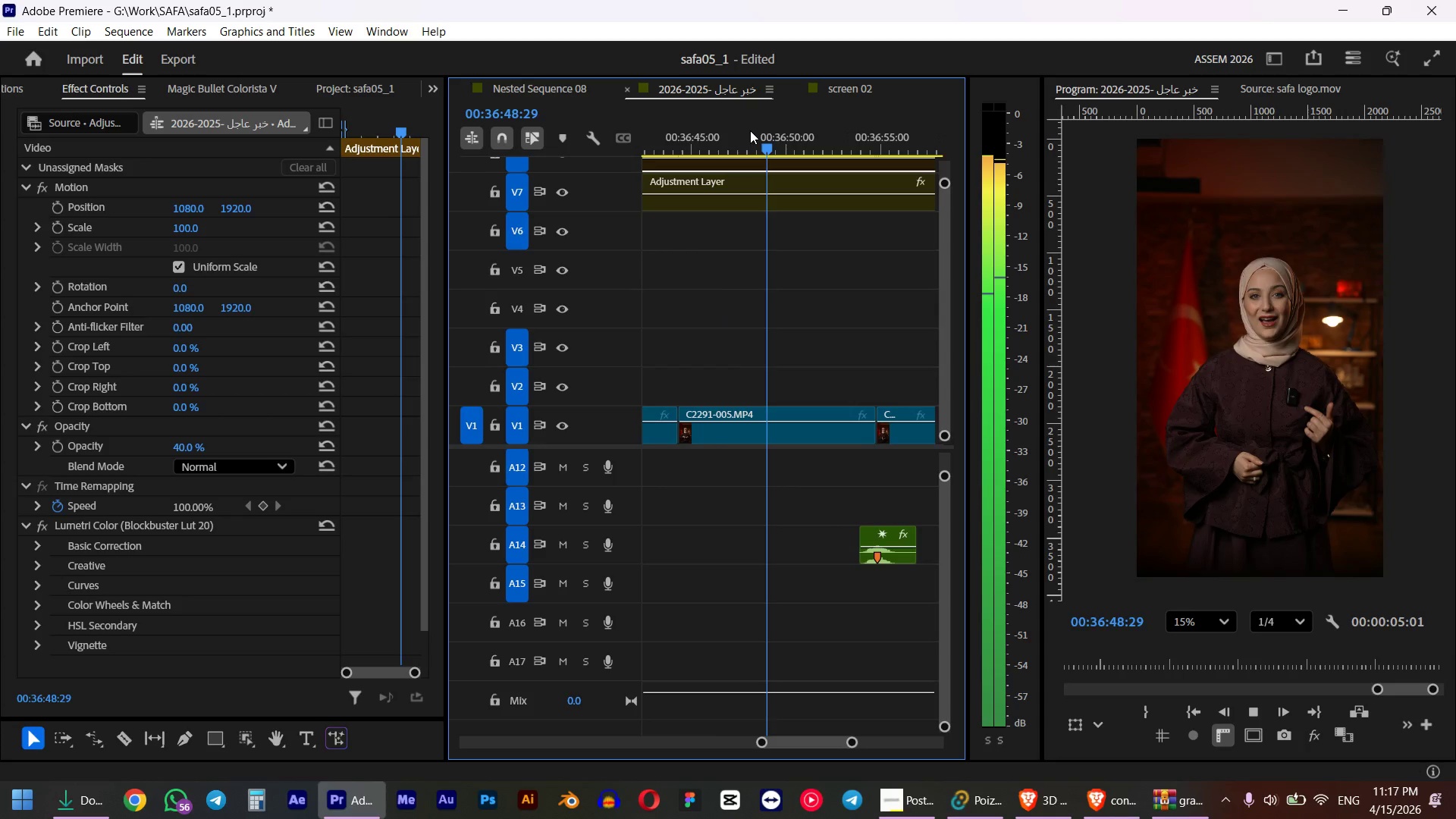 
key(Space)
 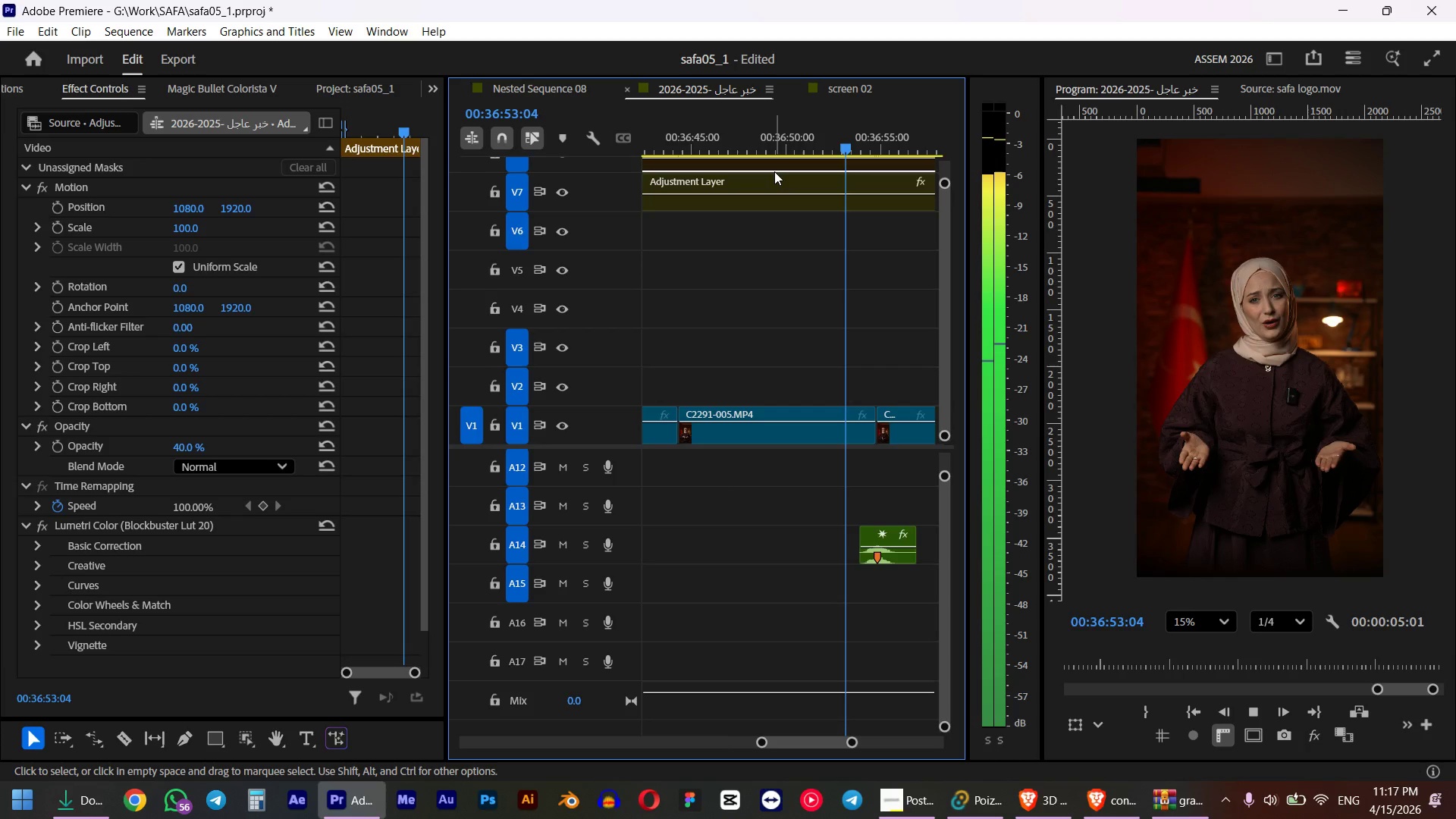 
hold_key(key=AltLeft, duration=1.14)
scroll: coordinate [776, 313], scroll_direction: down, amount: 13.0
 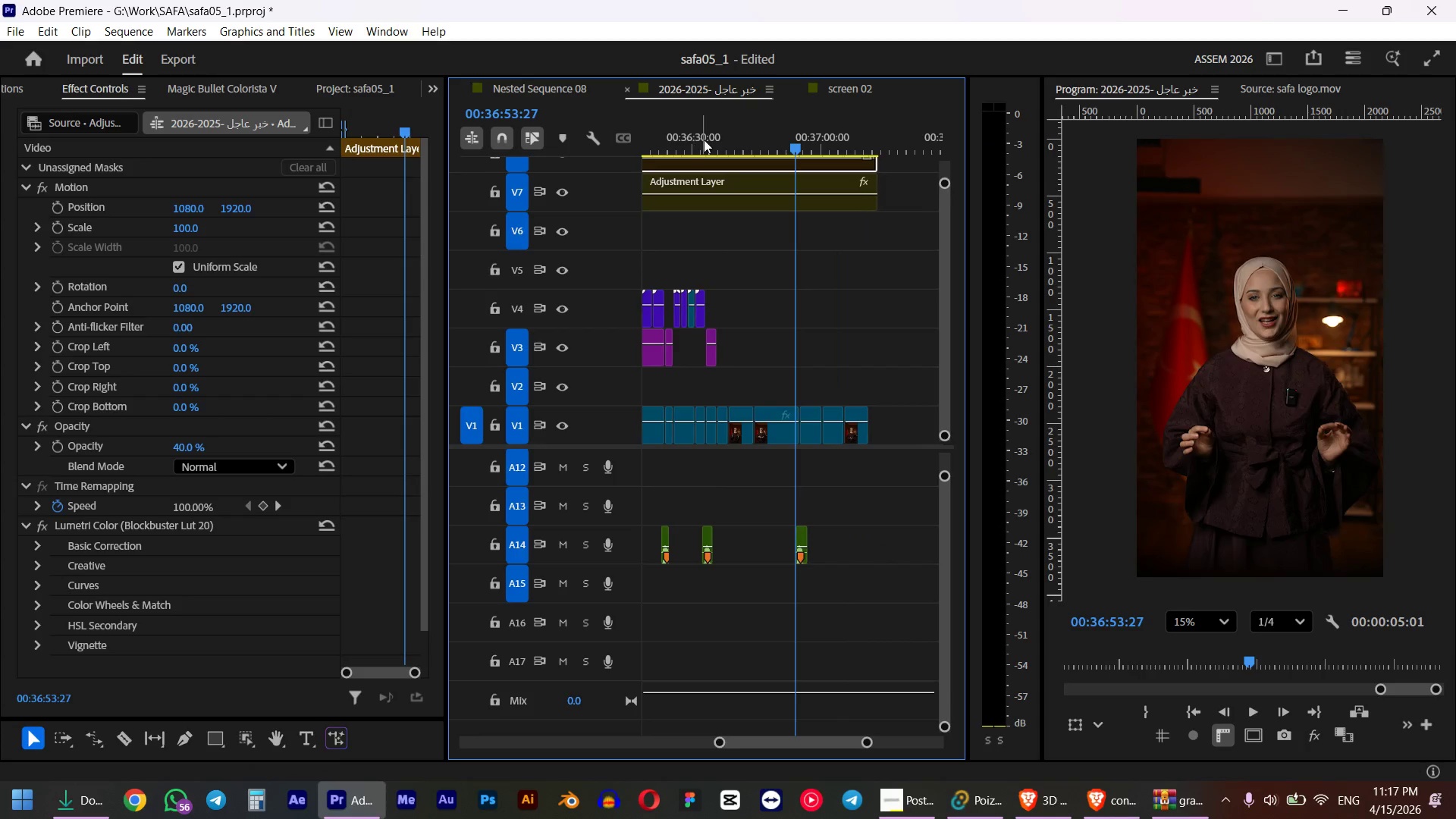 
left_click([711, 140])
 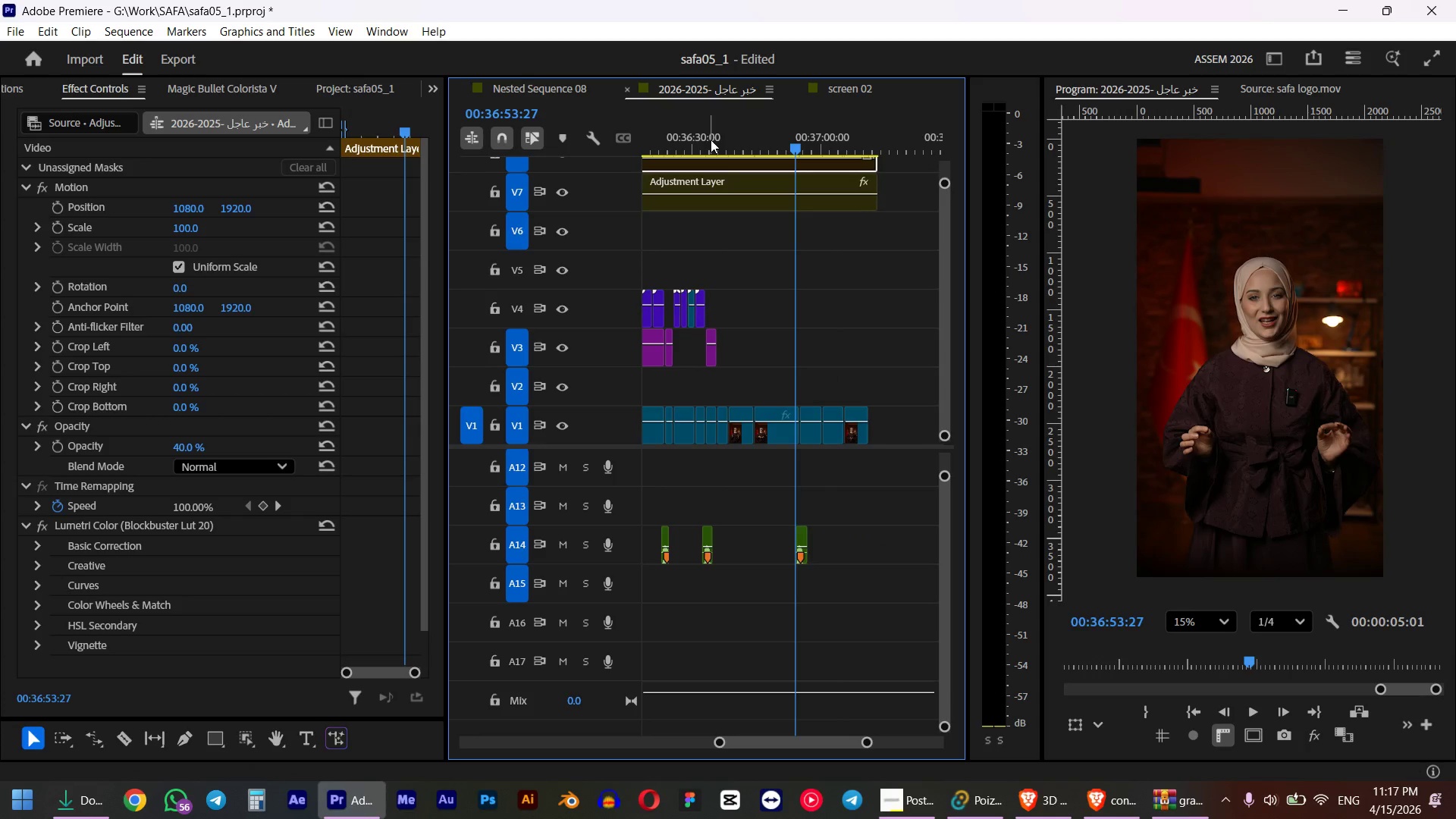 
key(Space)
 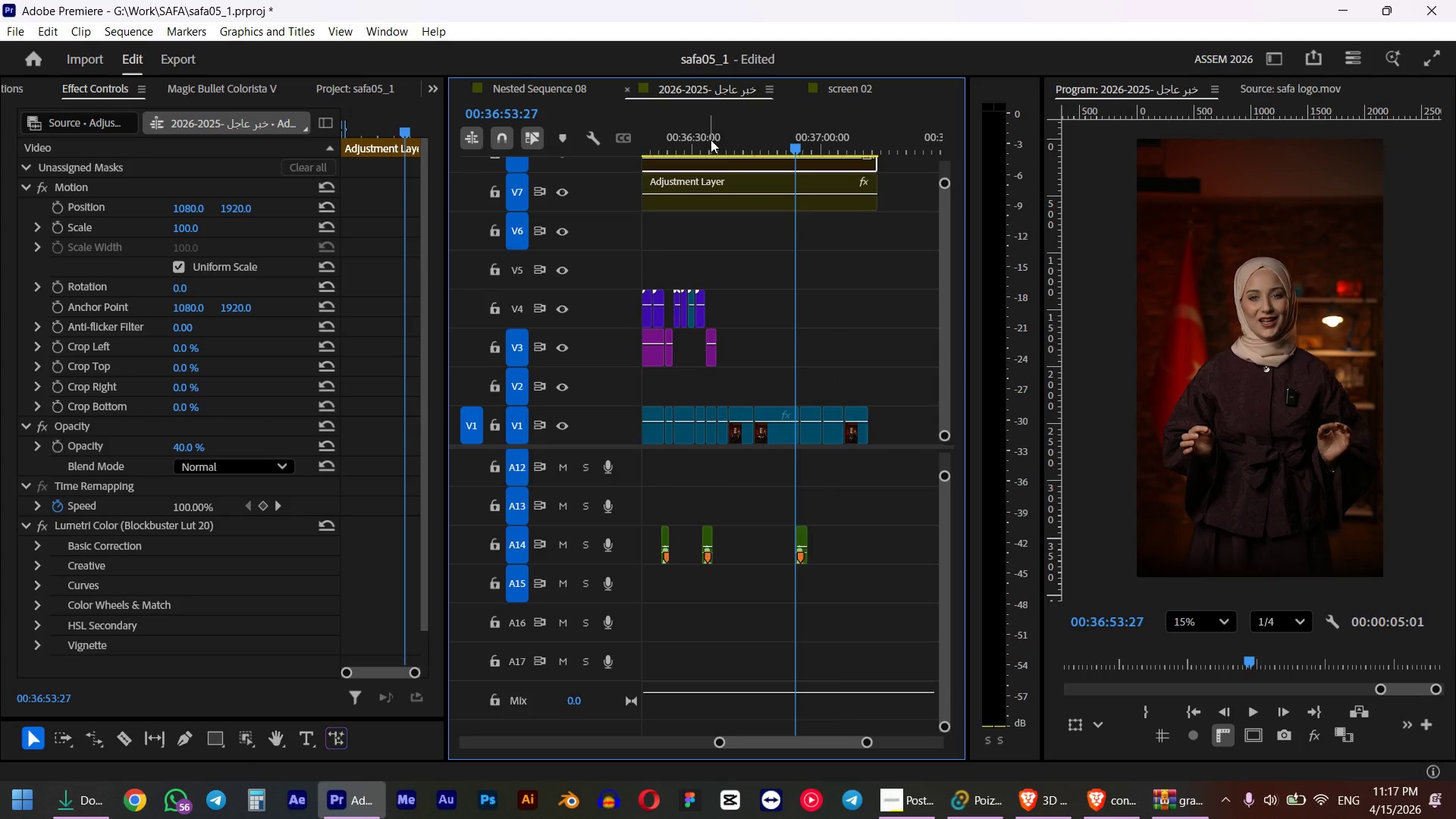 
hold_key(key=AltLeft, duration=0.72)
scroll: coordinate [758, 371], scroll_direction: up, amount: 4.0
 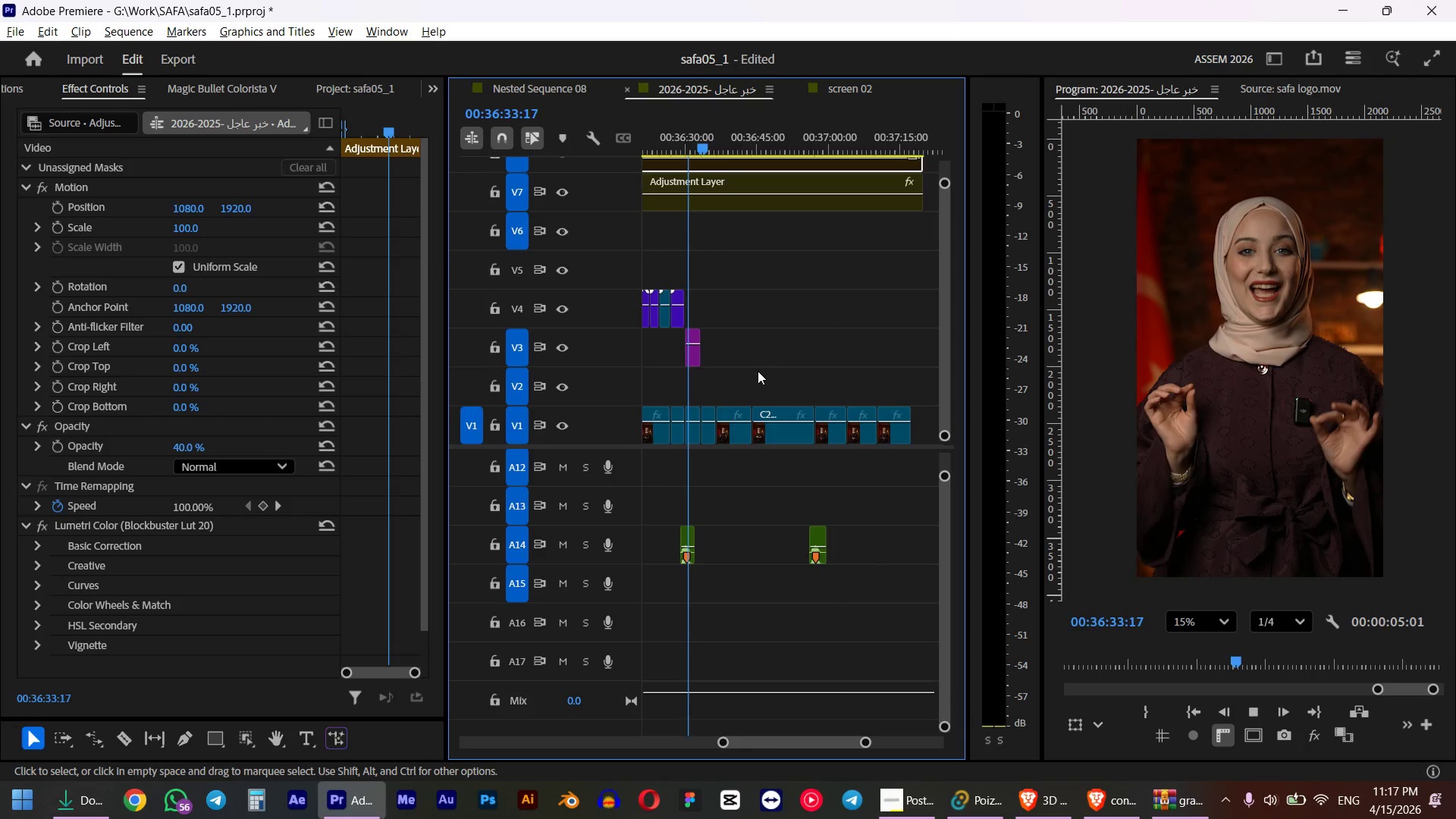 
key(Space)
 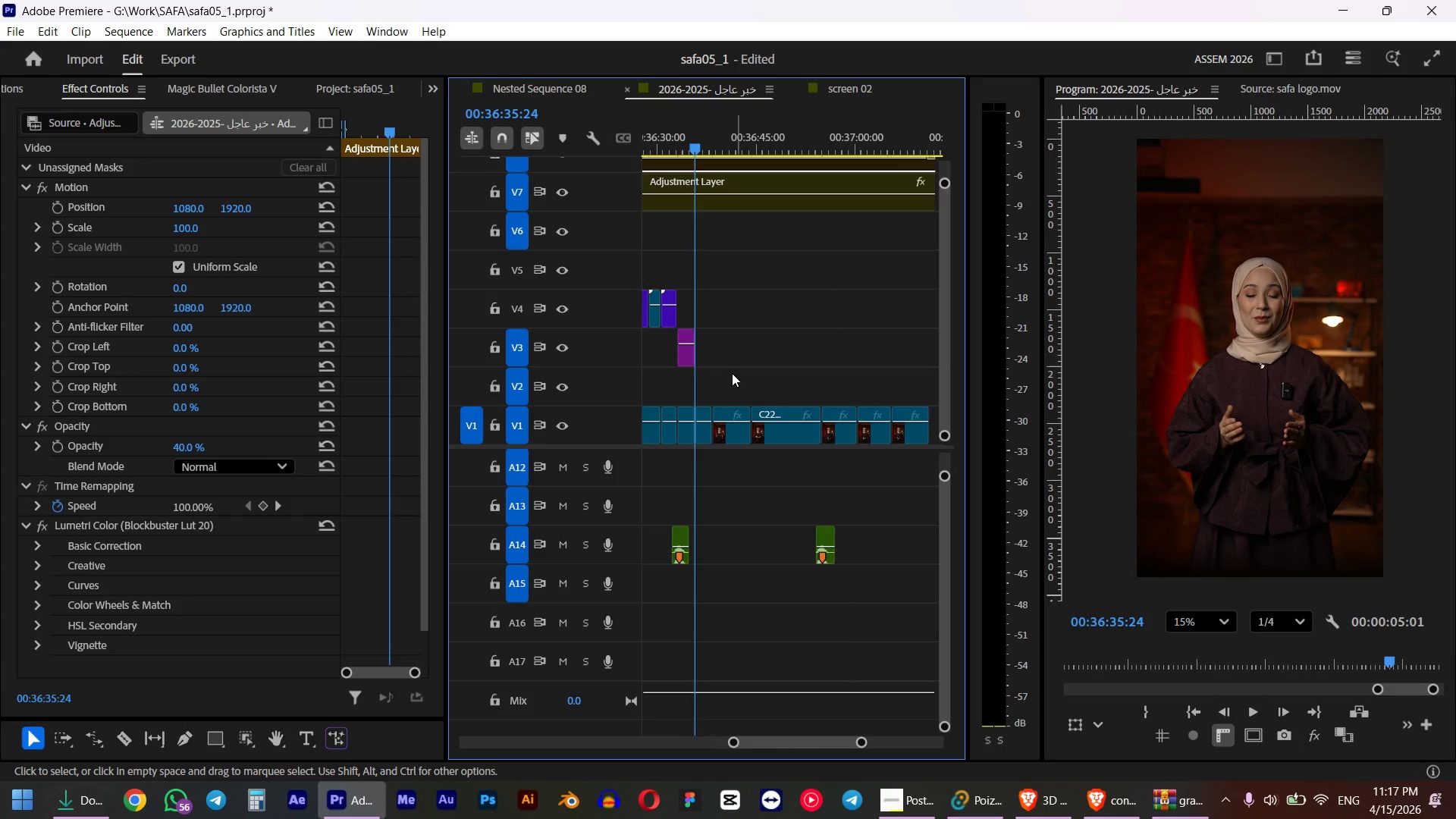 
hold_key(key=AltLeft, duration=1.23)
scroll: coordinate [716, 342], scroll_direction: up, amount: 15.0
 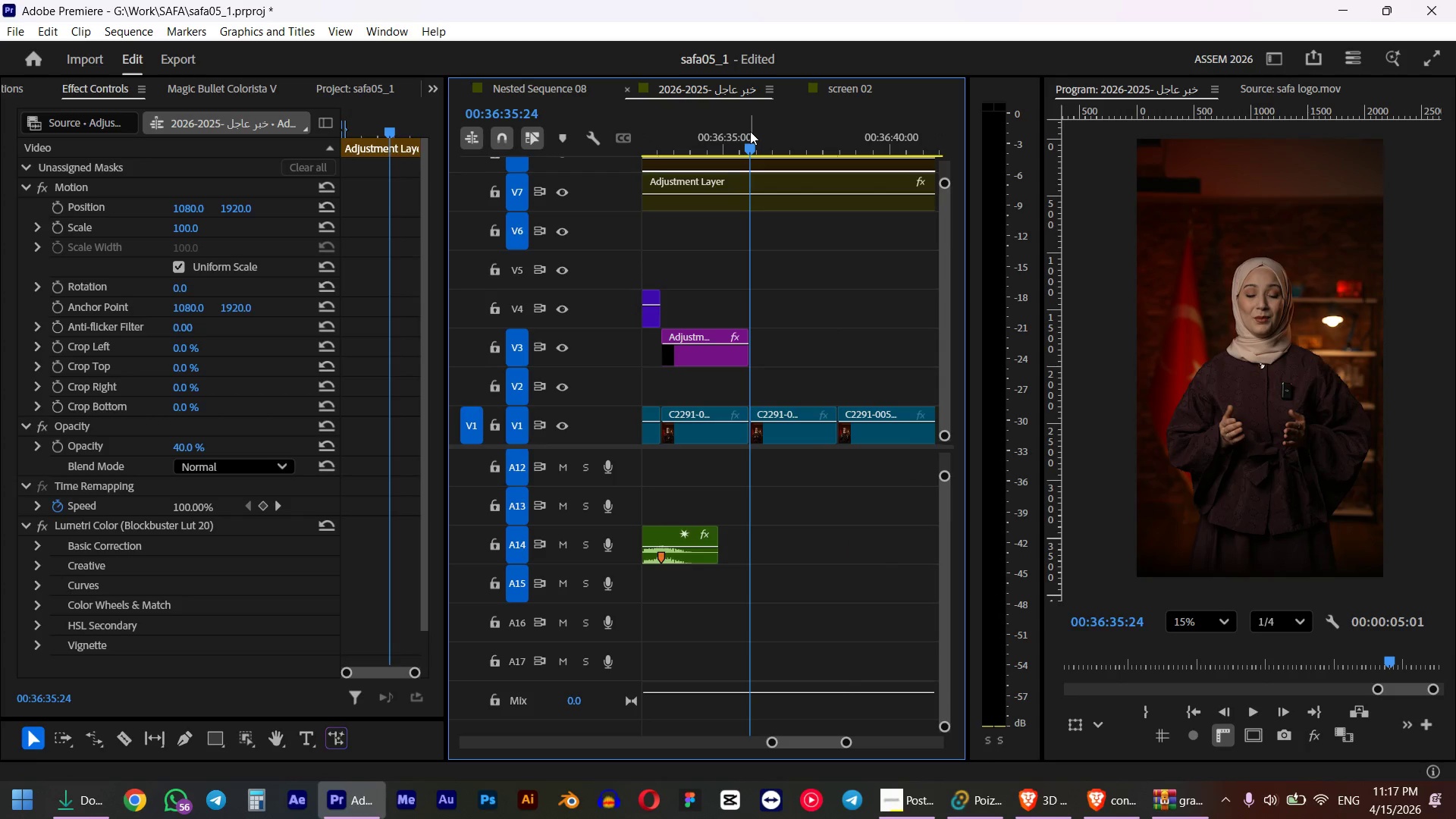 
hold_key(key=ShiftLeft, duration=0.98)
 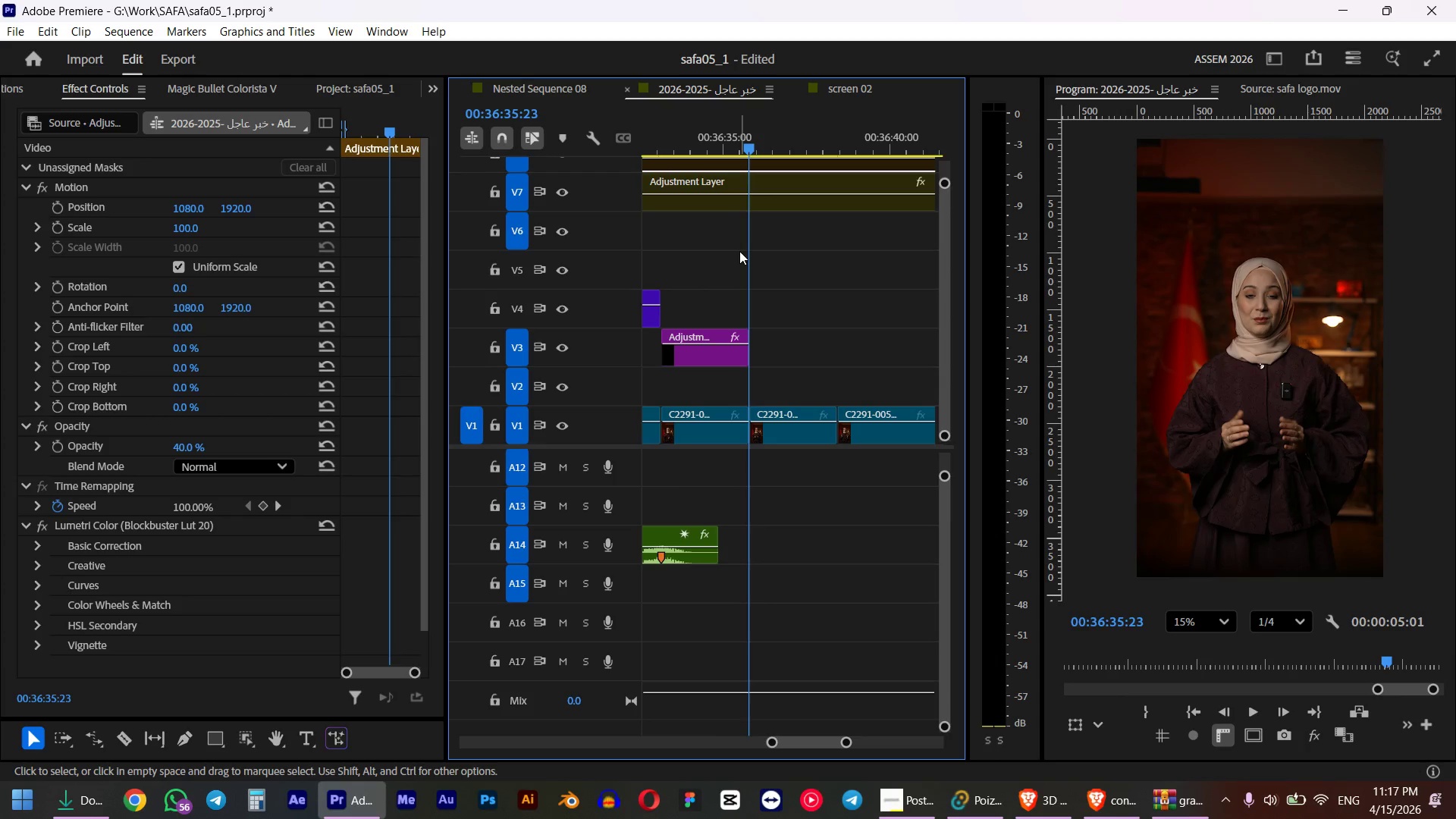 
key(Alt+Tab)
 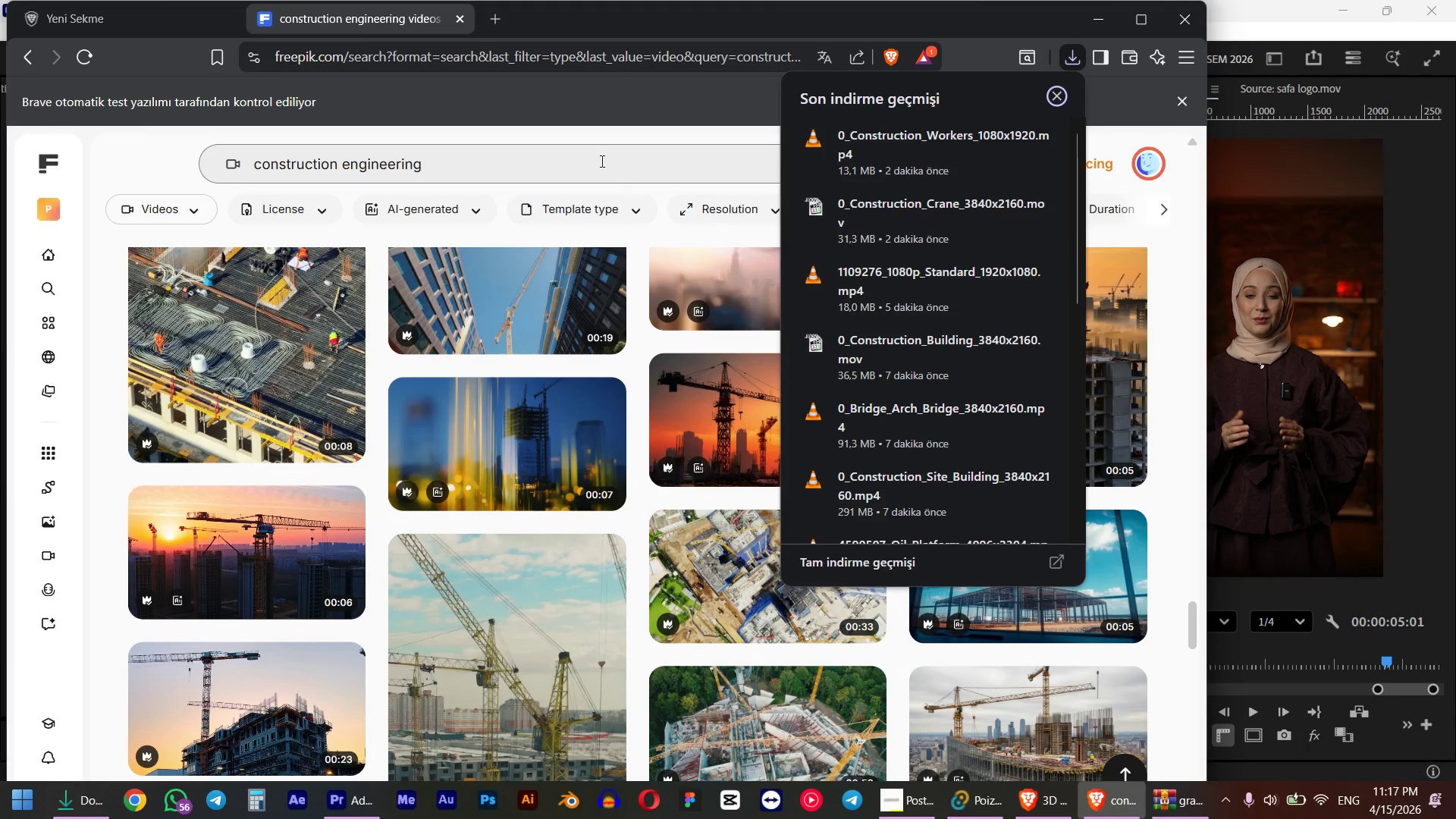 
double_click([589, 155])
 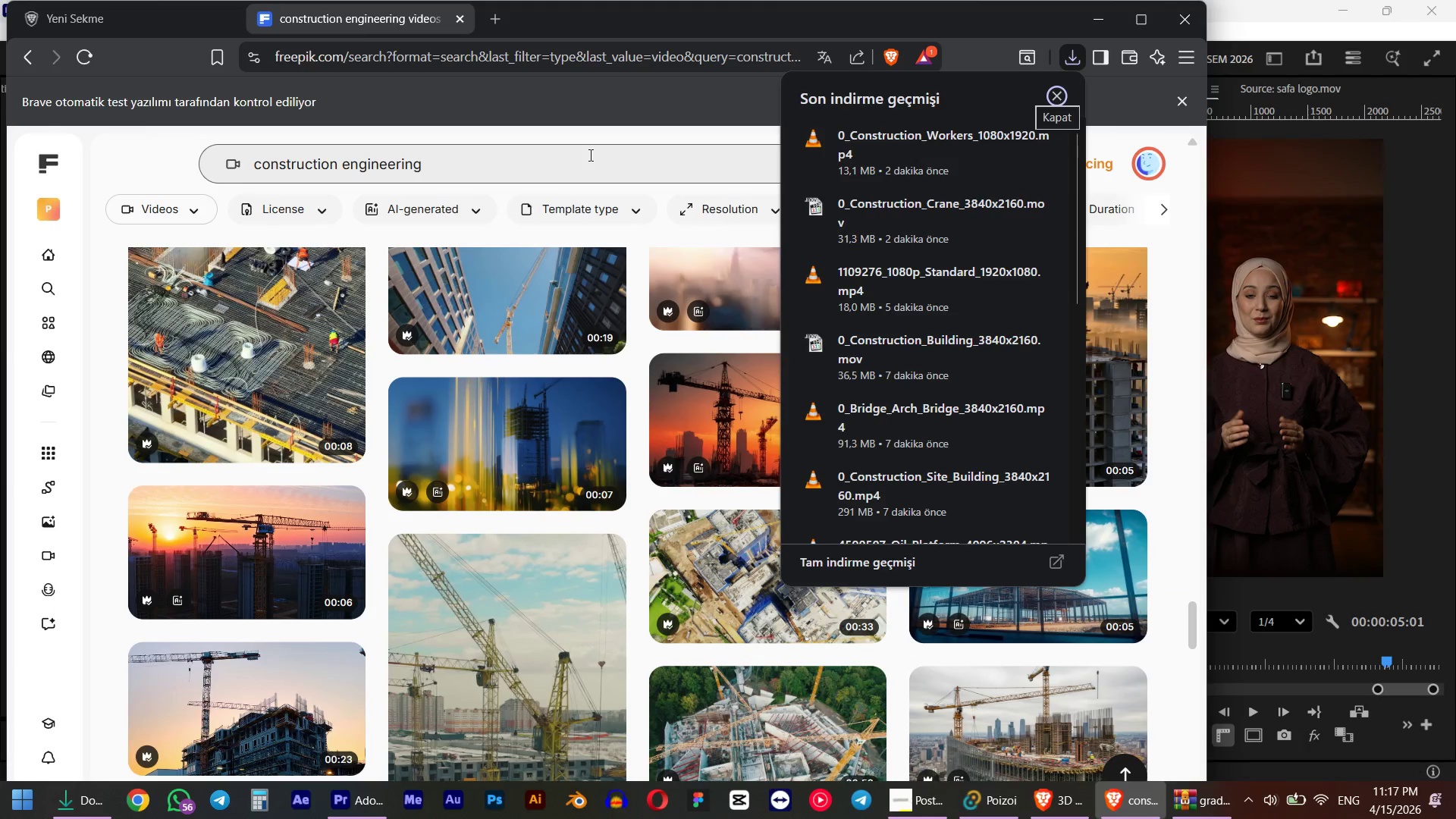 
triple_click([589, 155])
 